 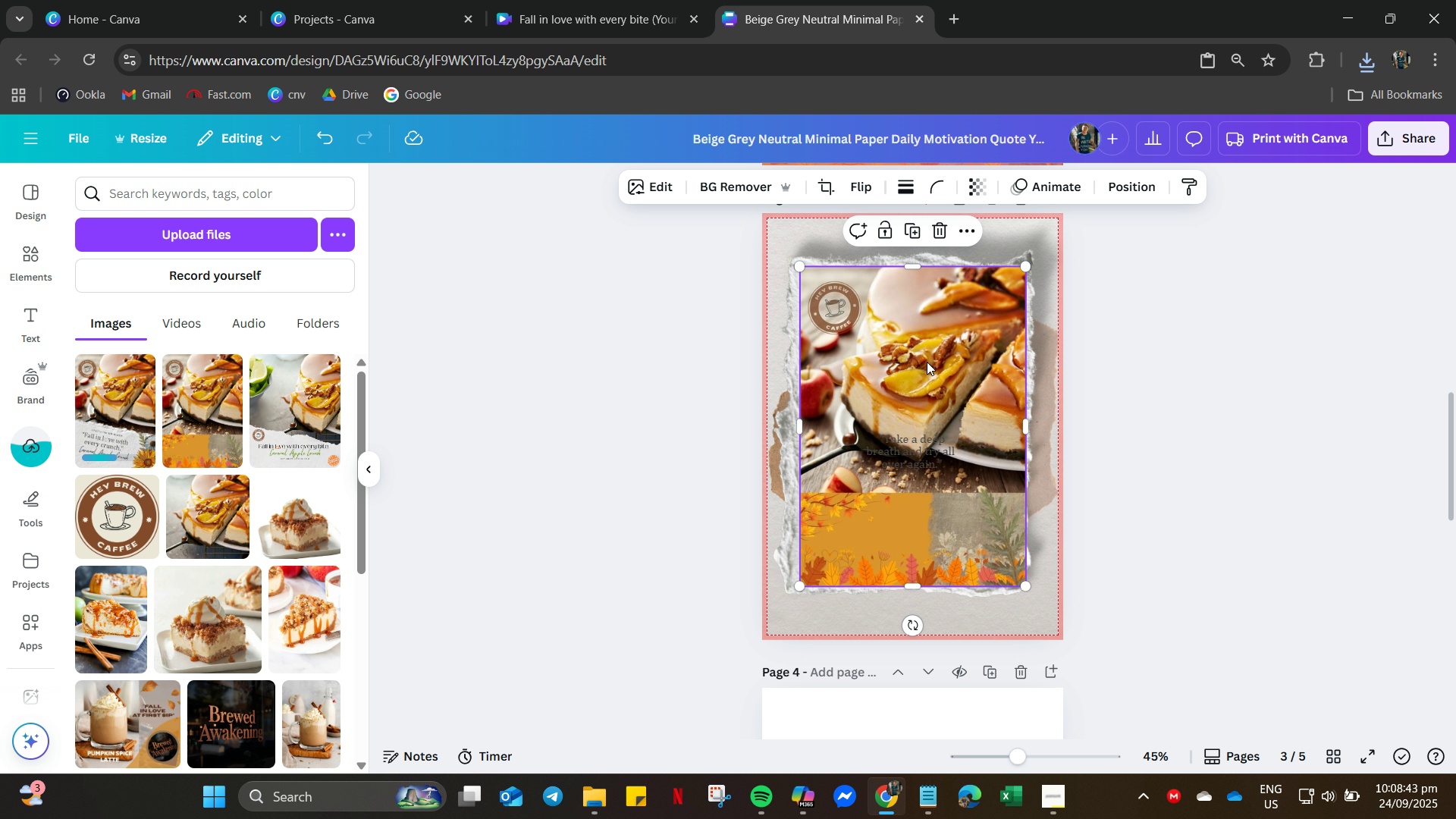 
left_click([806, 185])
 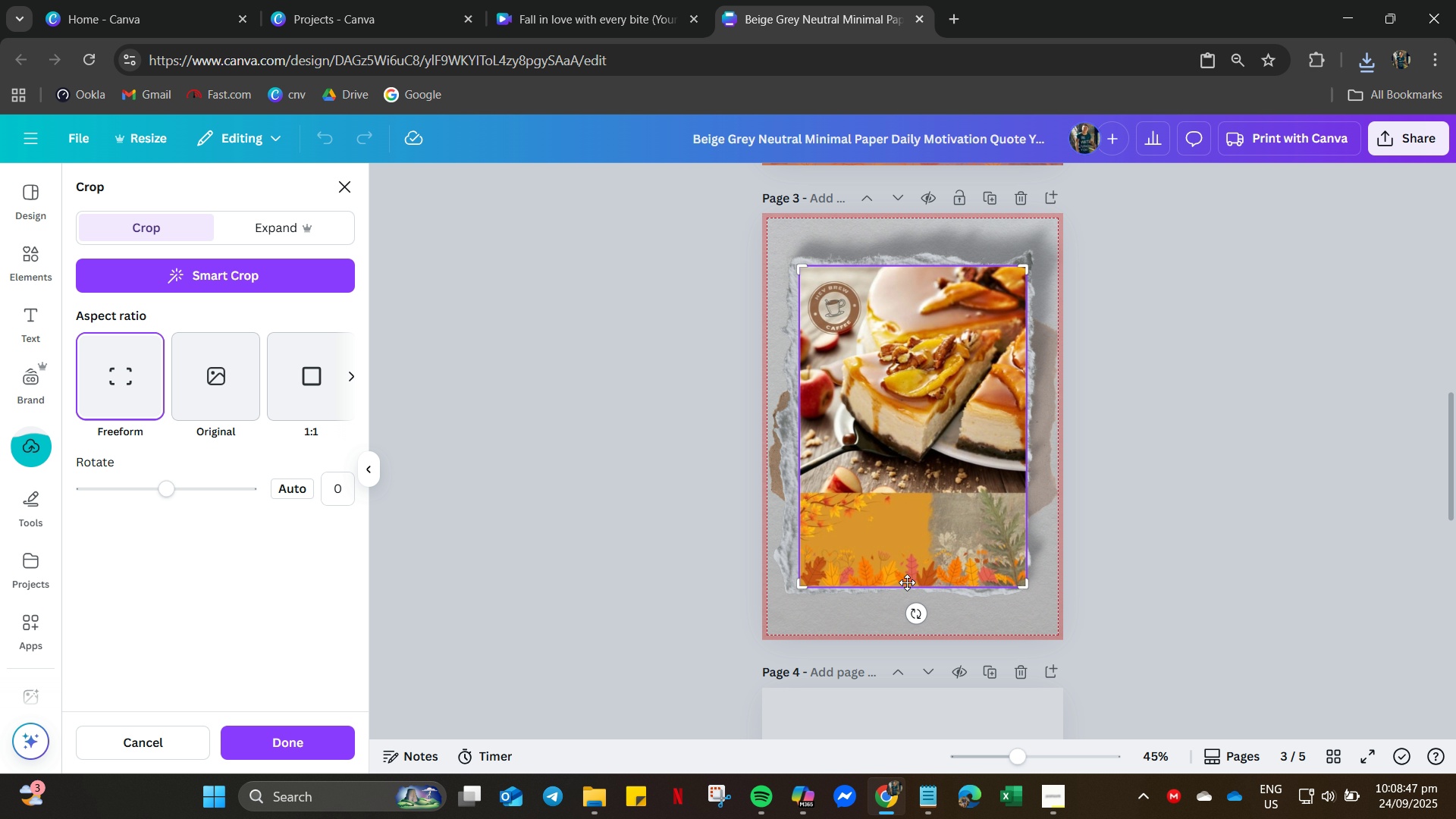 
left_click_drag(start_coordinate=[965, 589], to_coordinate=[980, 552])
 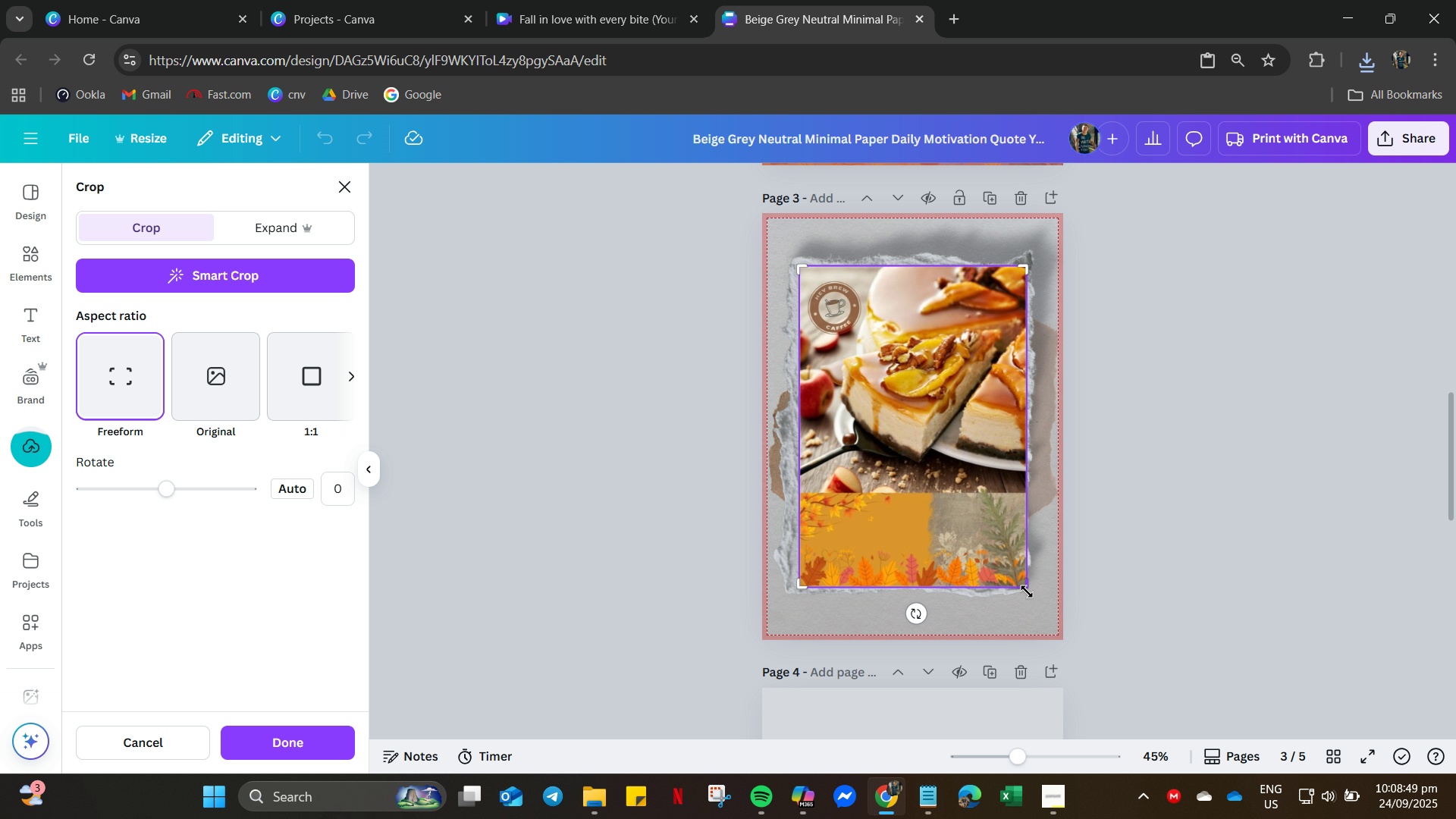 
left_click_drag(start_coordinate=[1027, 592], to_coordinate=[1045, 523])
 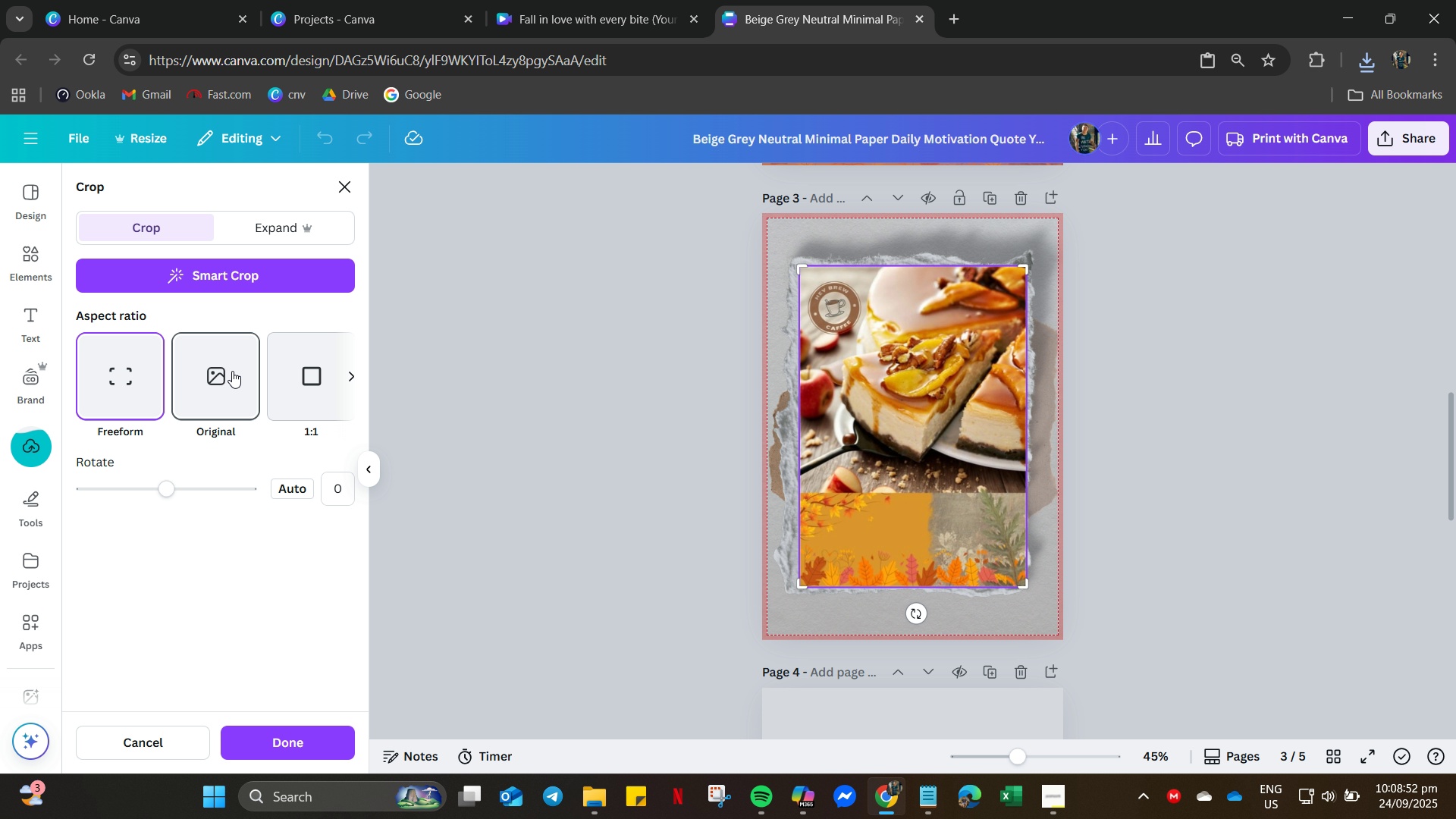 
left_click([232, 371])
 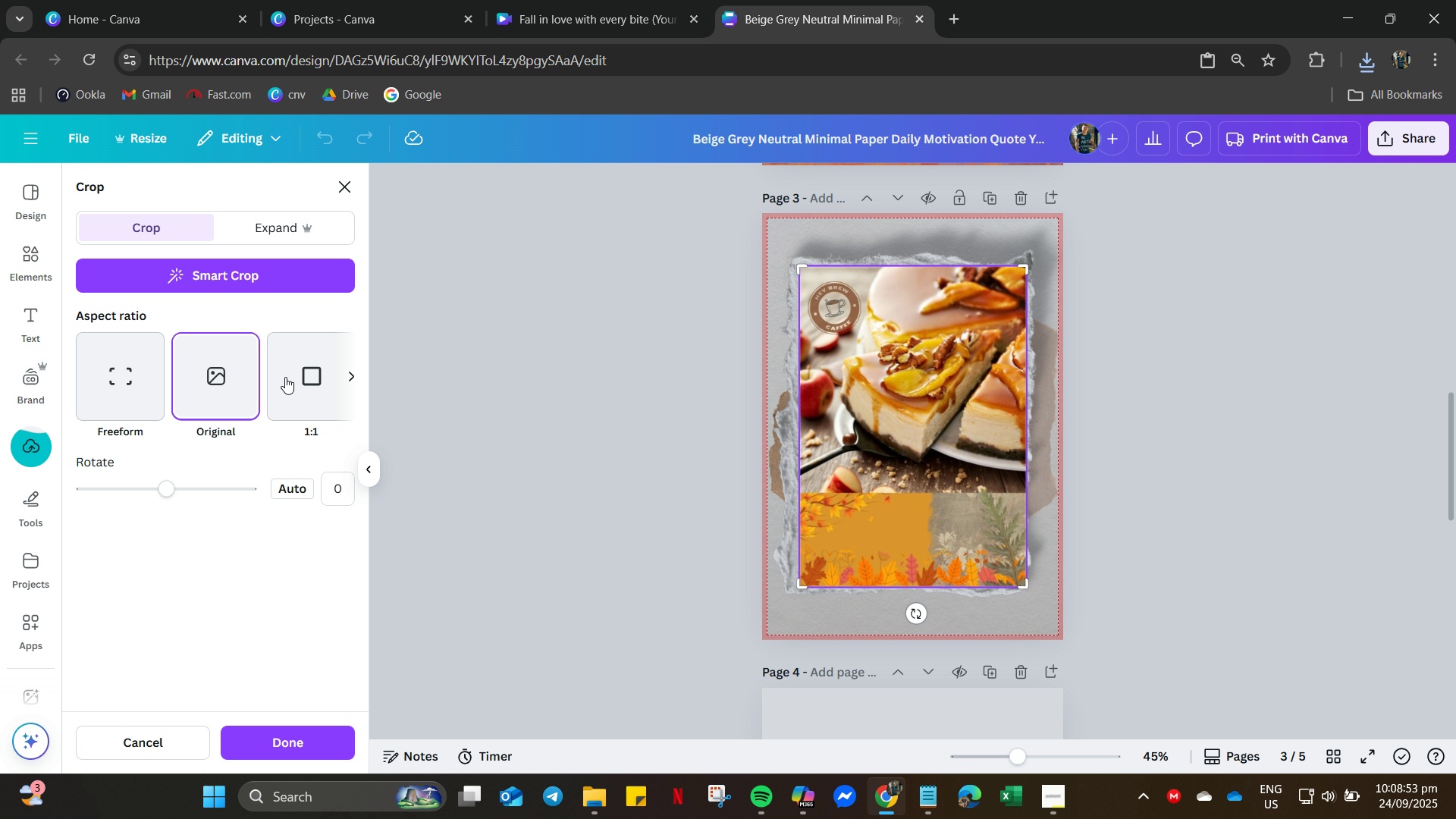 
left_click([292, 378])
 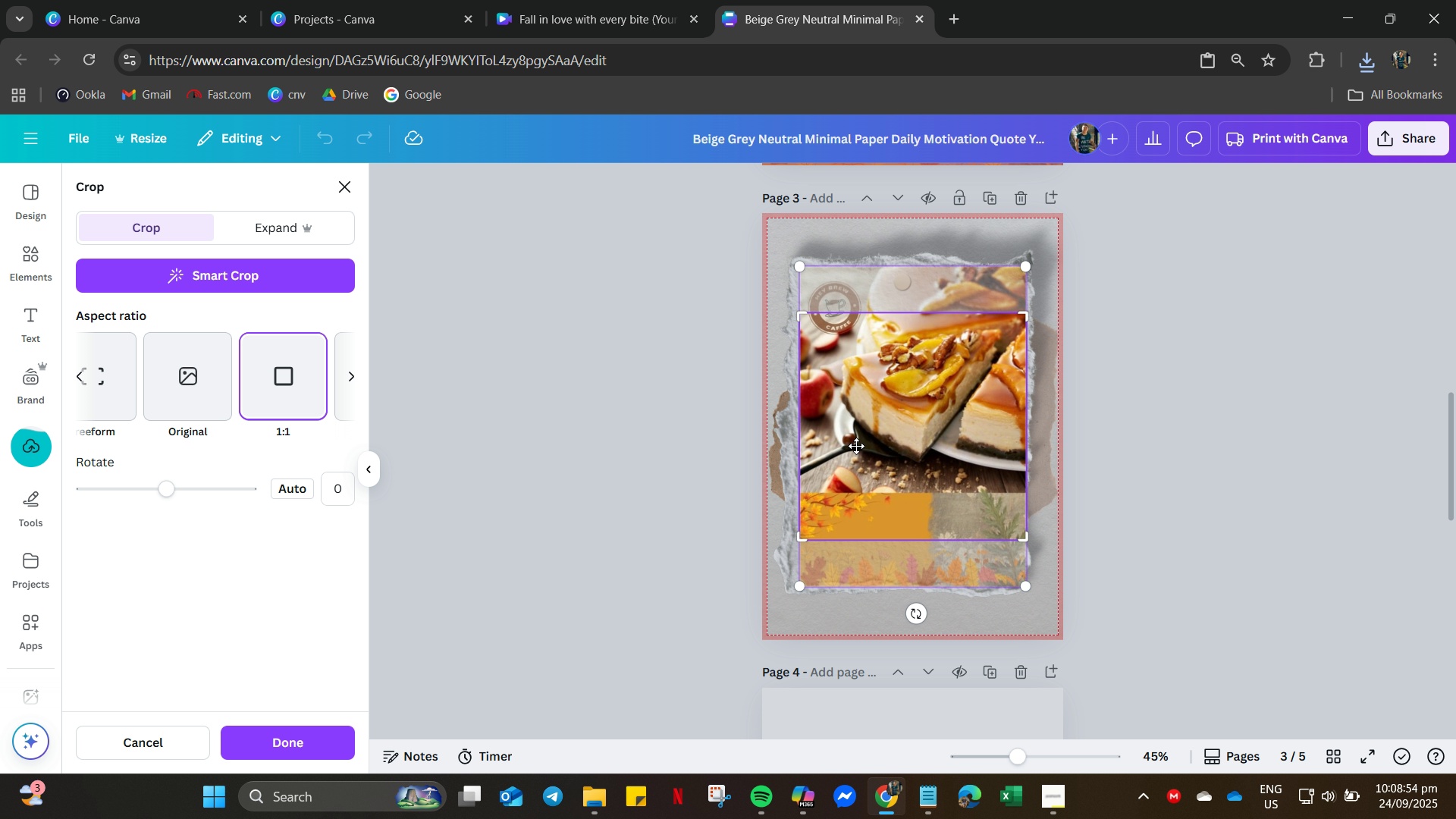 
left_click_drag(start_coordinate=[884, 438], to_coordinate=[882, 506])
 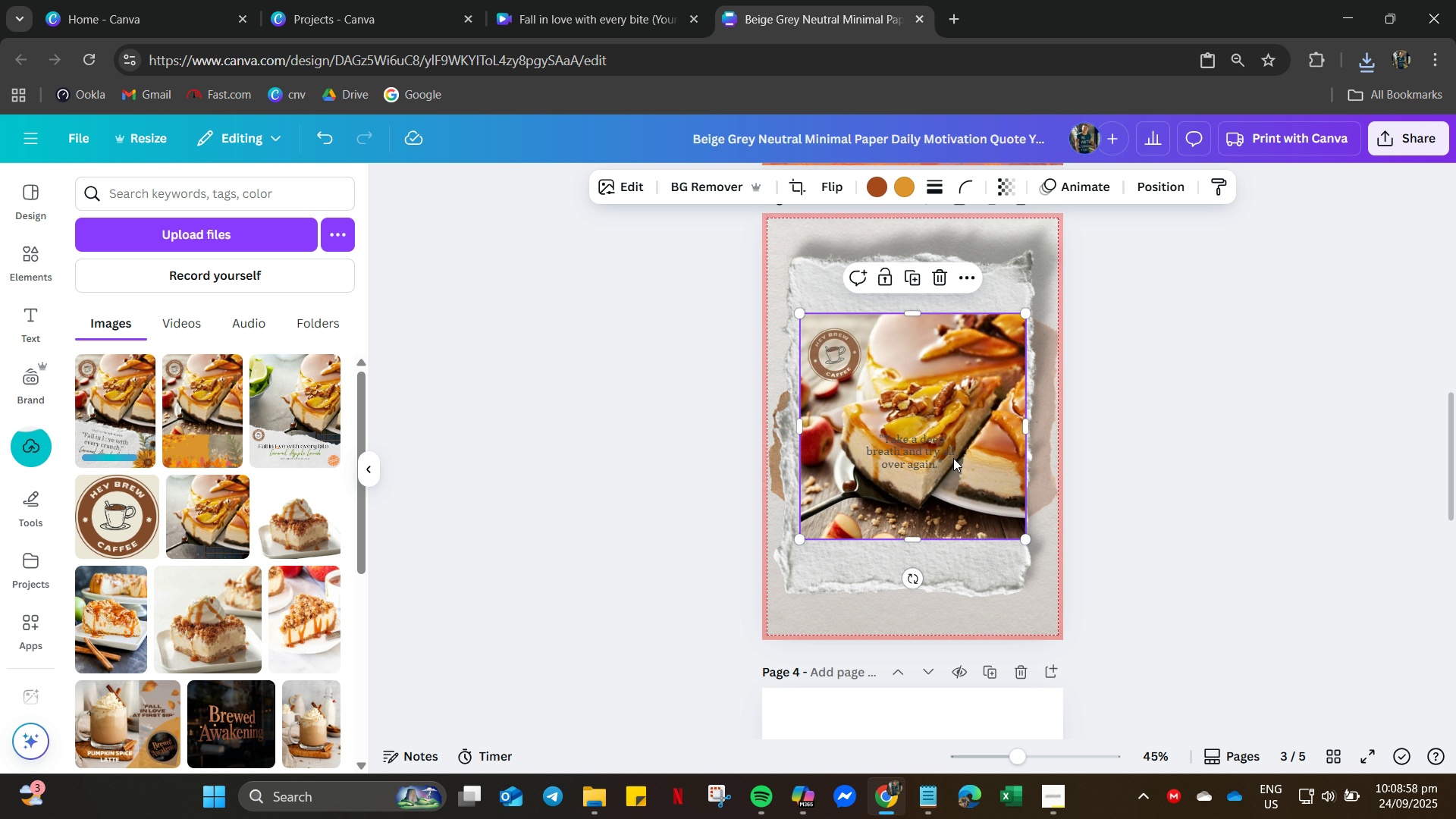 
left_click_drag(start_coordinate=[939, 461], to_coordinate=[949, 529])
 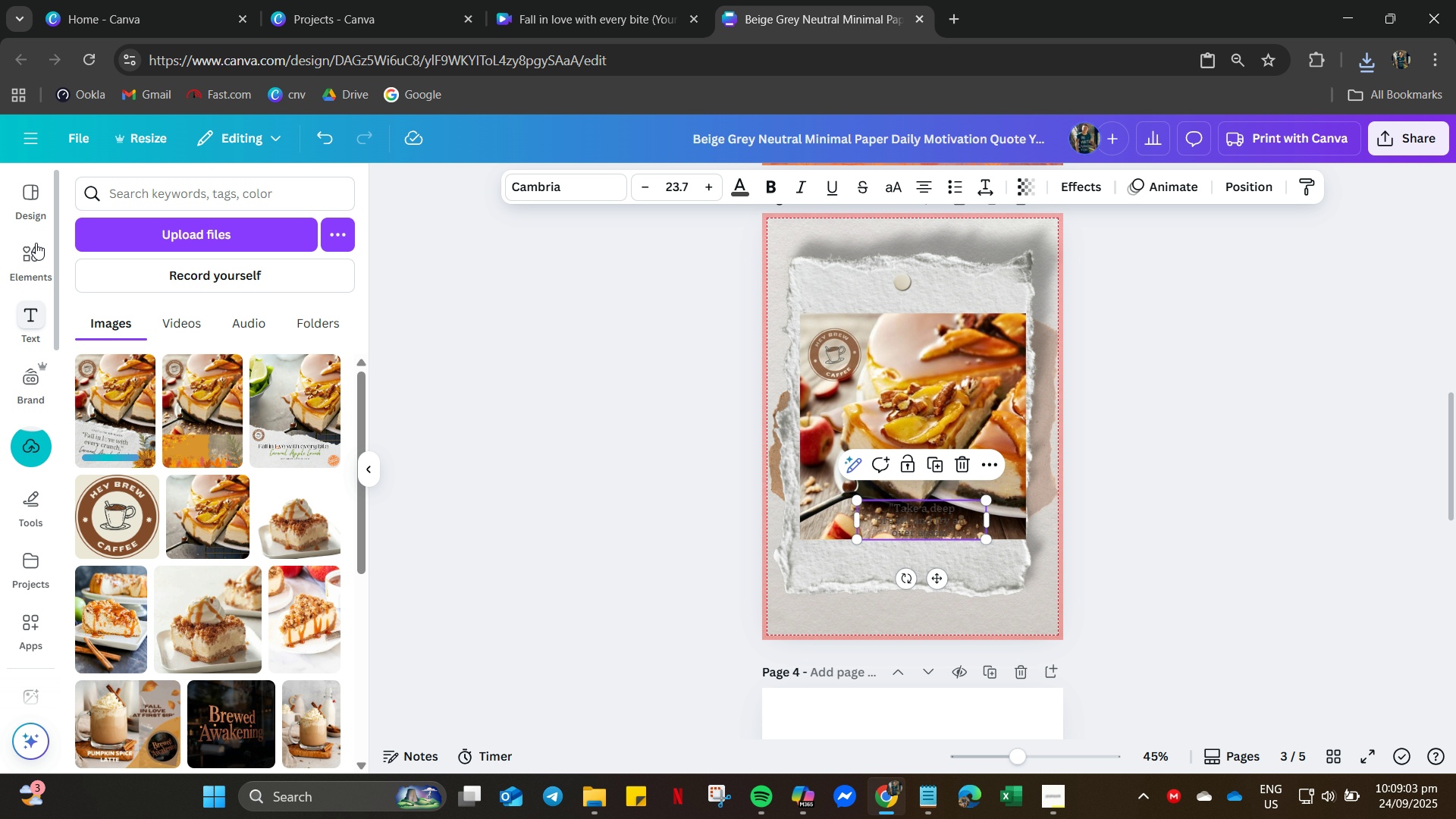 
left_click([24, 265])
 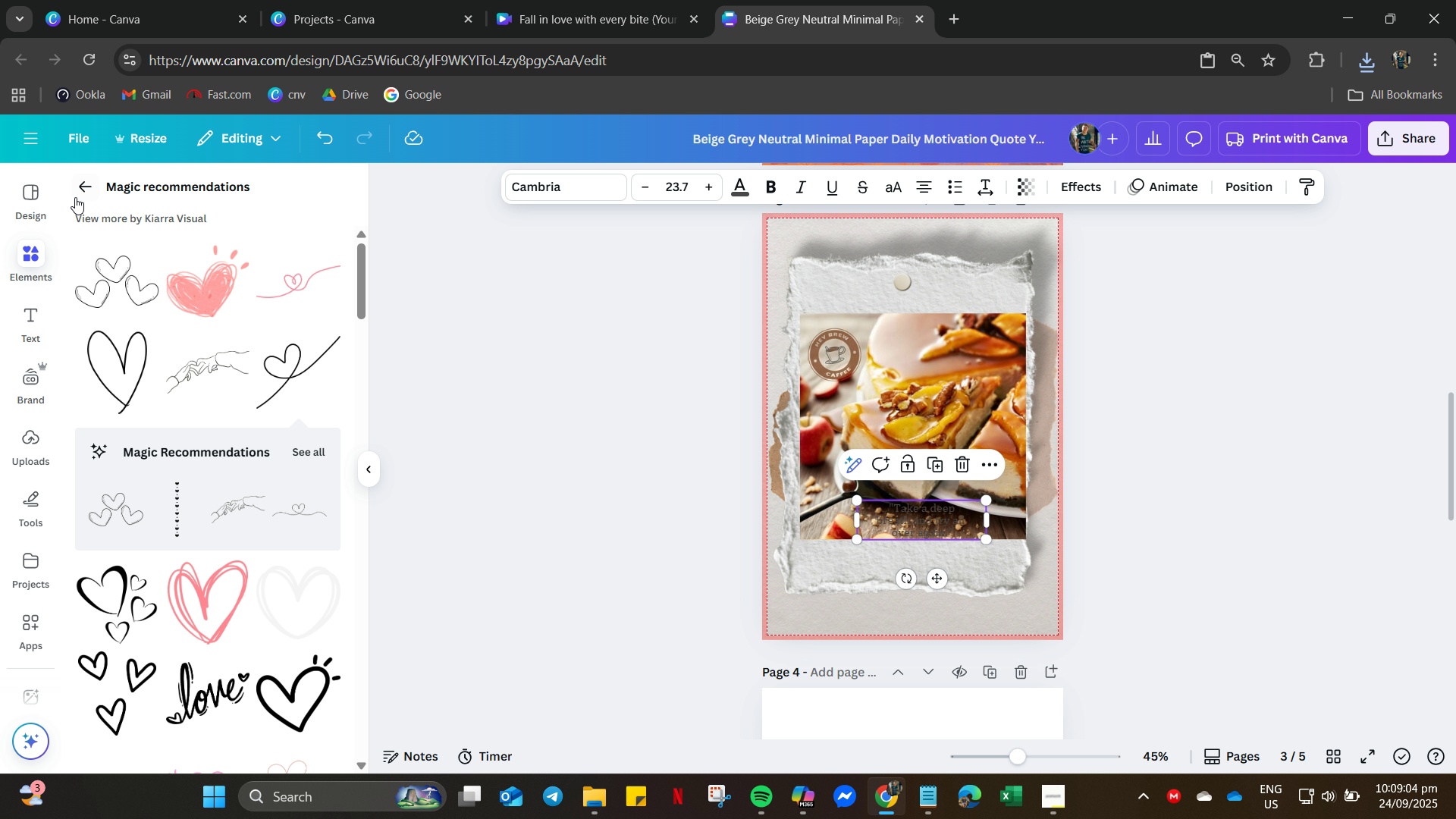 
left_click([80, 194])
 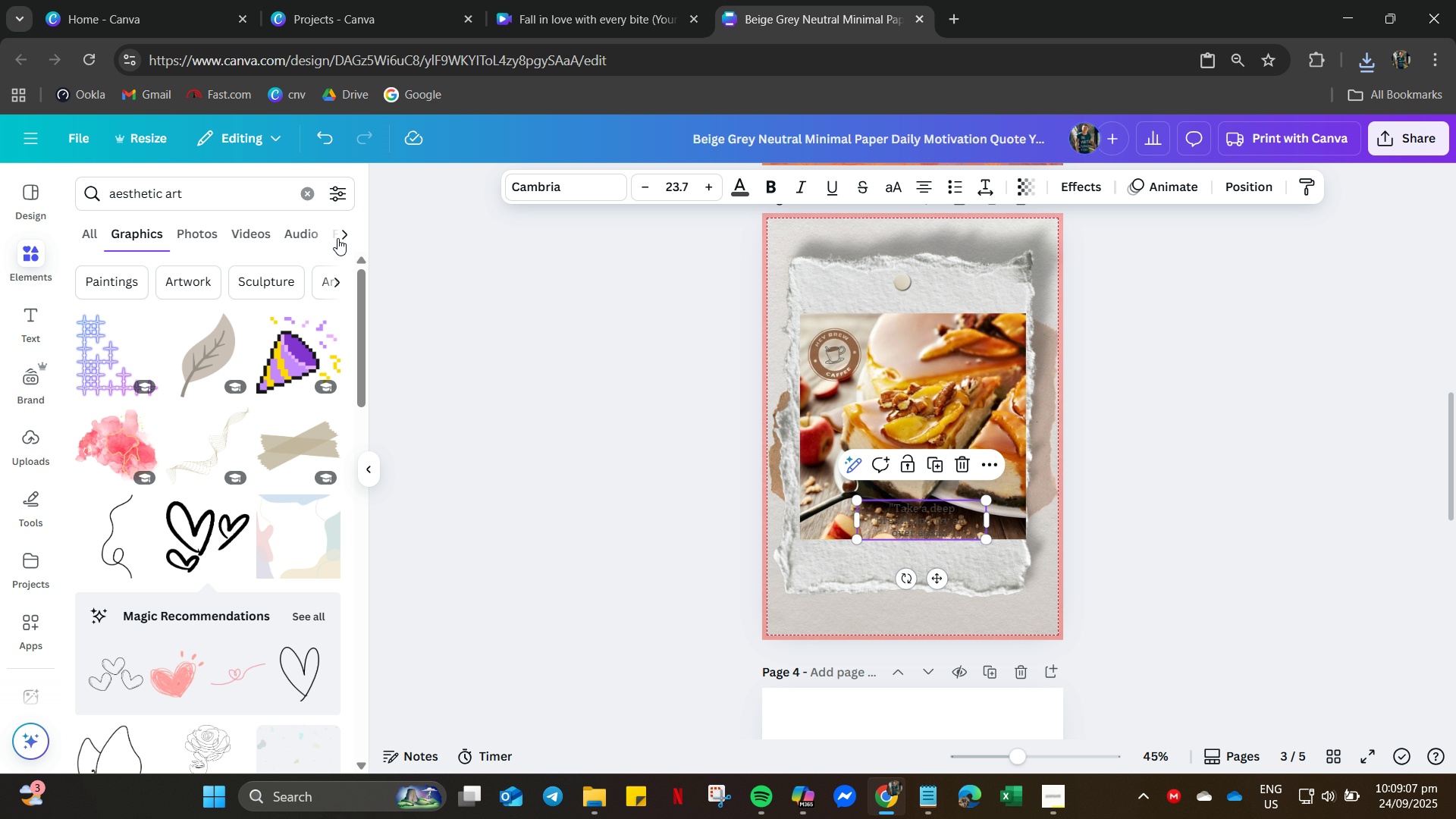 
left_click([338, 238])
 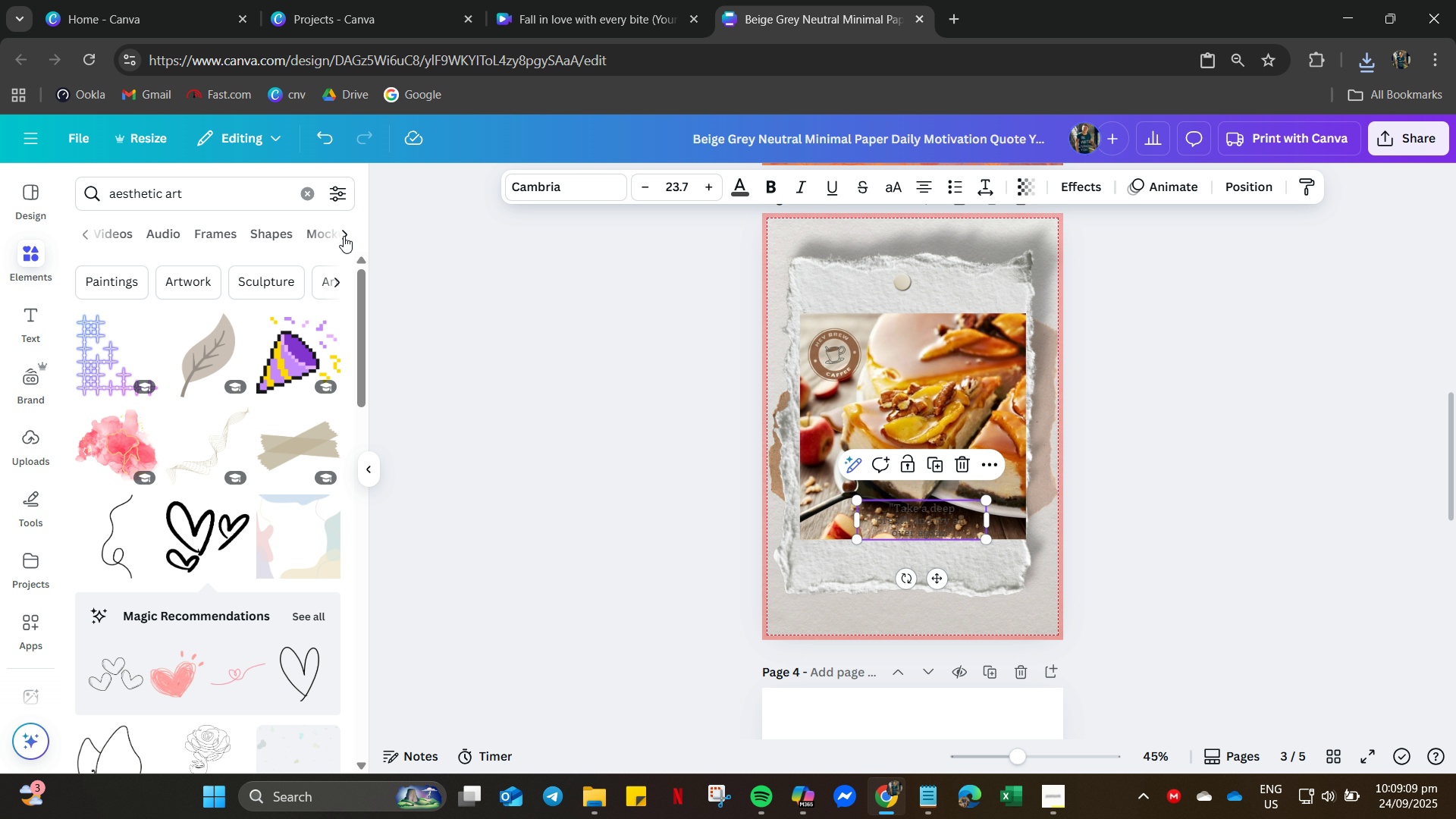 
left_click([344, 236])
 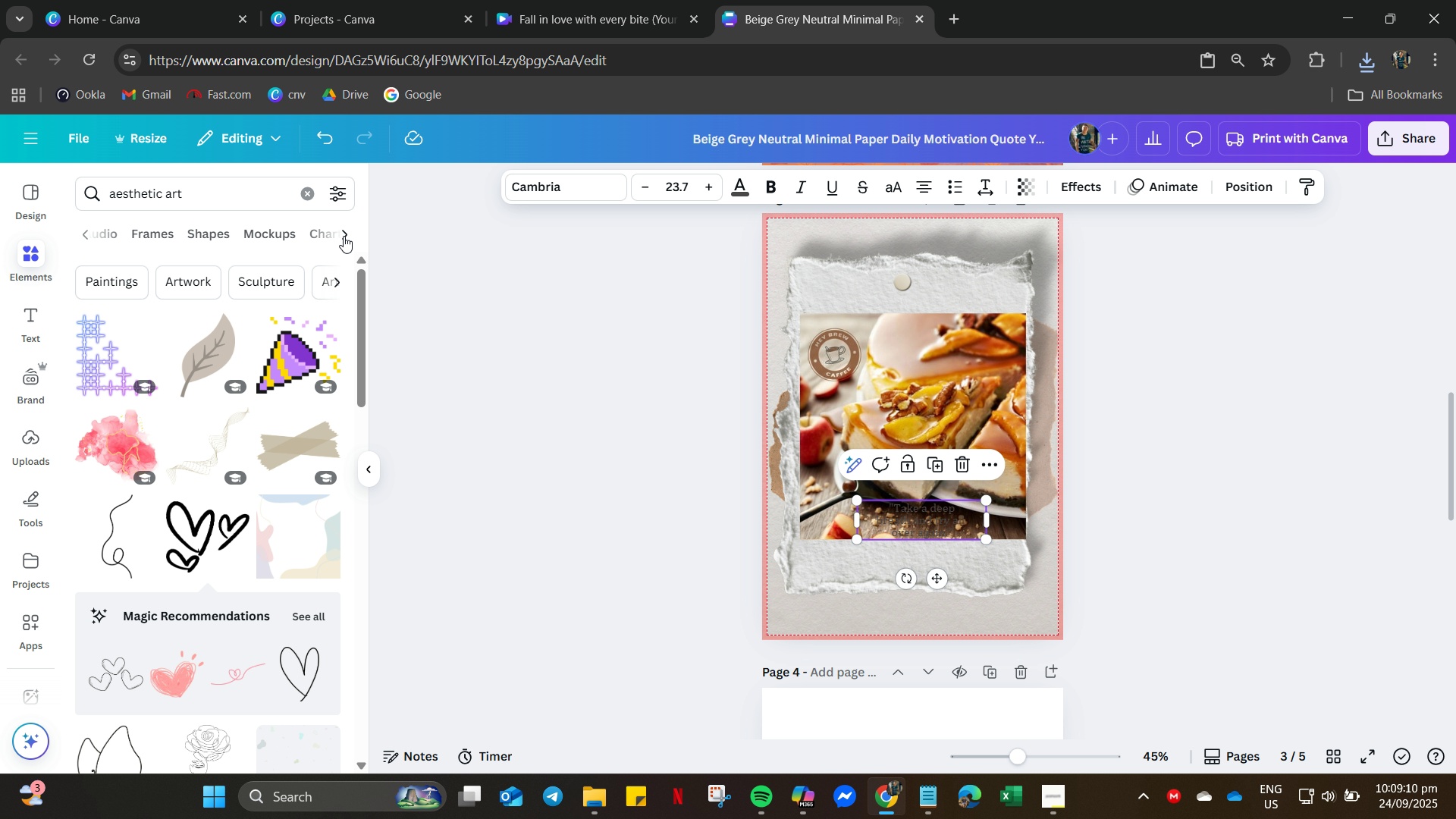 
left_click([344, 236])
 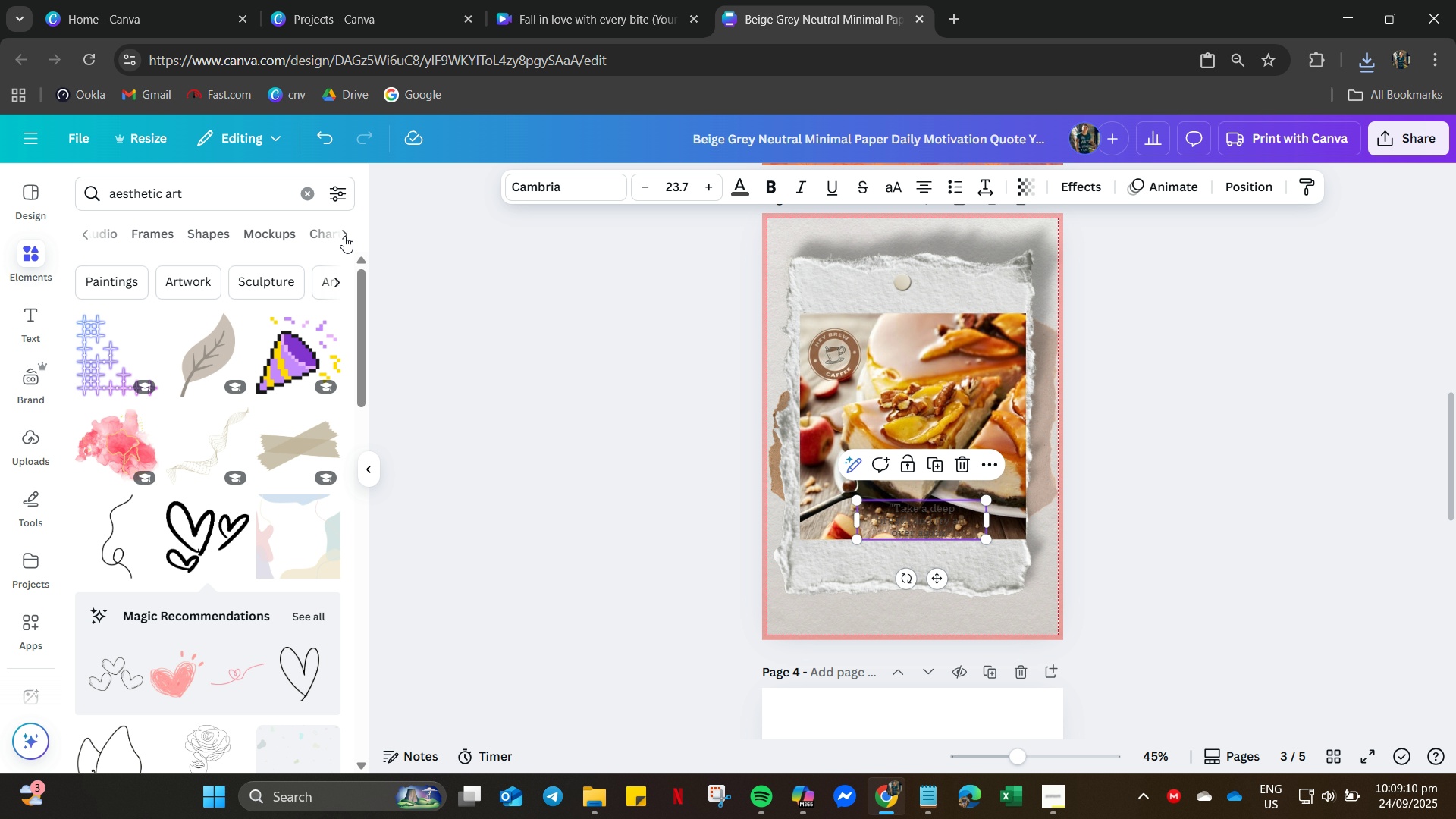 
left_click([344, 236])
 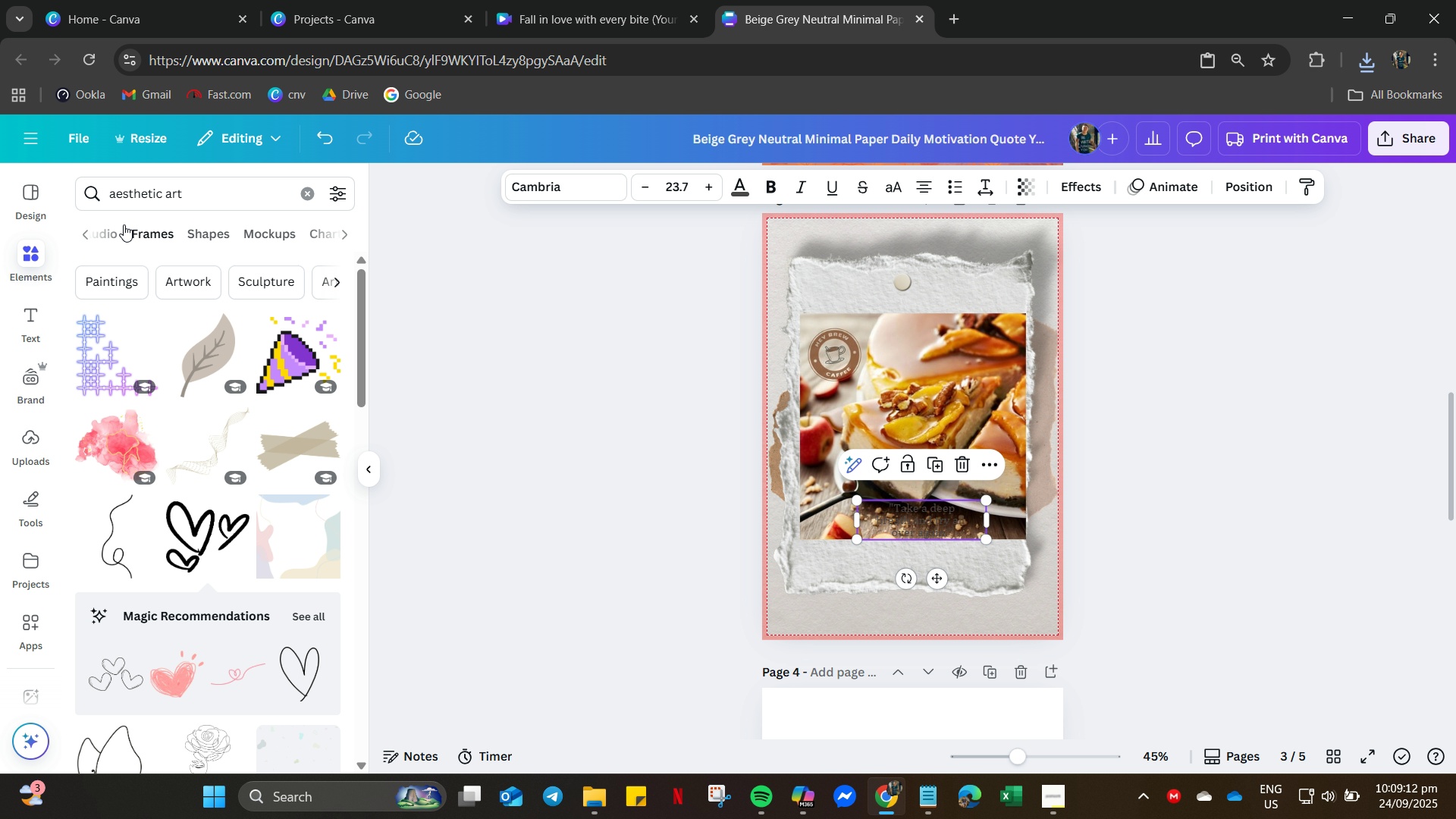 
left_click([143, 226])
 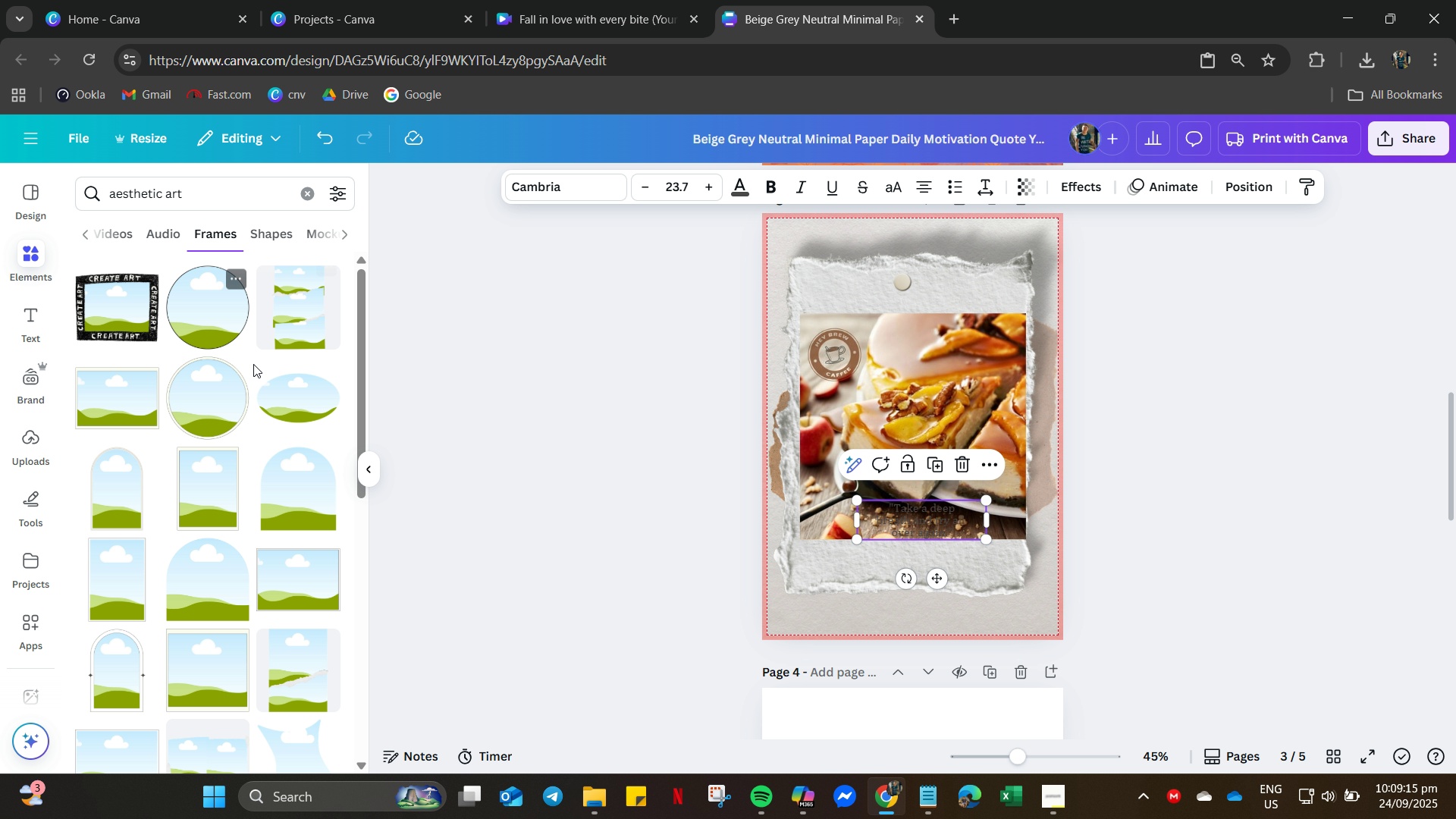 
scroll: coordinate [213, 455], scroll_direction: down, amount: 8.0
 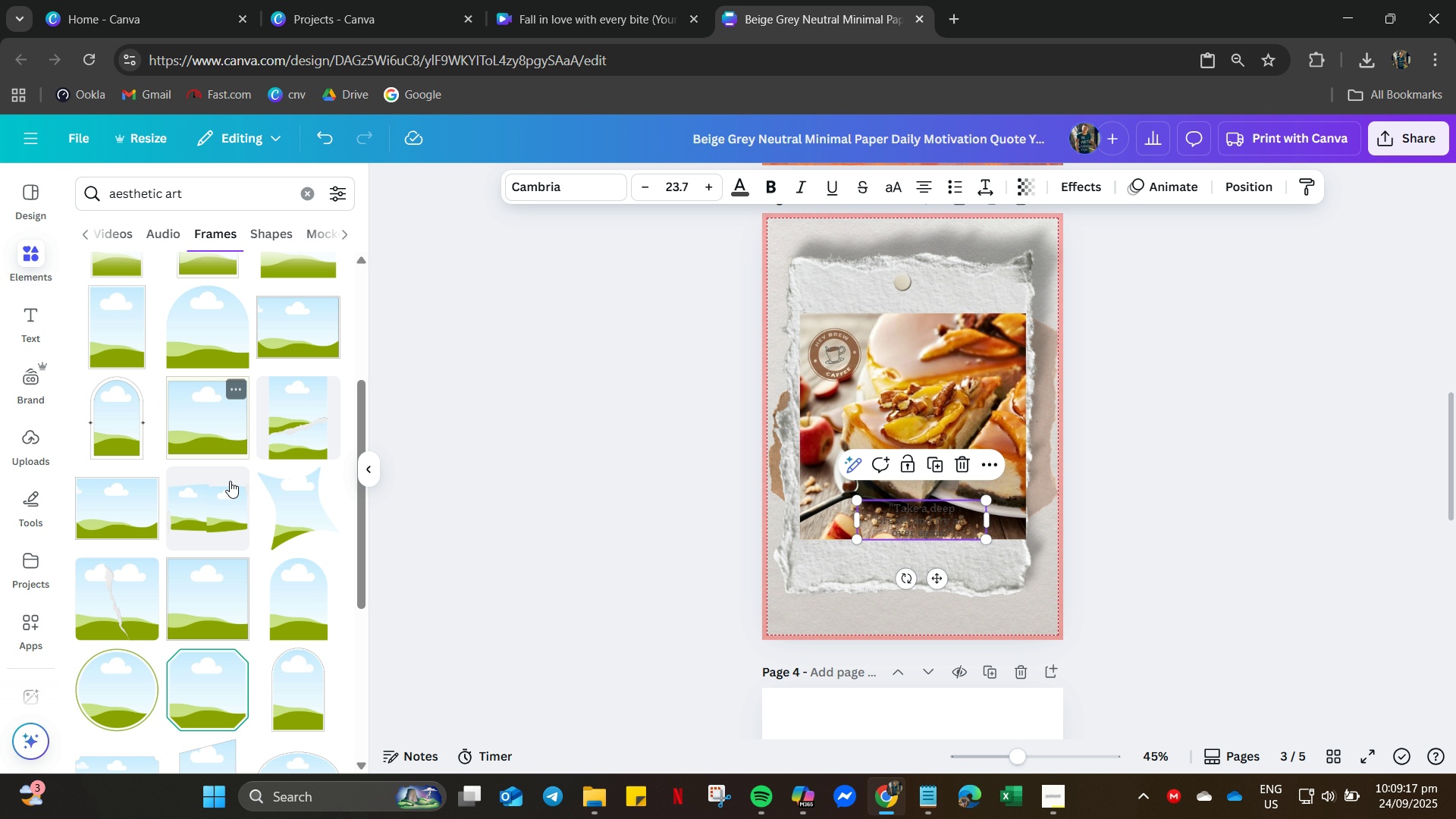 
mouse_move([218, 488])
 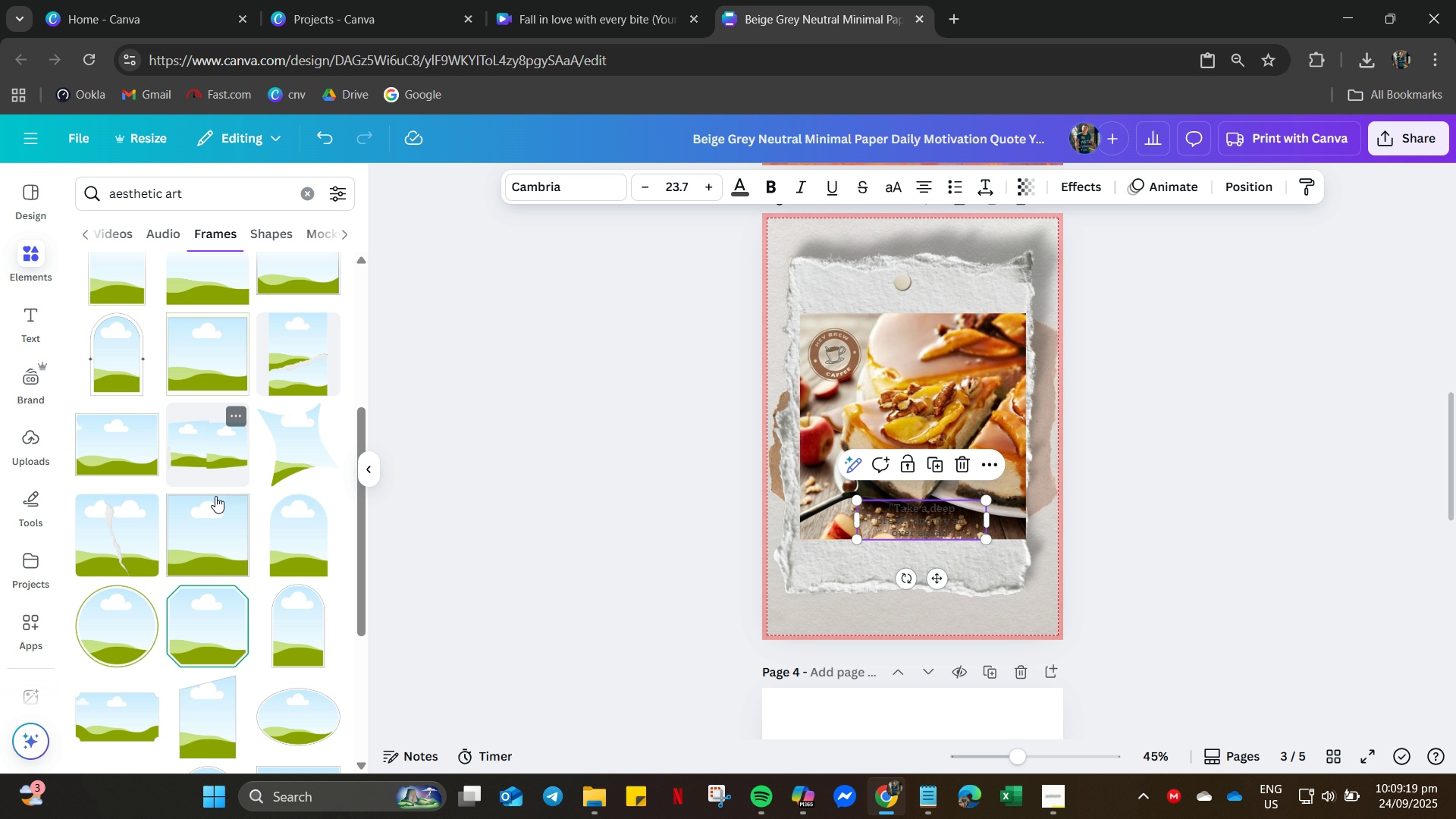 
scroll: coordinate [91, 521], scroll_direction: down, amount: 25.0
 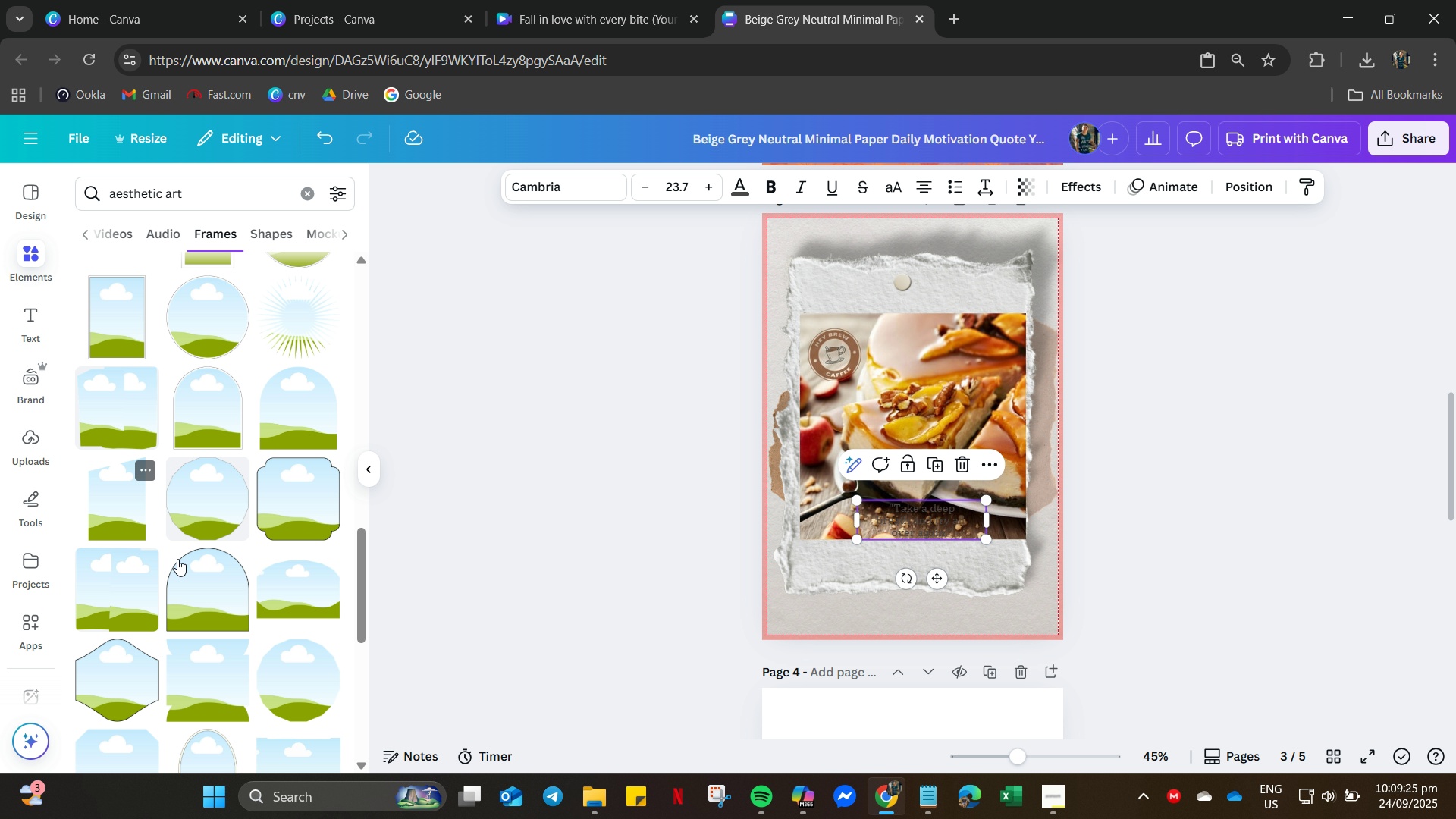 
scroll: coordinate [148, 564], scroll_direction: down, amount: 22.0
 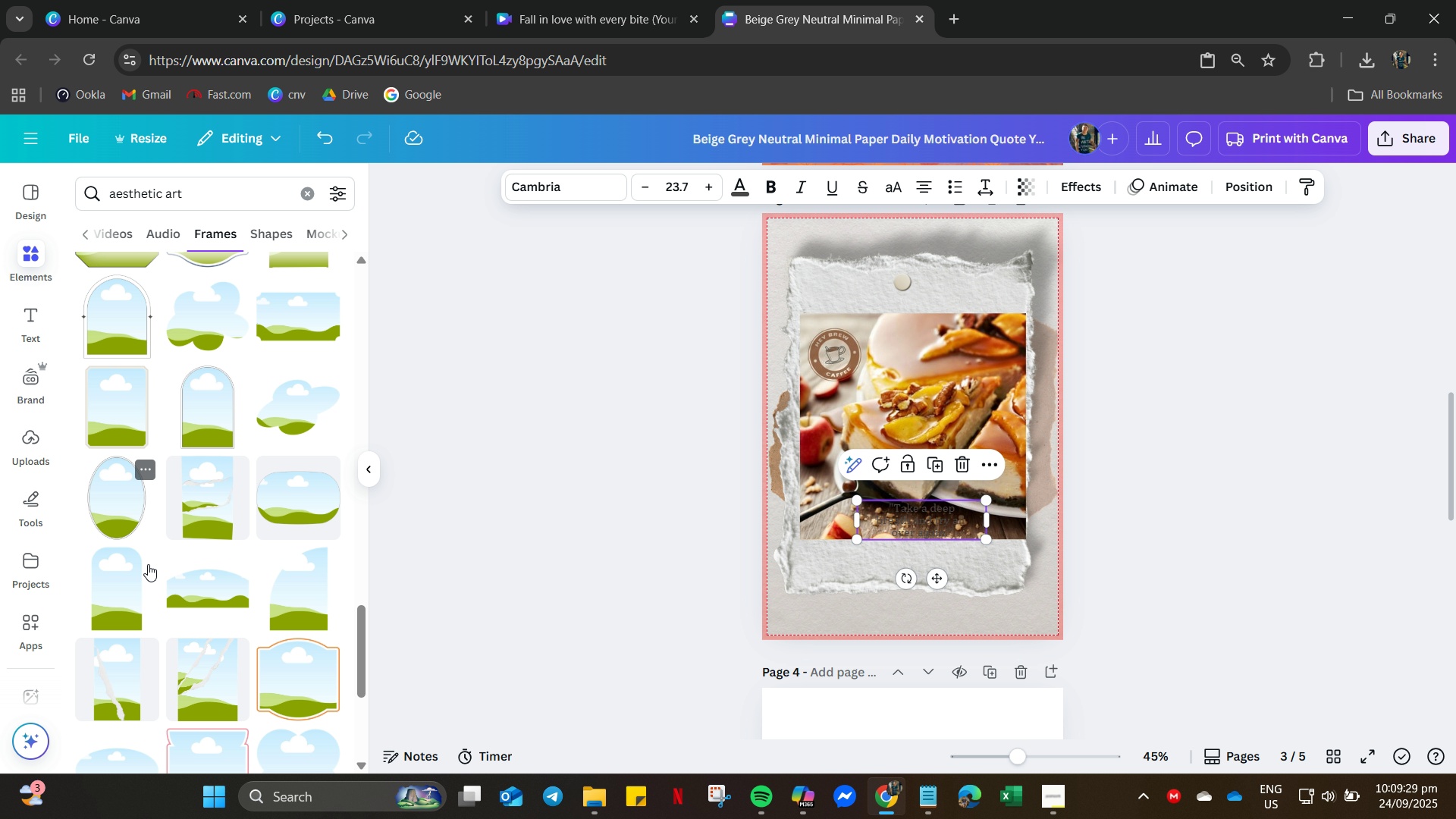 
scroll: coordinate [148, 564], scroll_direction: none, amount: 0.0
 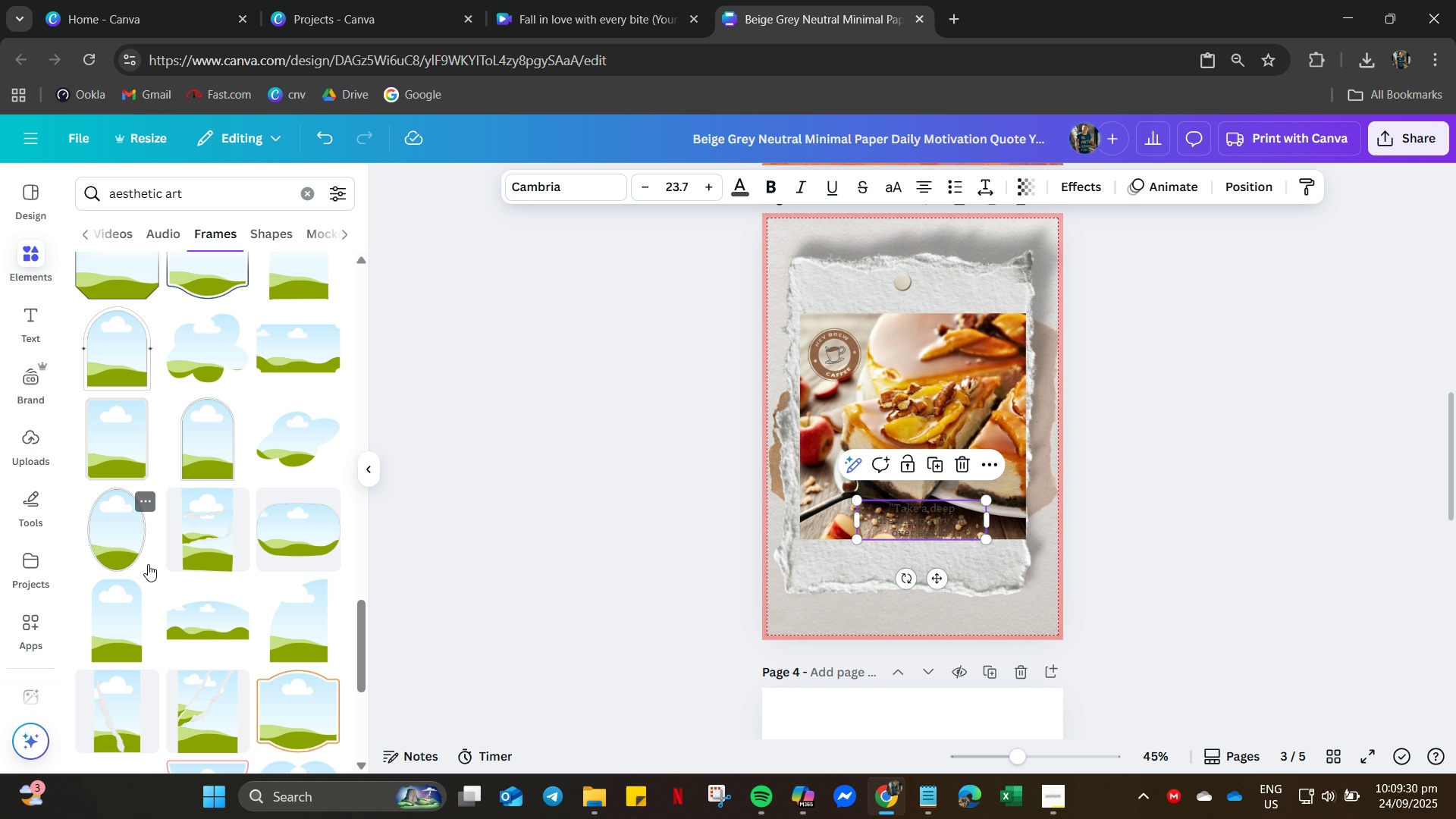 
scroll: coordinate [148, 564], scroll_direction: down, amount: 8.0
 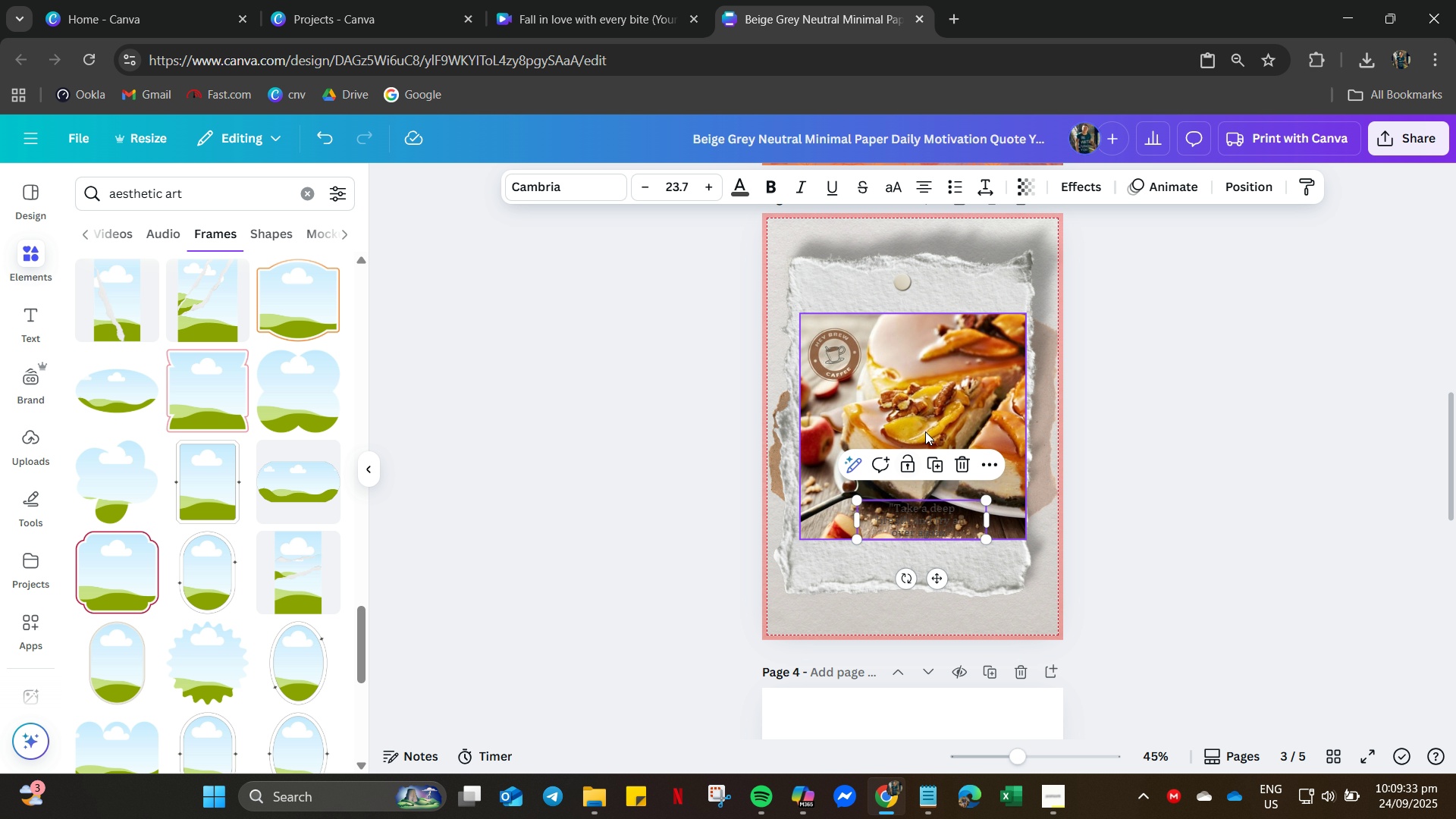 
left_click([952, 384])
 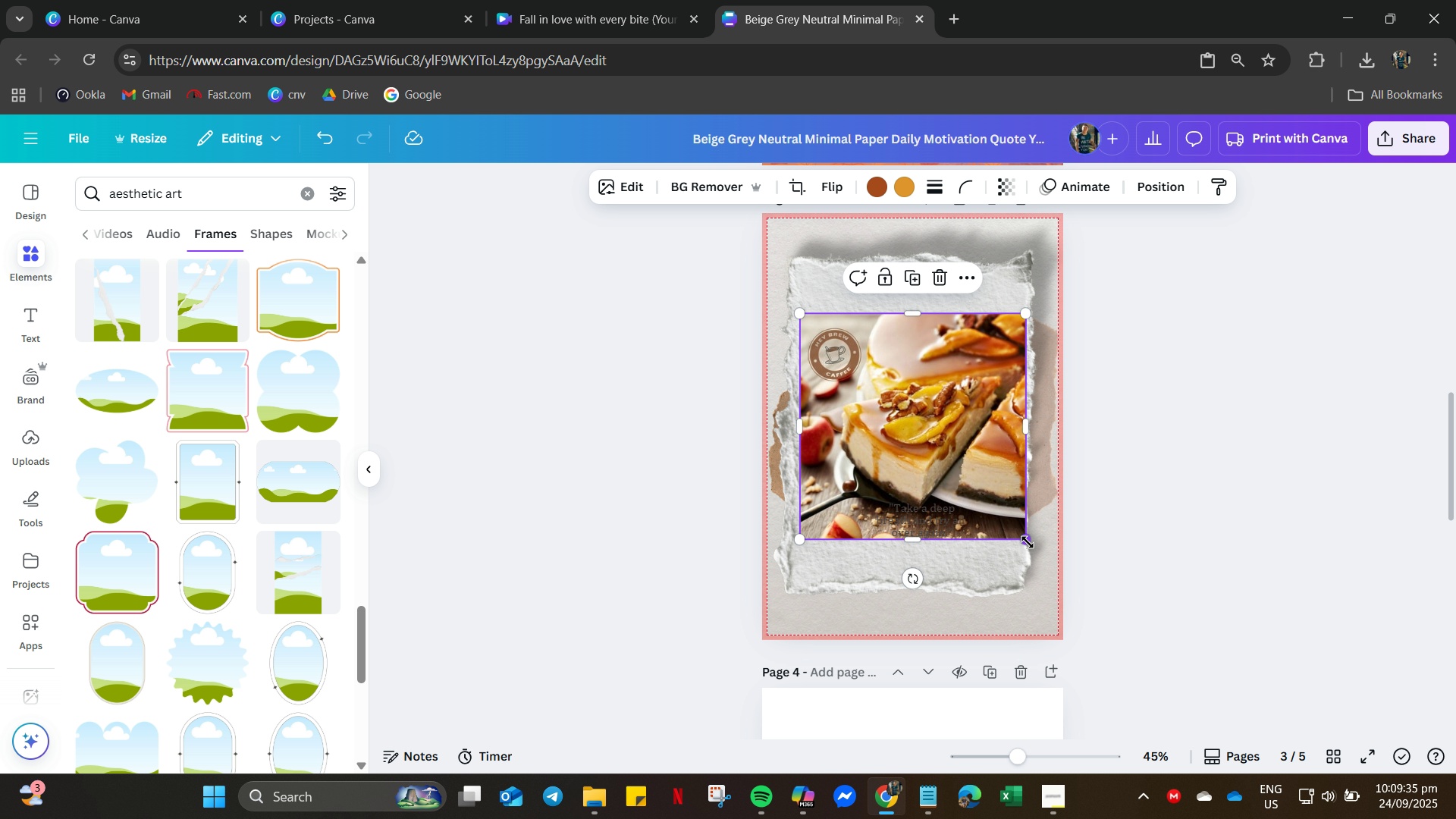 
left_click_drag(start_coordinate=[1028, 541], to_coordinate=[989, 488])
 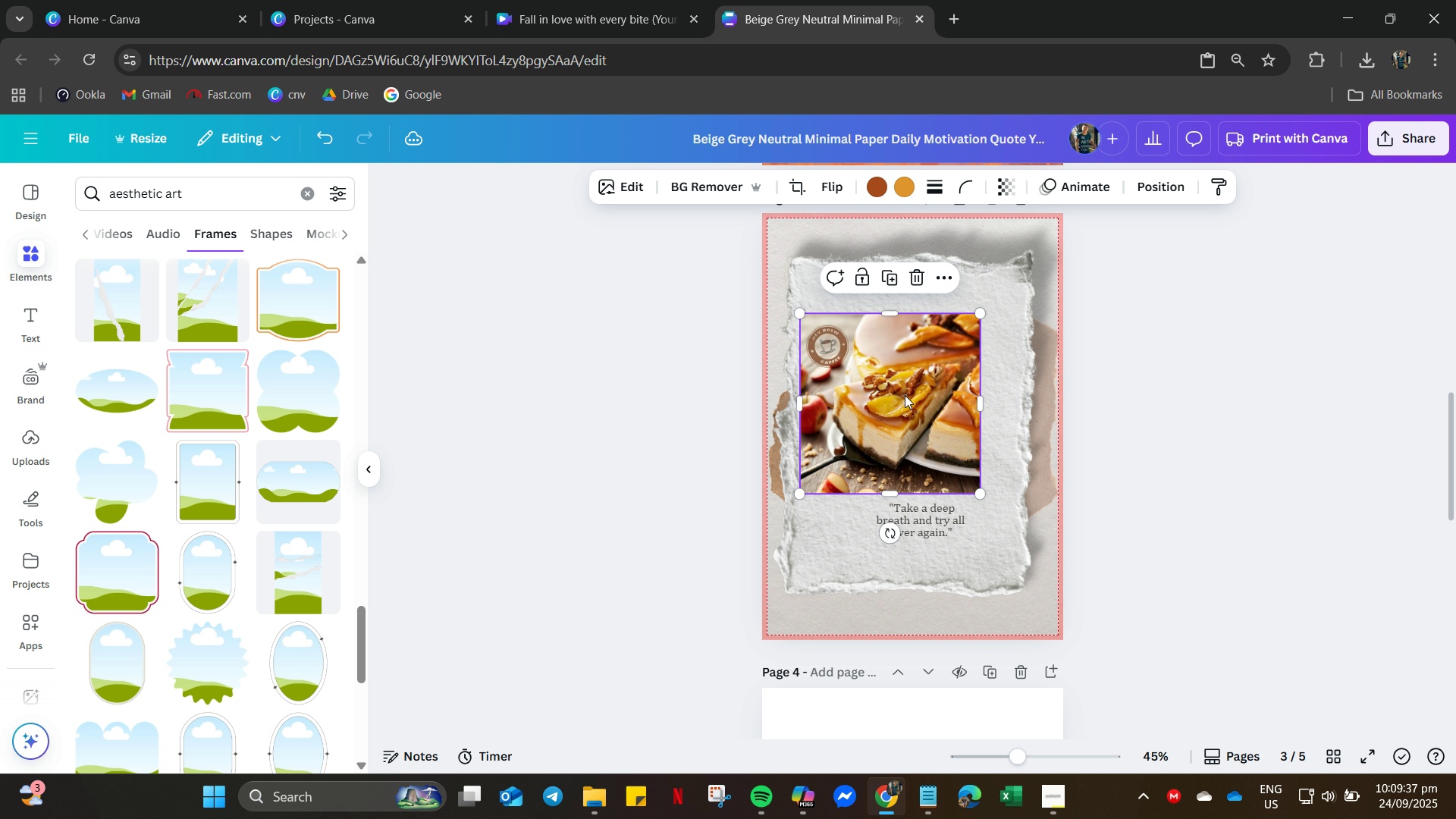 
left_click_drag(start_coordinate=[909, 396], to_coordinate=[916, 359])
 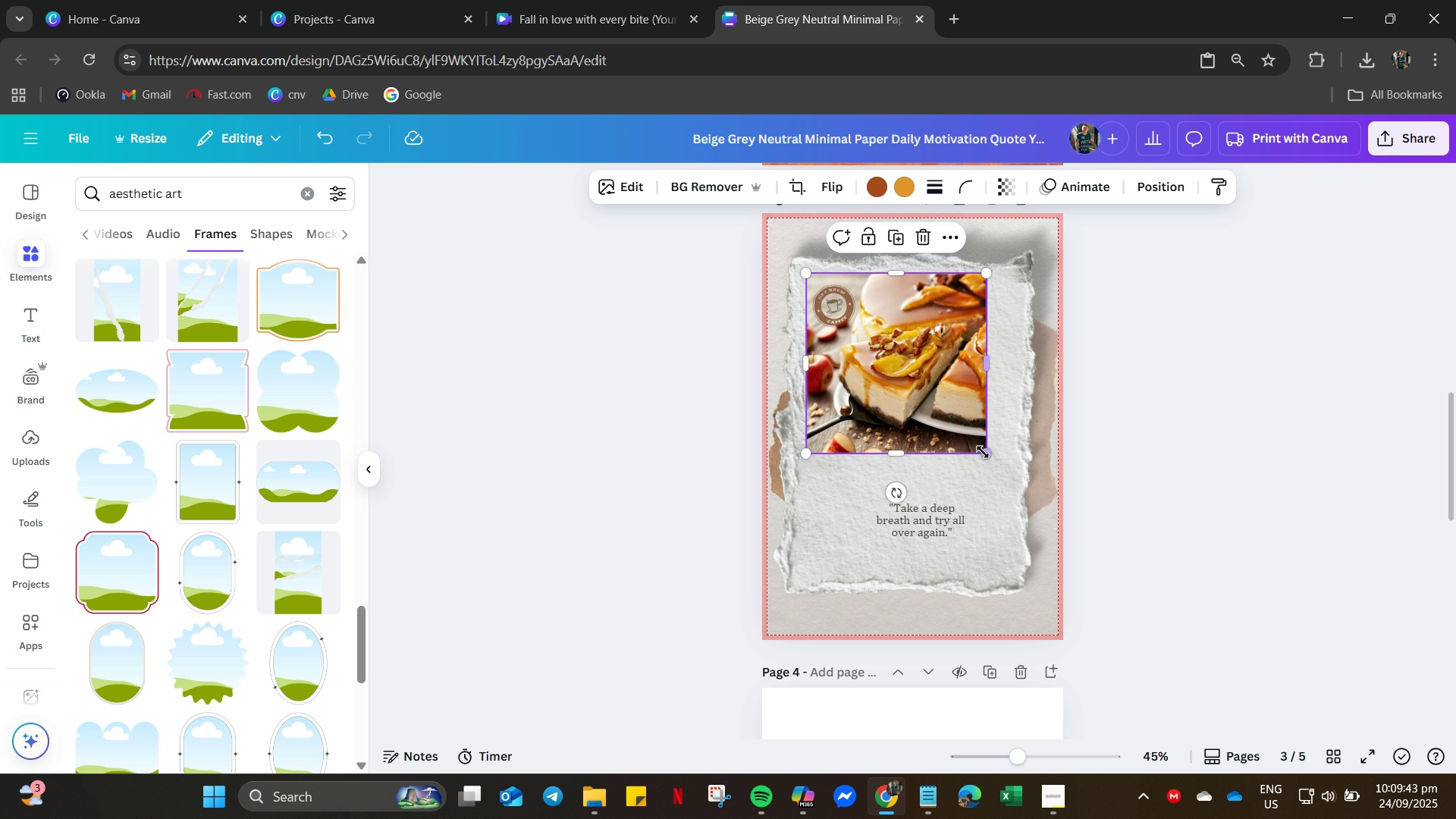 
left_click_drag(start_coordinate=[984, 453], to_coordinate=[1023, 483])
 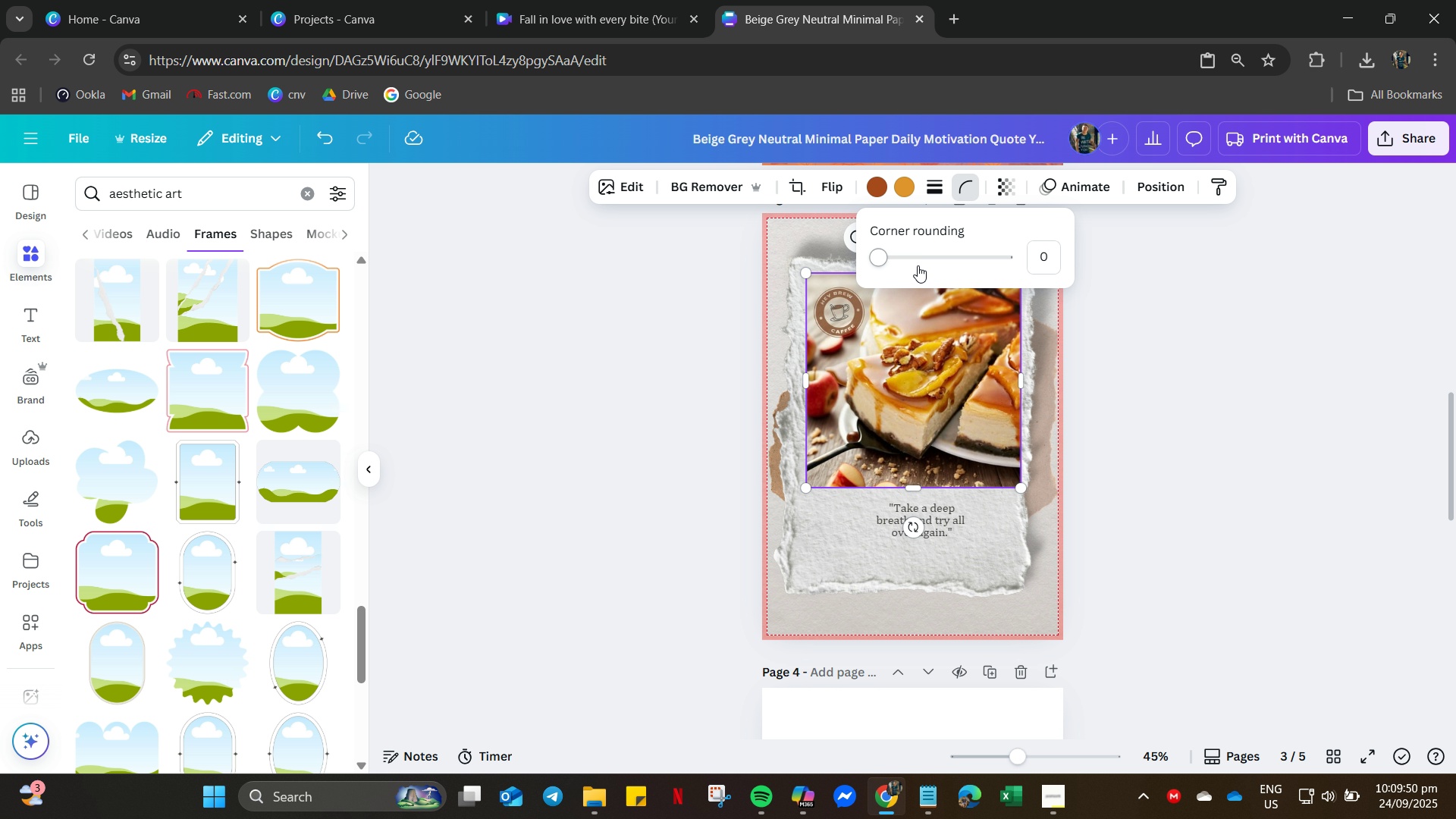 
wait(5.98)
 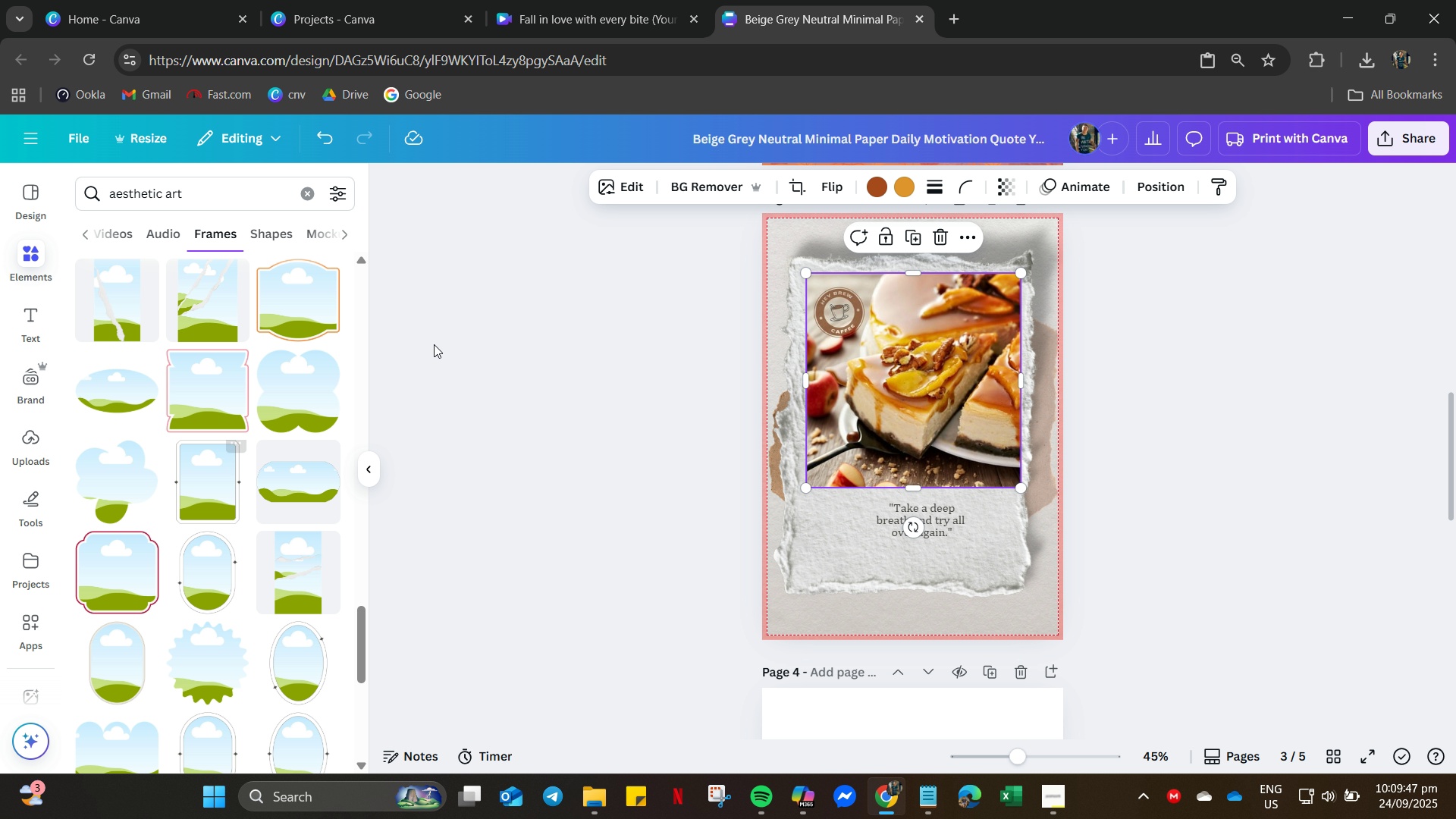 
left_click([1049, 255])
 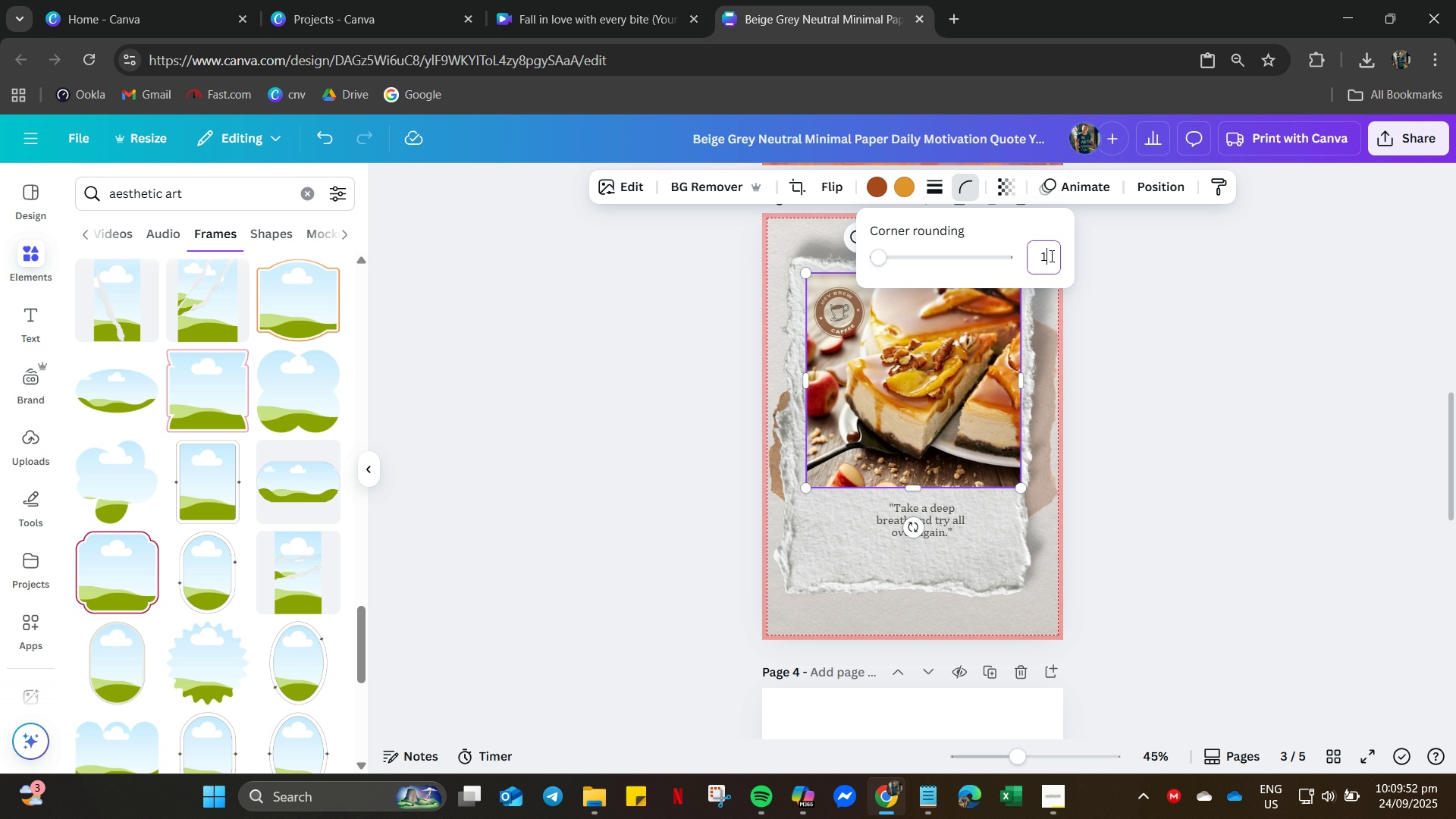 
key(Numpad1)
 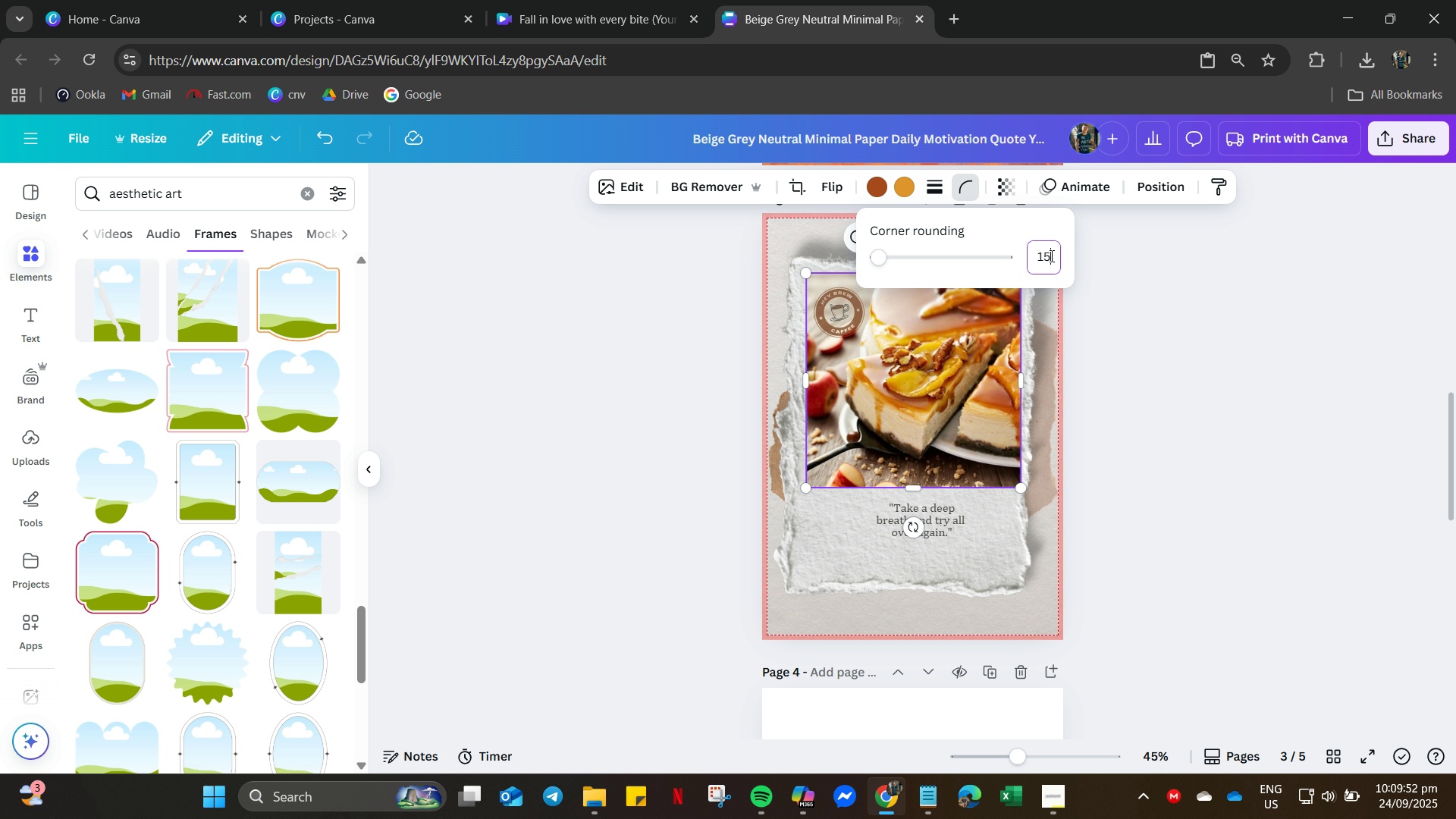 
key(Numpad5)
 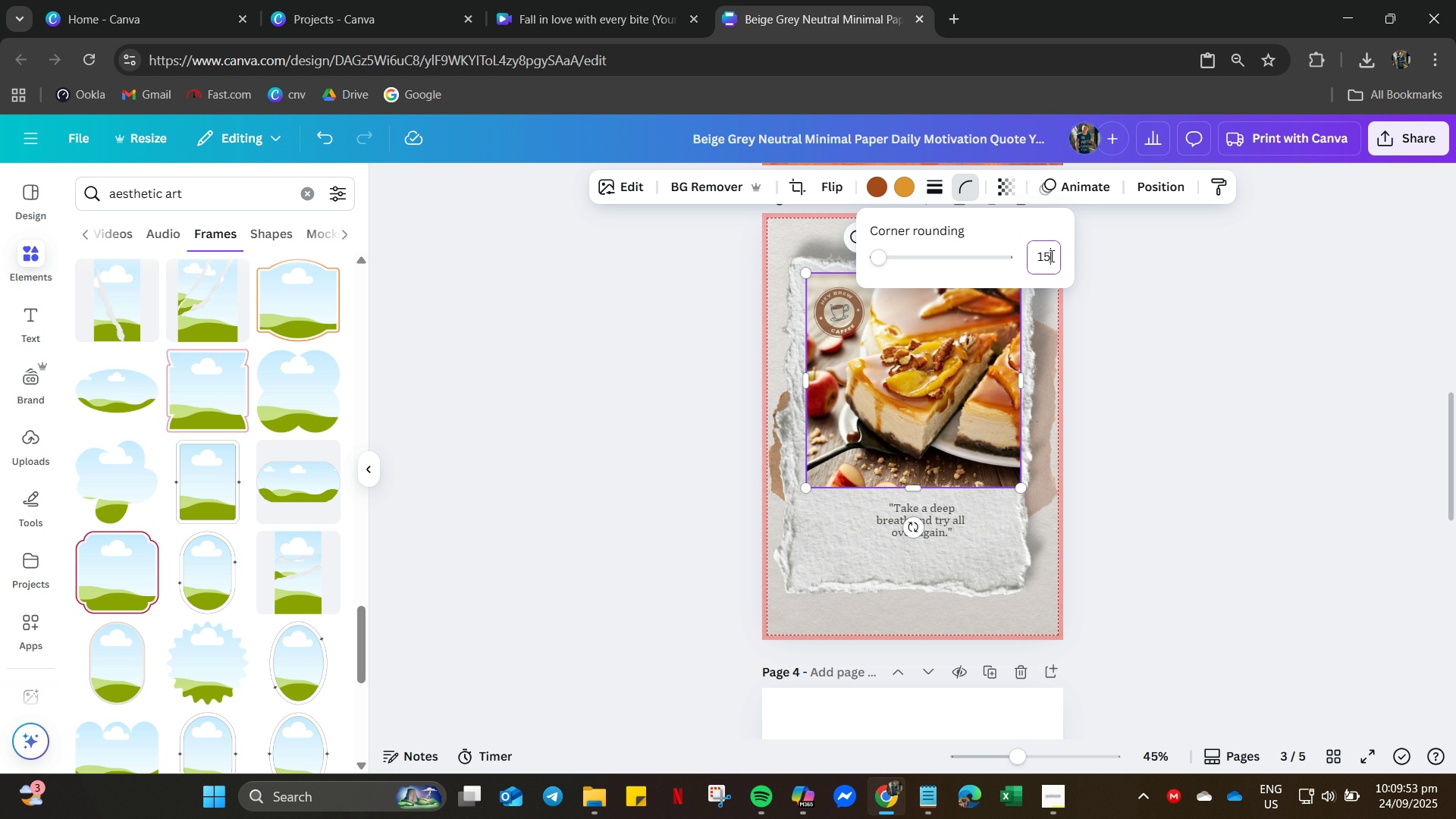 
key(NumpadEnter)
 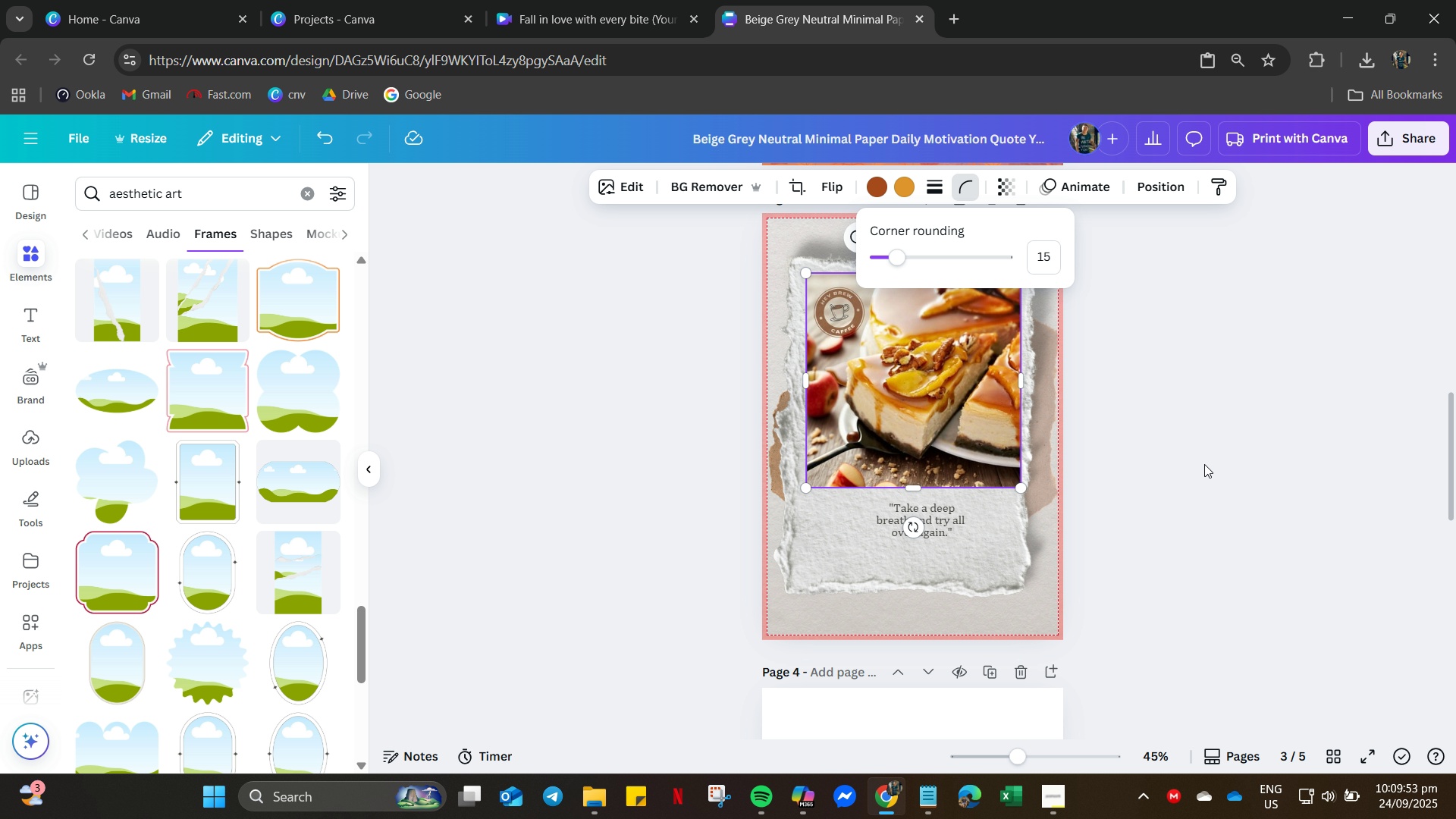 
left_click_drag(start_coordinate=[1188, 378], to_coordinate=[1187, 375])
 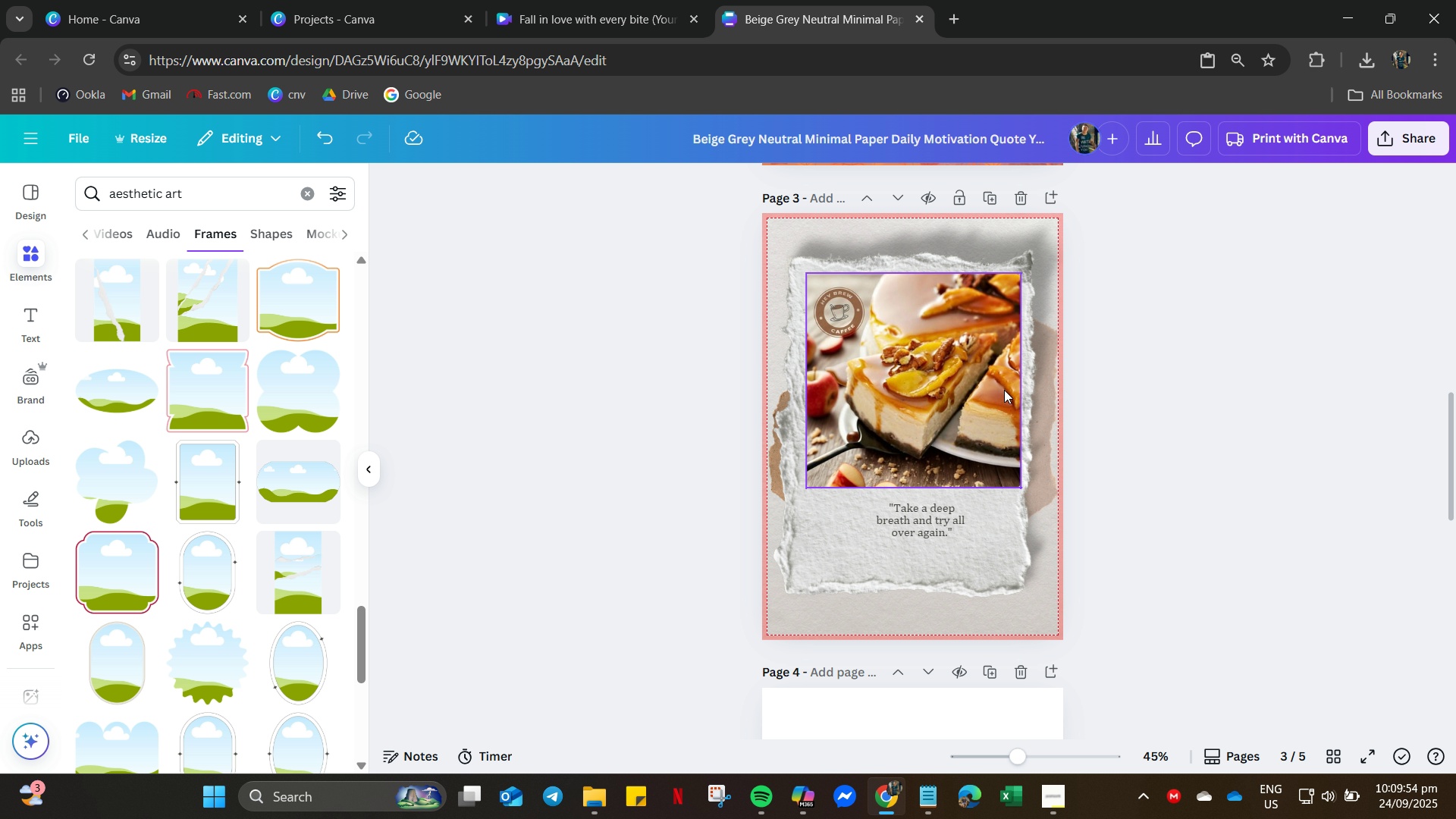 
mouse_move([1023, 384])
 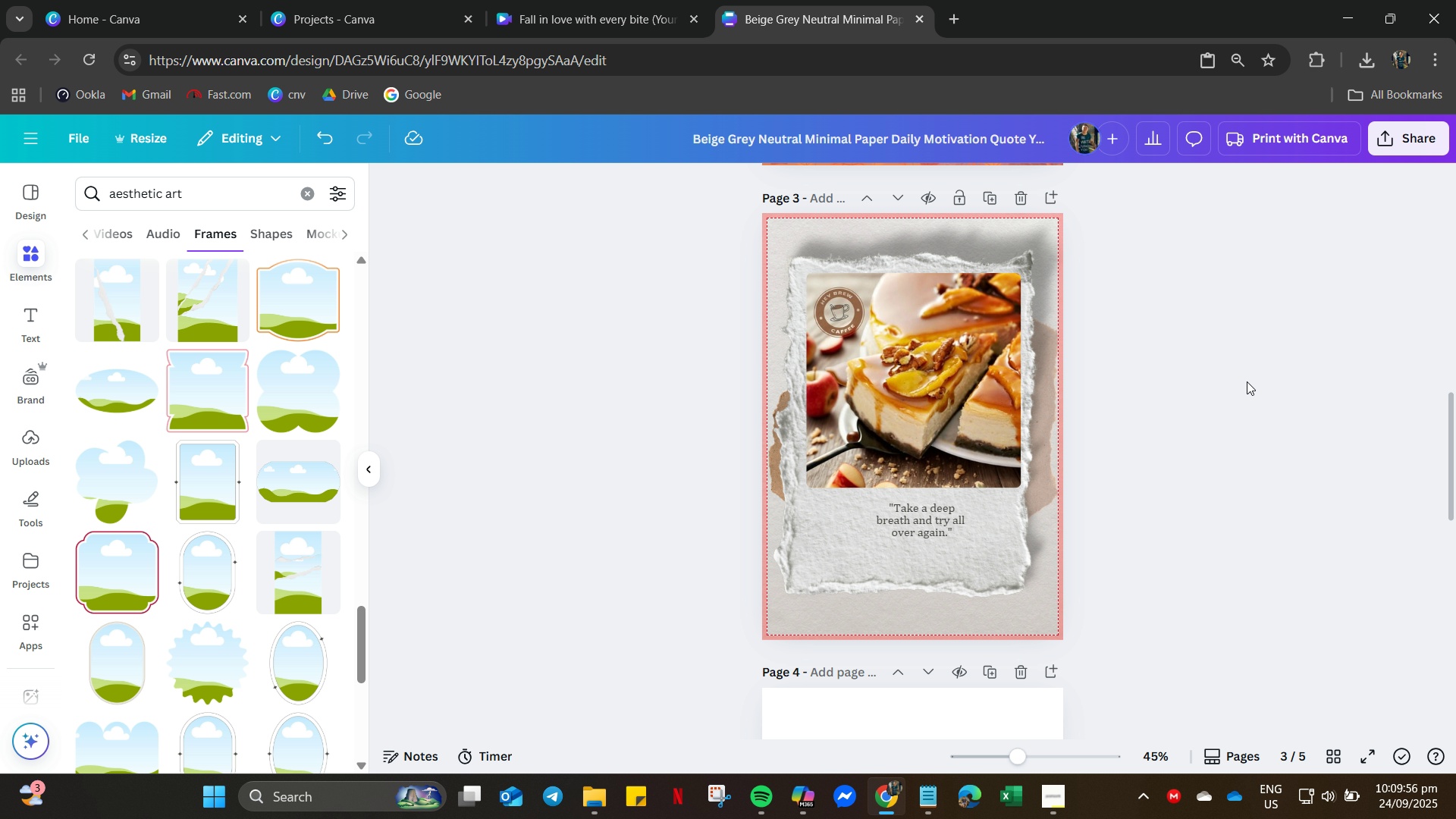 
left_click([1250, 381])
 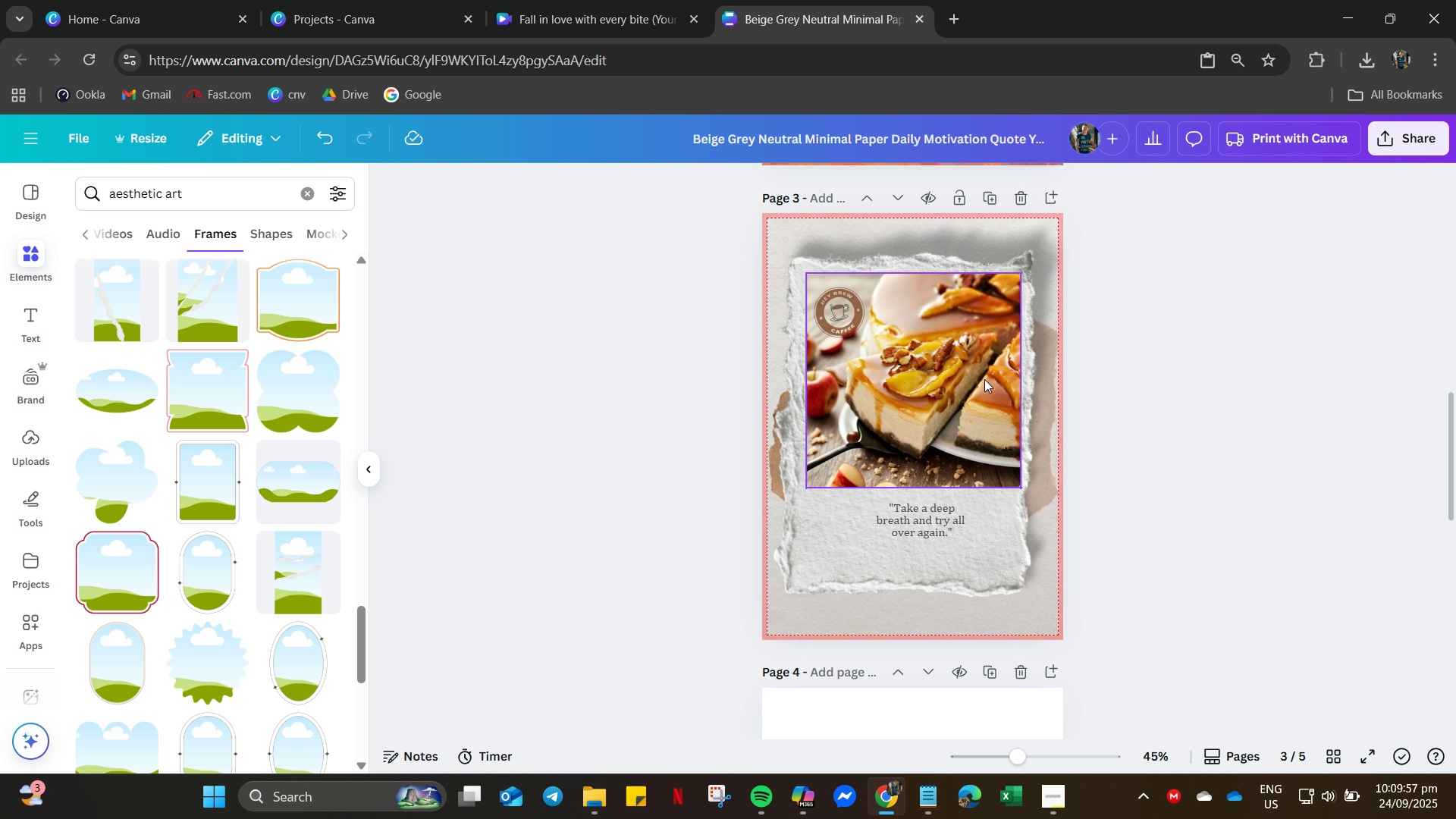 
left_click_drag(start_coordinate=[981, 379], to_coordinate=[975, 381])
 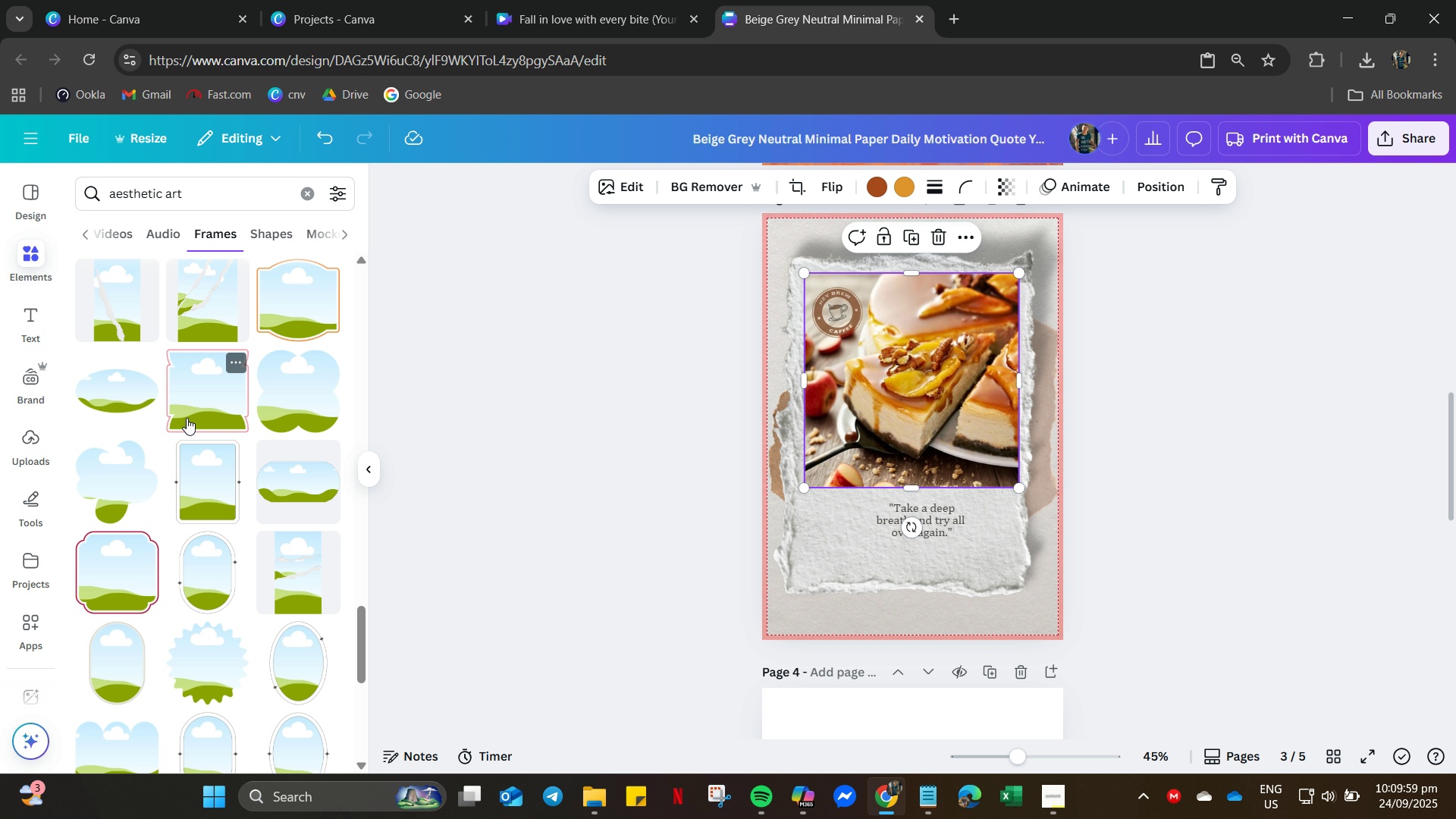 
scroll: coordinate [483, 665], scroll_direction: down, amount: 19.0
 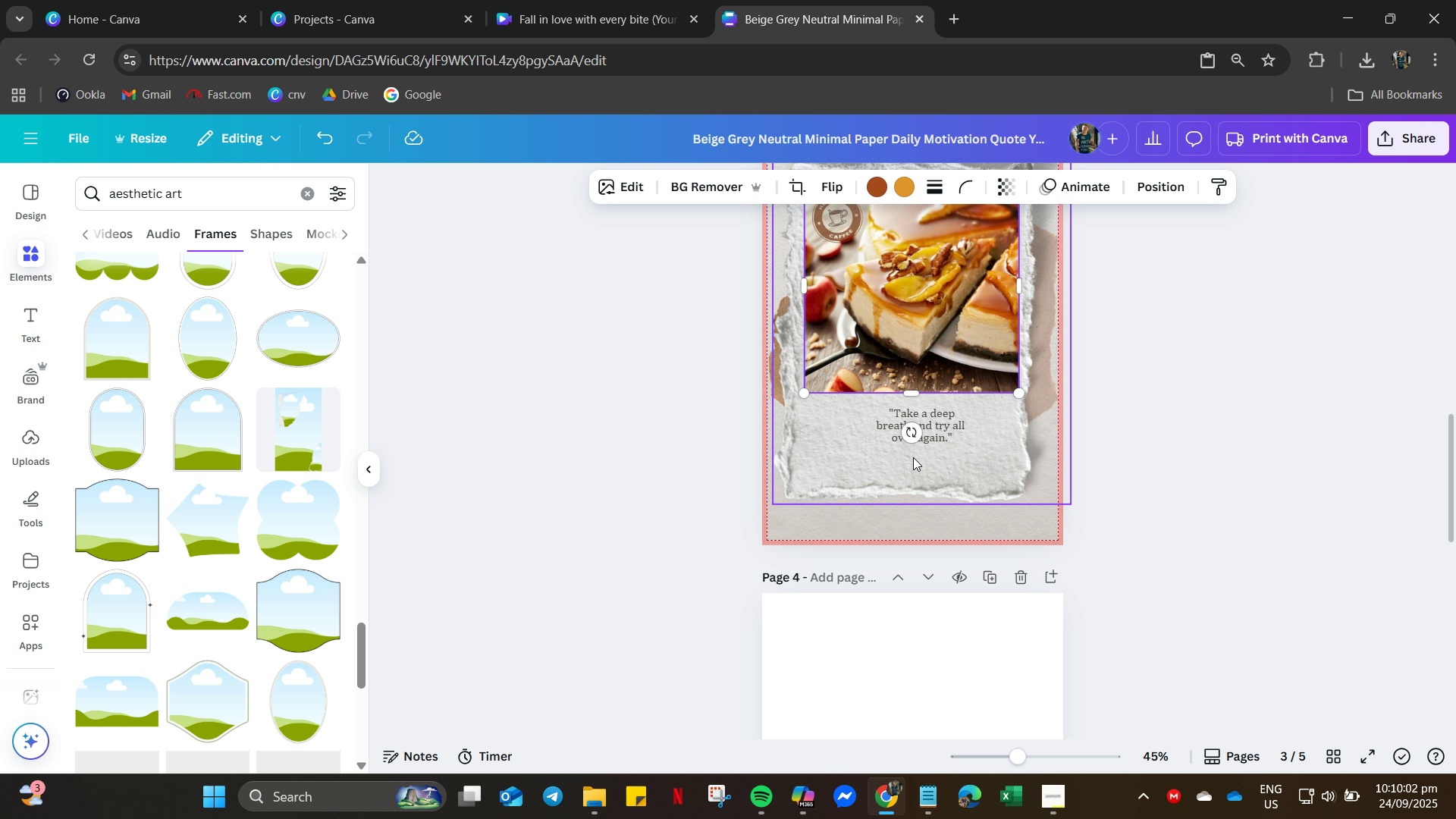 
scroll: coordinate [1080, 490], scroll_direction: up, amount: 4.0
 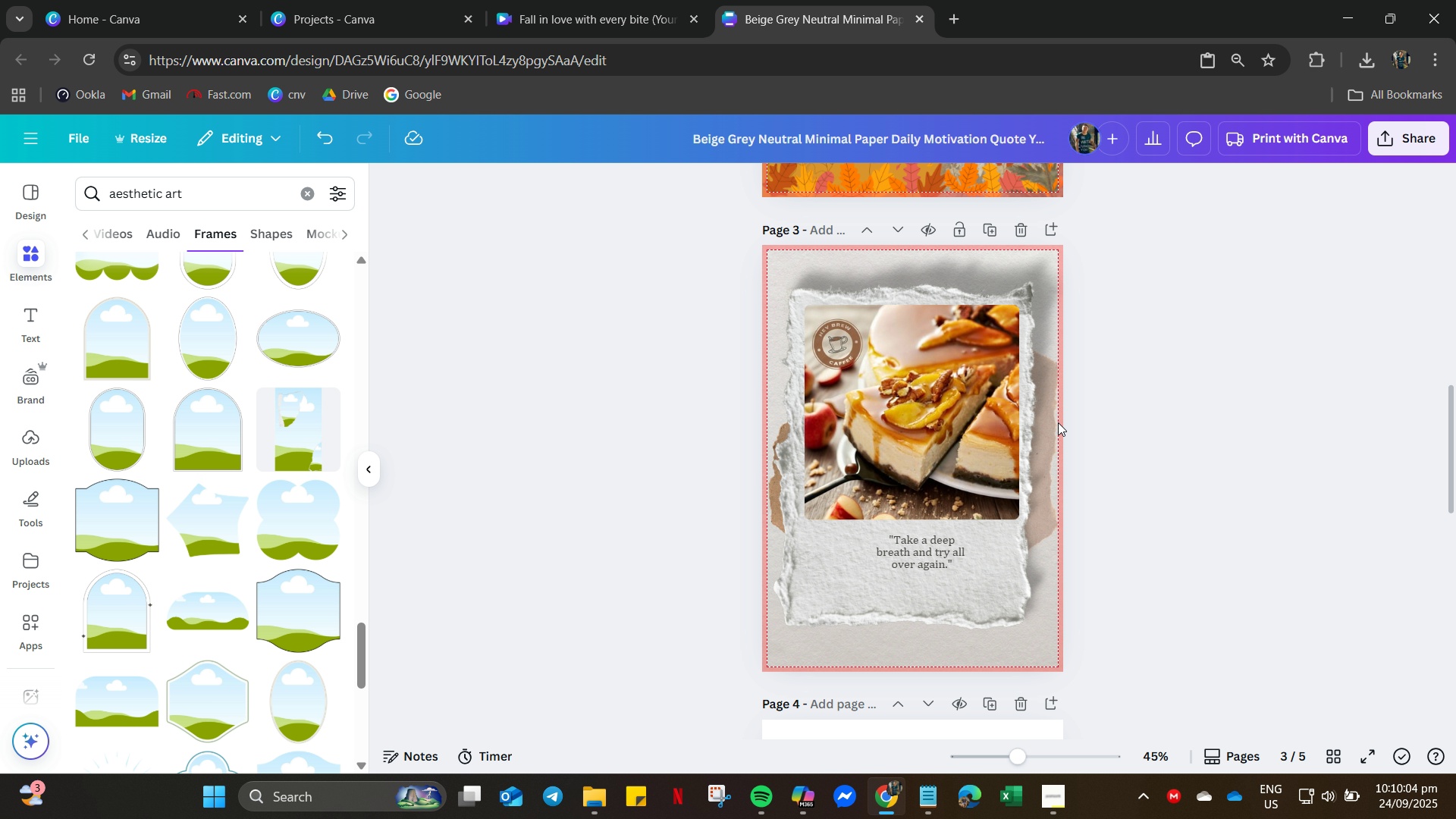 
double_click([989, 422])
 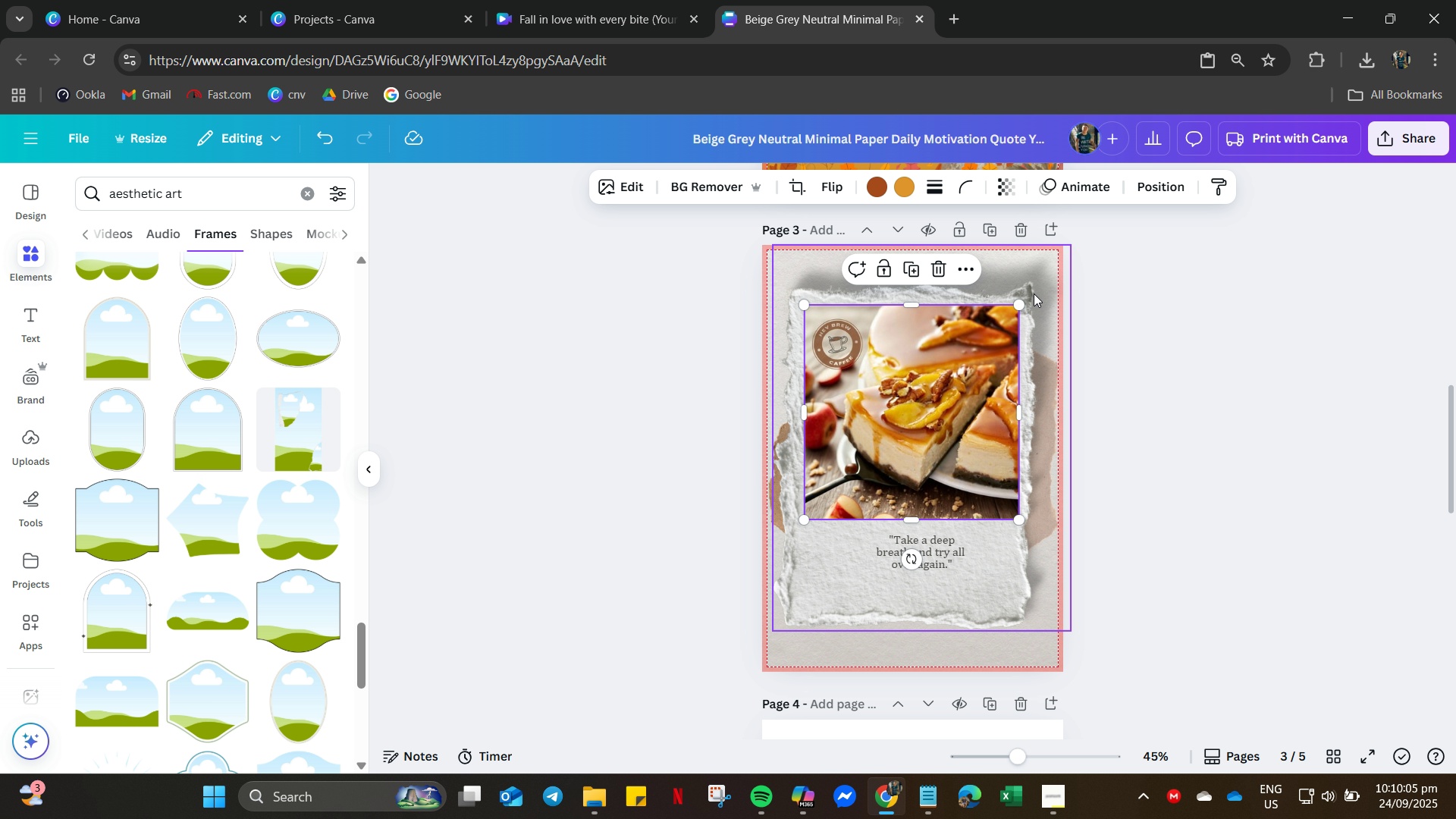 
left_click([1029, 293])
 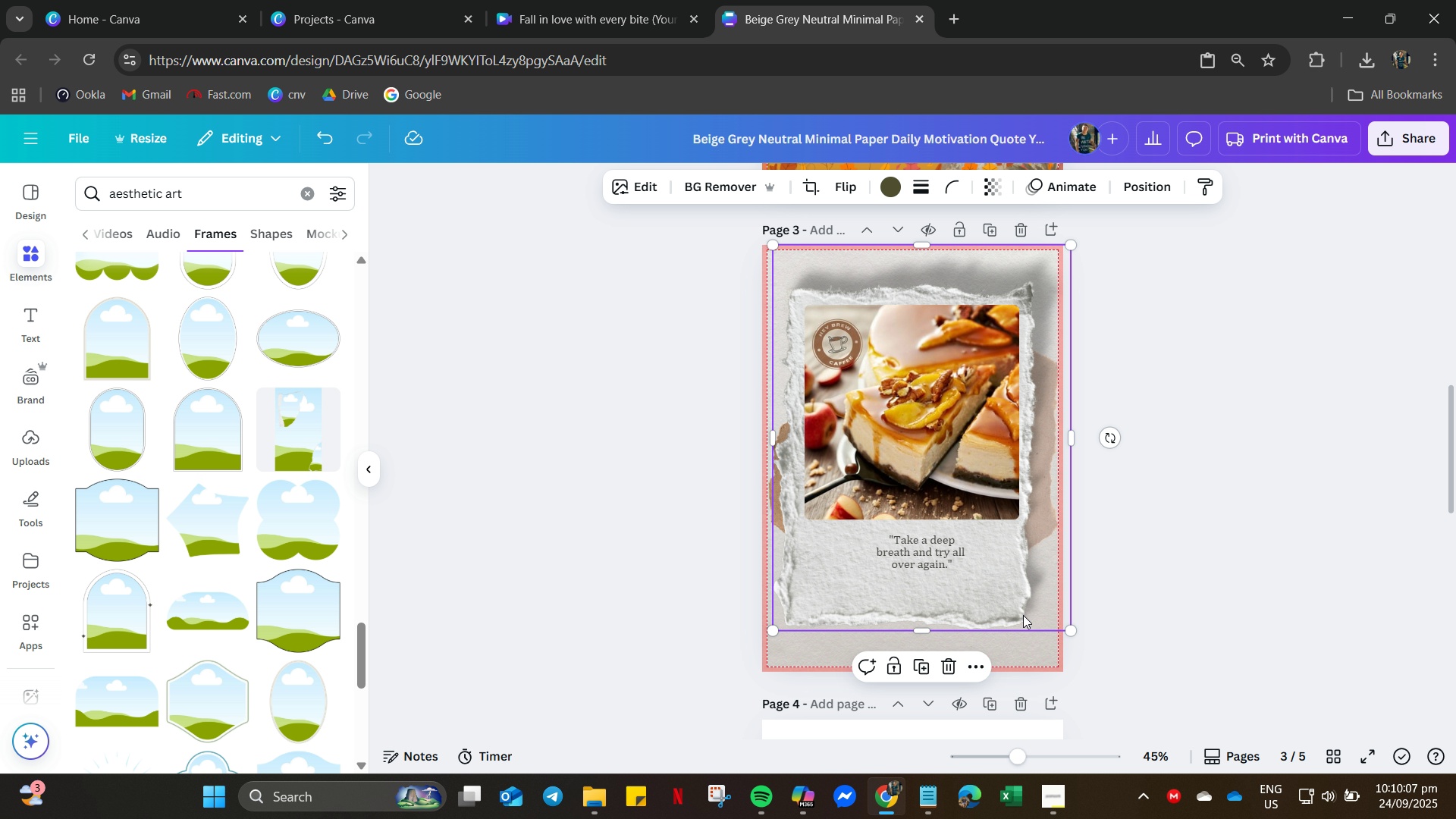 
left_click([1023, 615])
 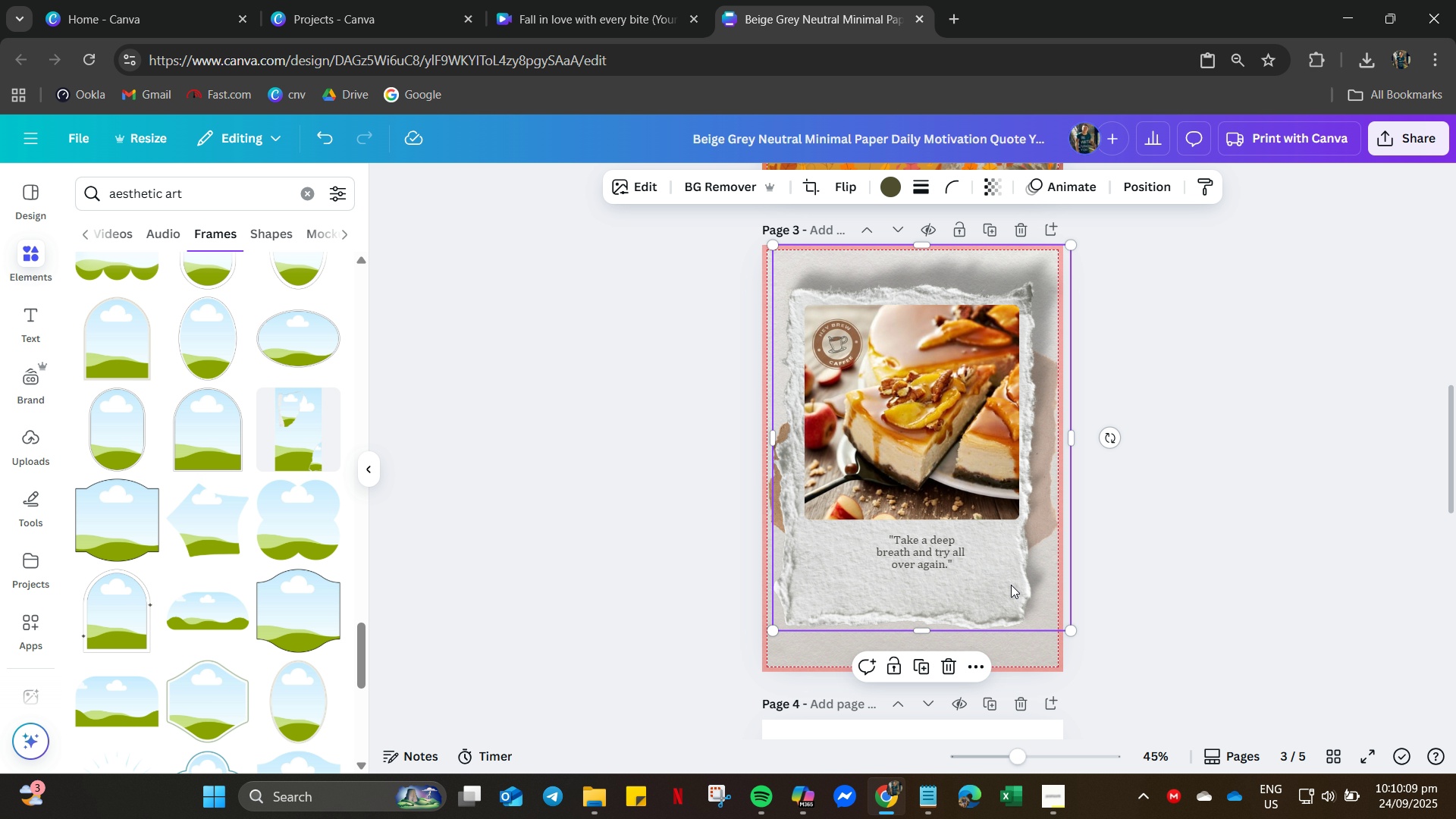 
left_click([946, 378])
 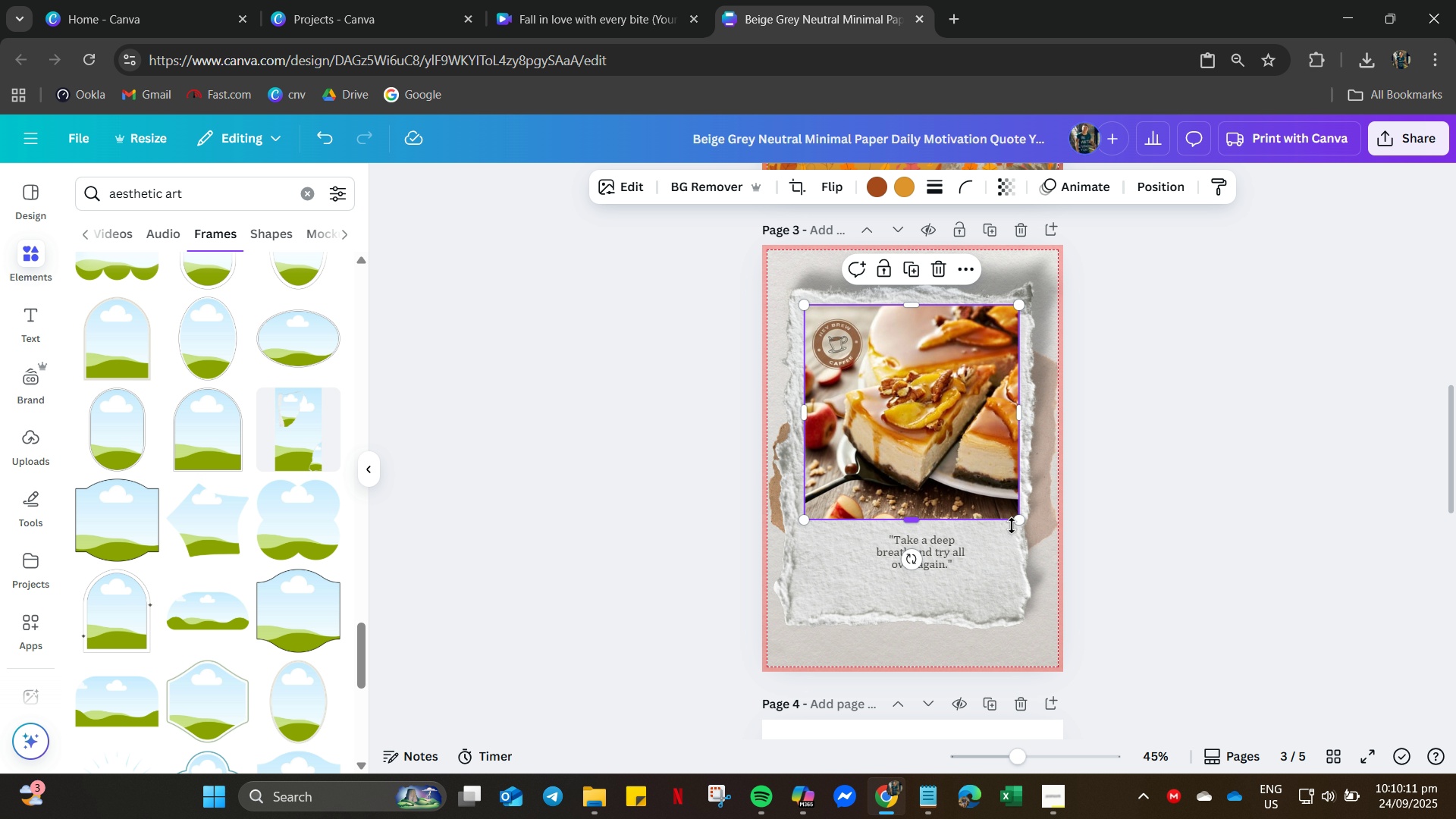 
left_click_drag(start_coordinate=[1021, 522], to_coordinate=[1010, 525])
 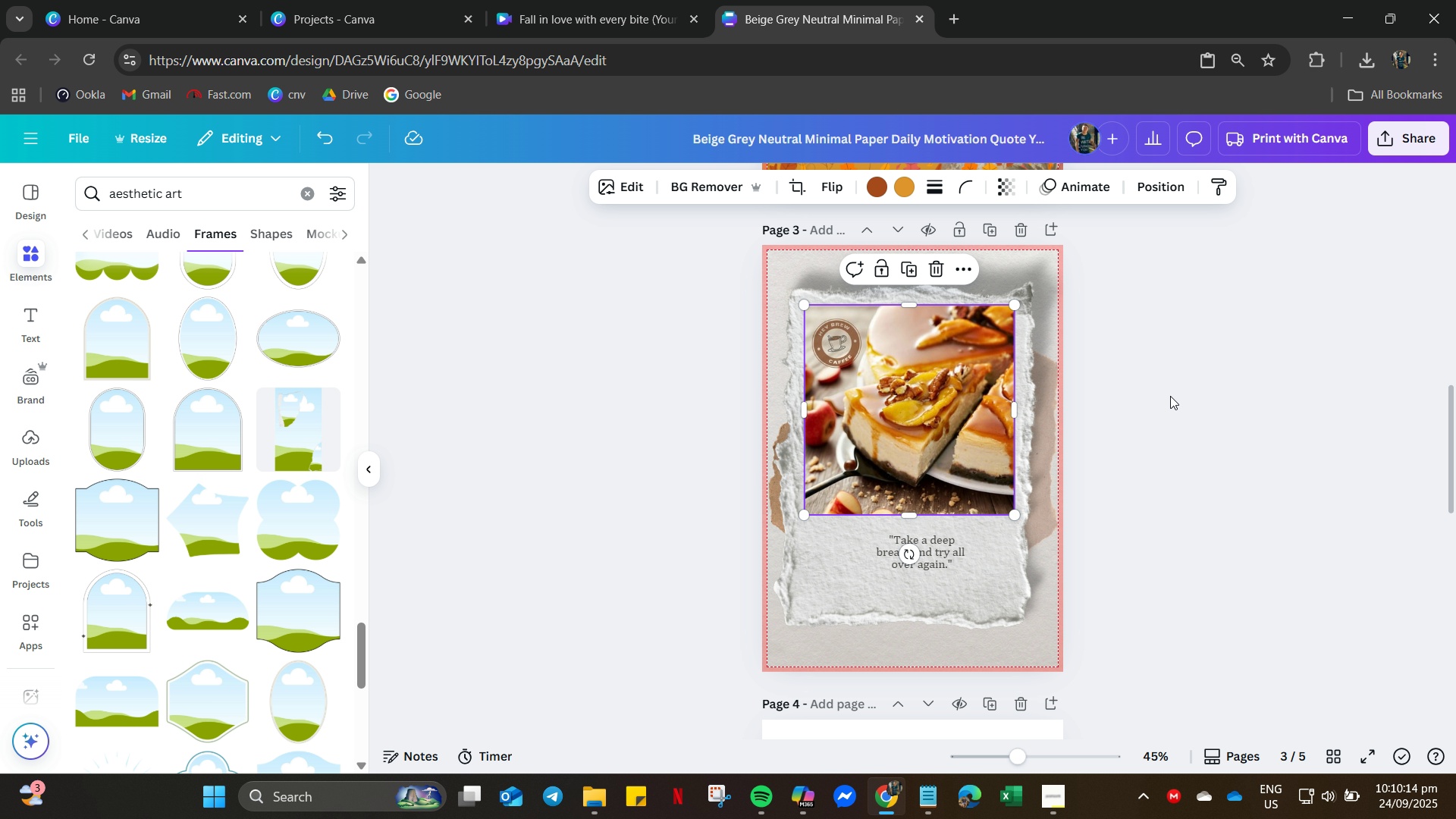 
left_click([1170, 396])
 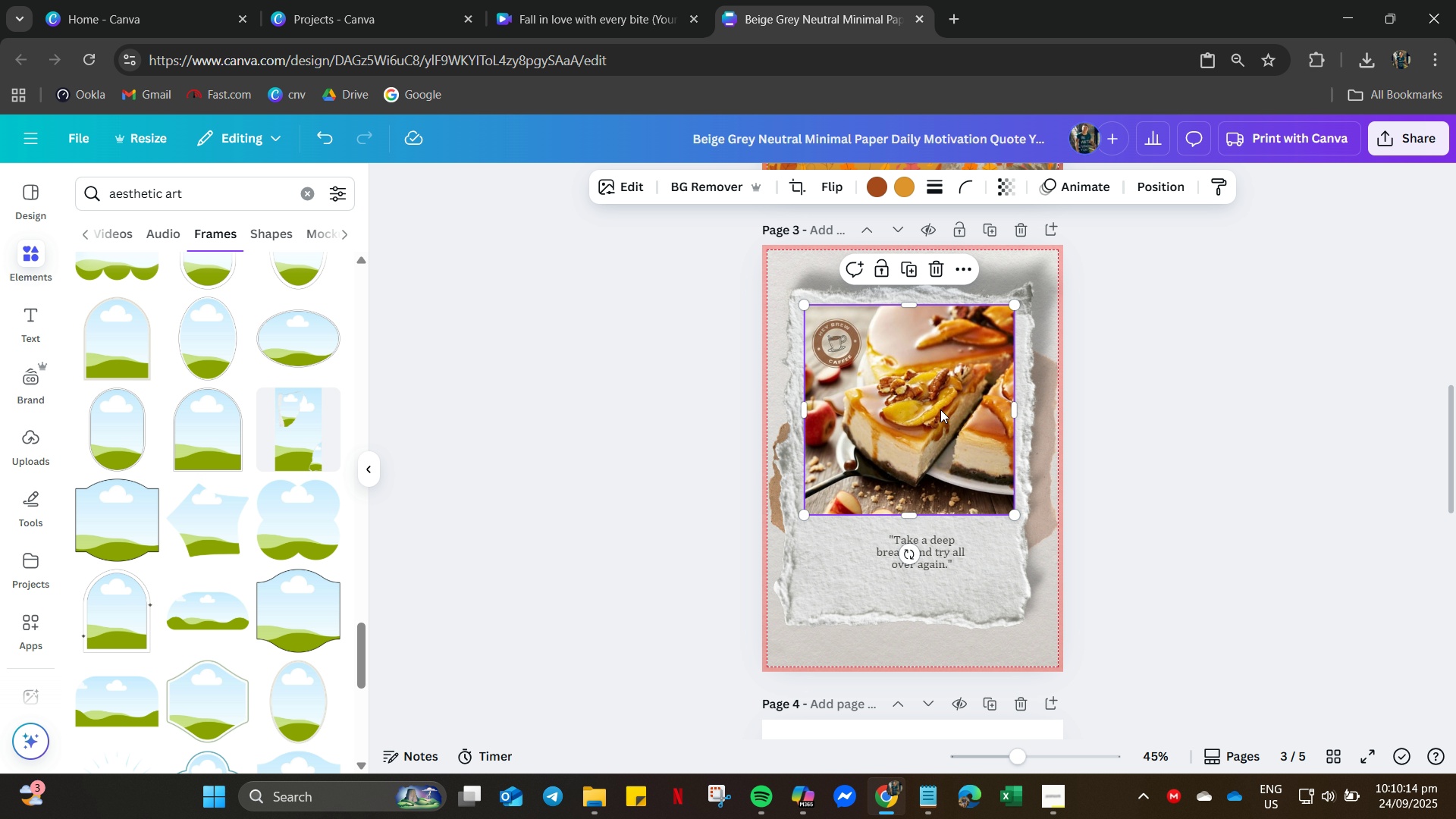 
double_click([940, 410])
 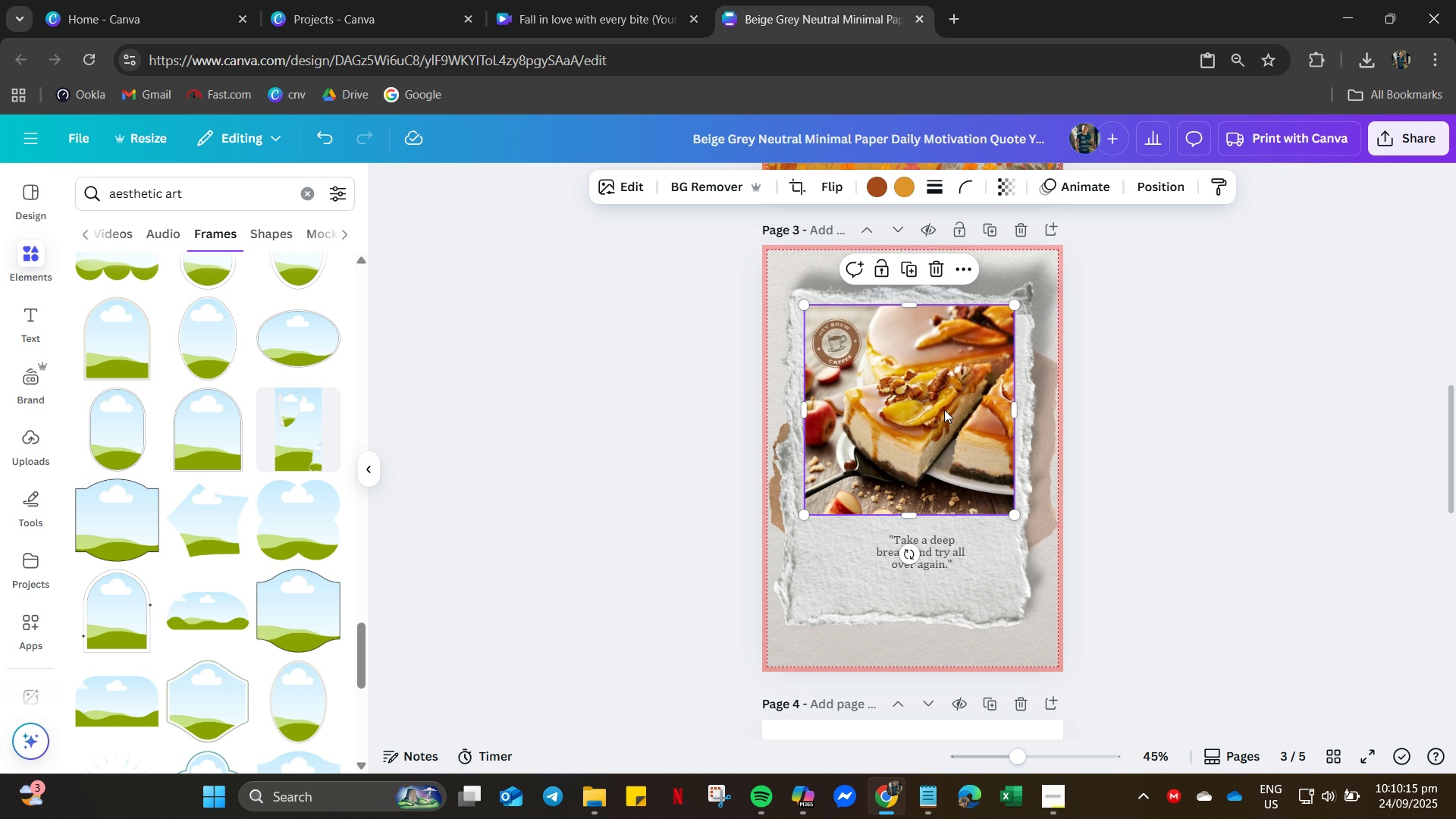 
hold_key(key=ArrowDown, duration=0.38)
 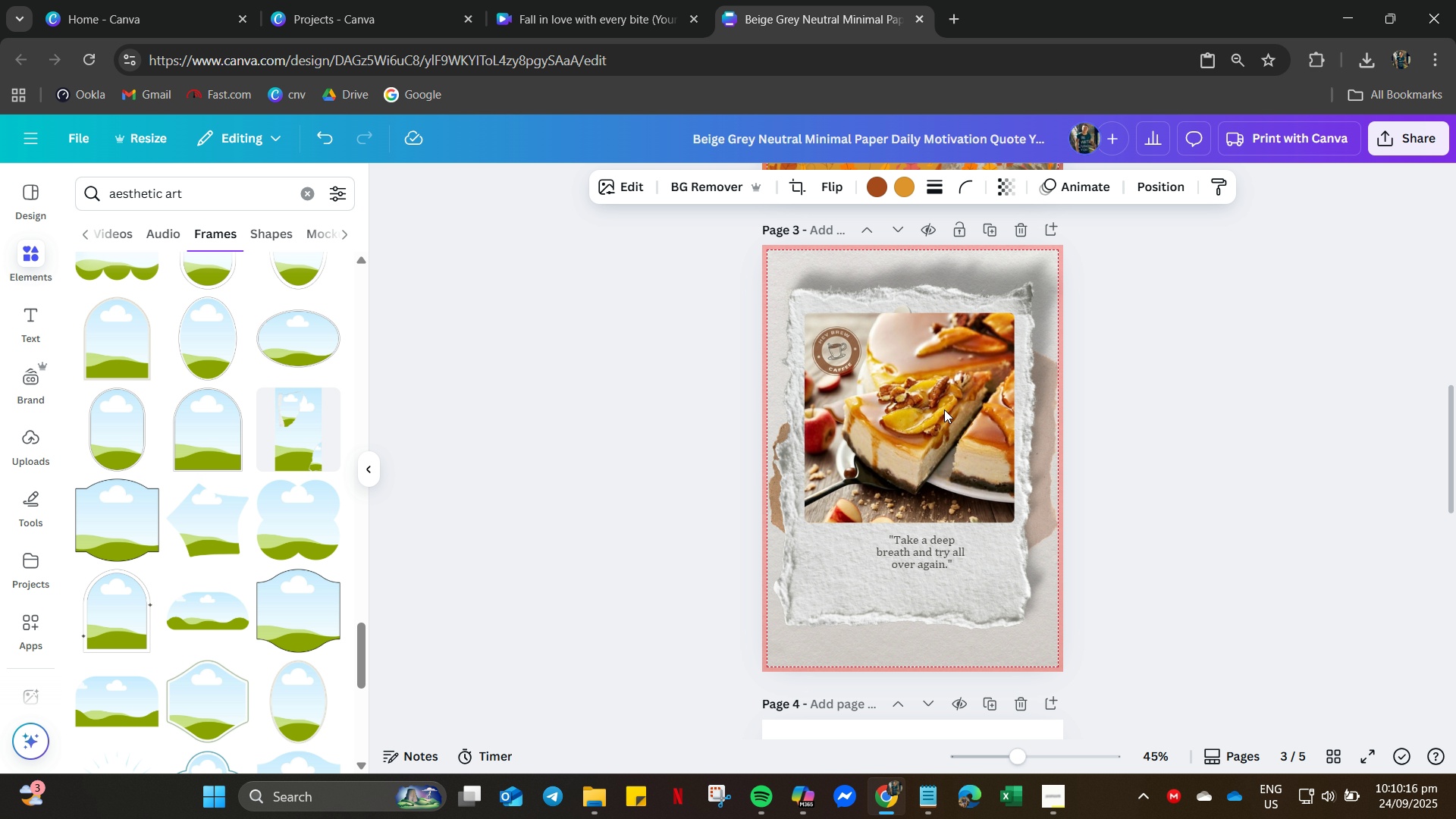 
key(ArrowUp)
 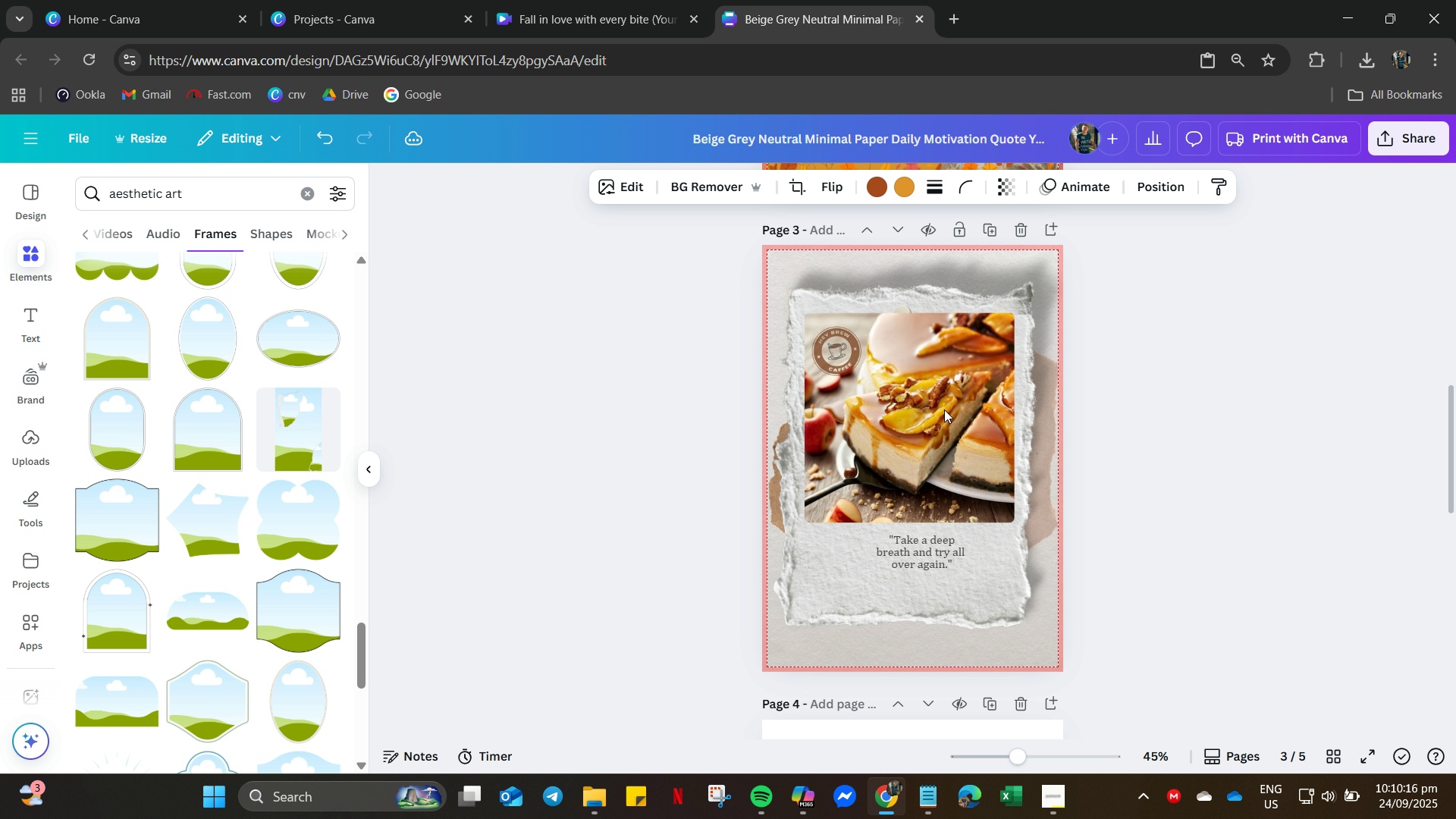 
key(ArrowUp)
 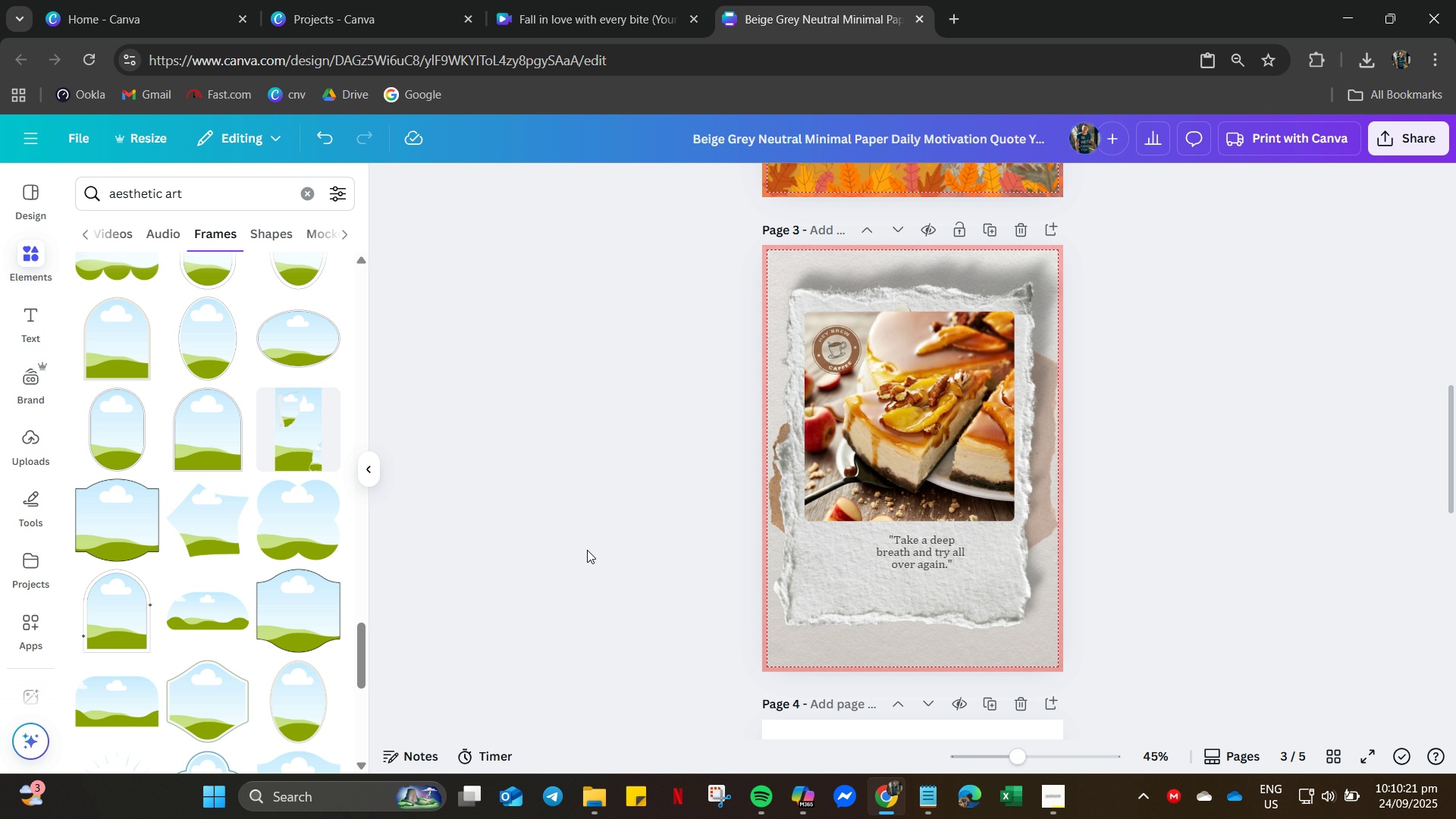 
wait(5.98)
 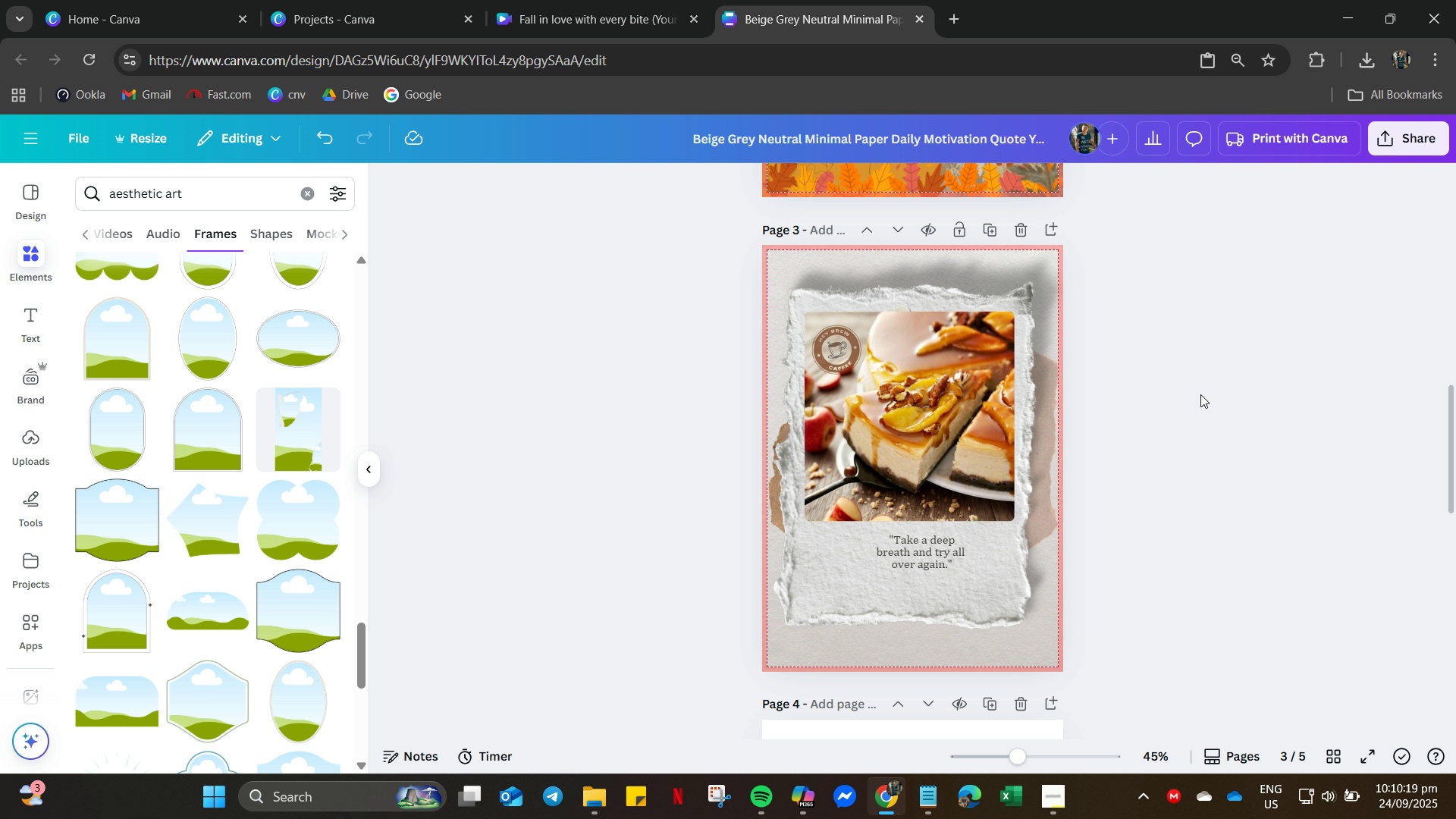 
scroll: coordinate [1045, 362], scroll_direction: up, amount: 21.0
 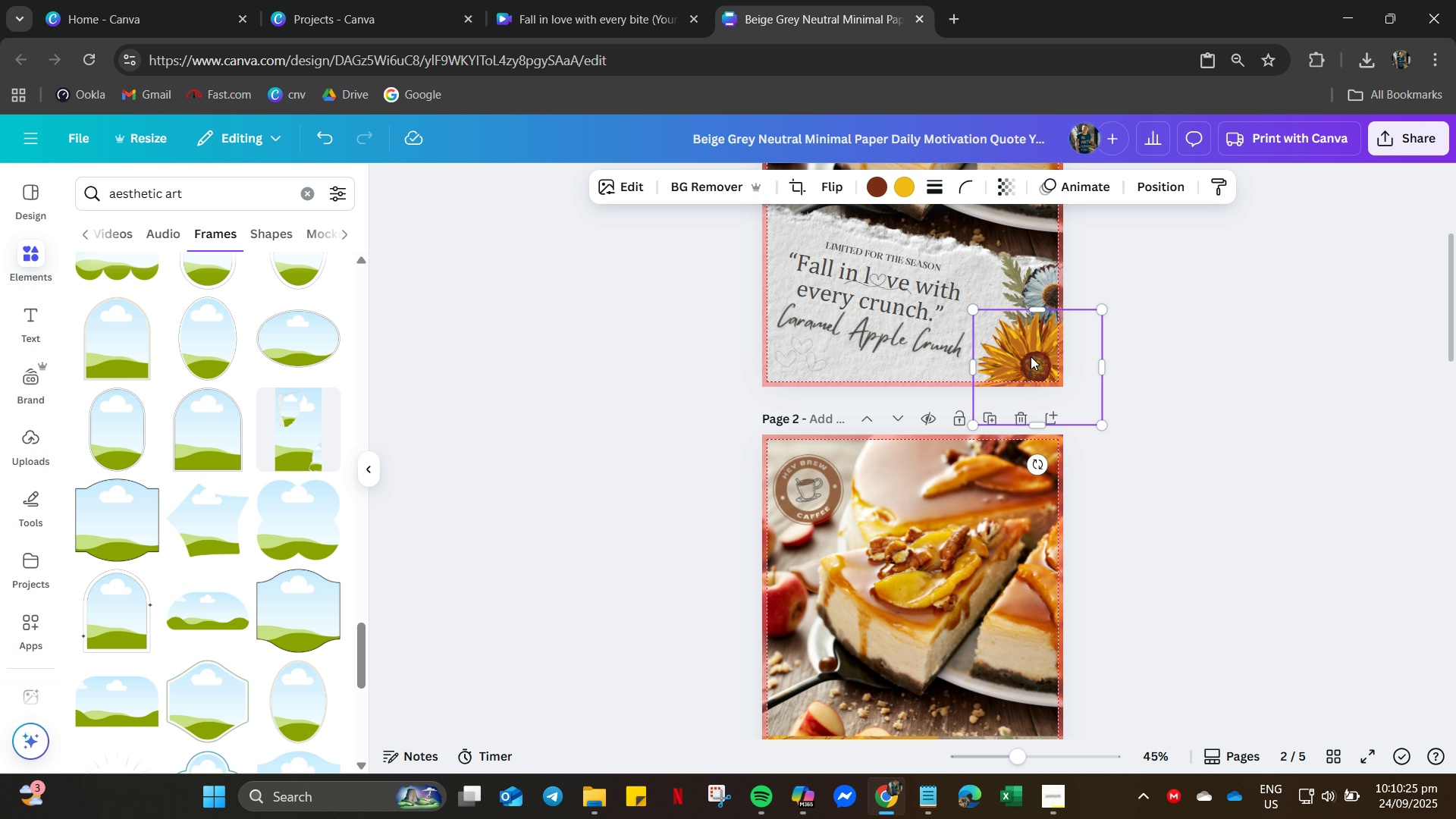 
left_click([1031, 356])
 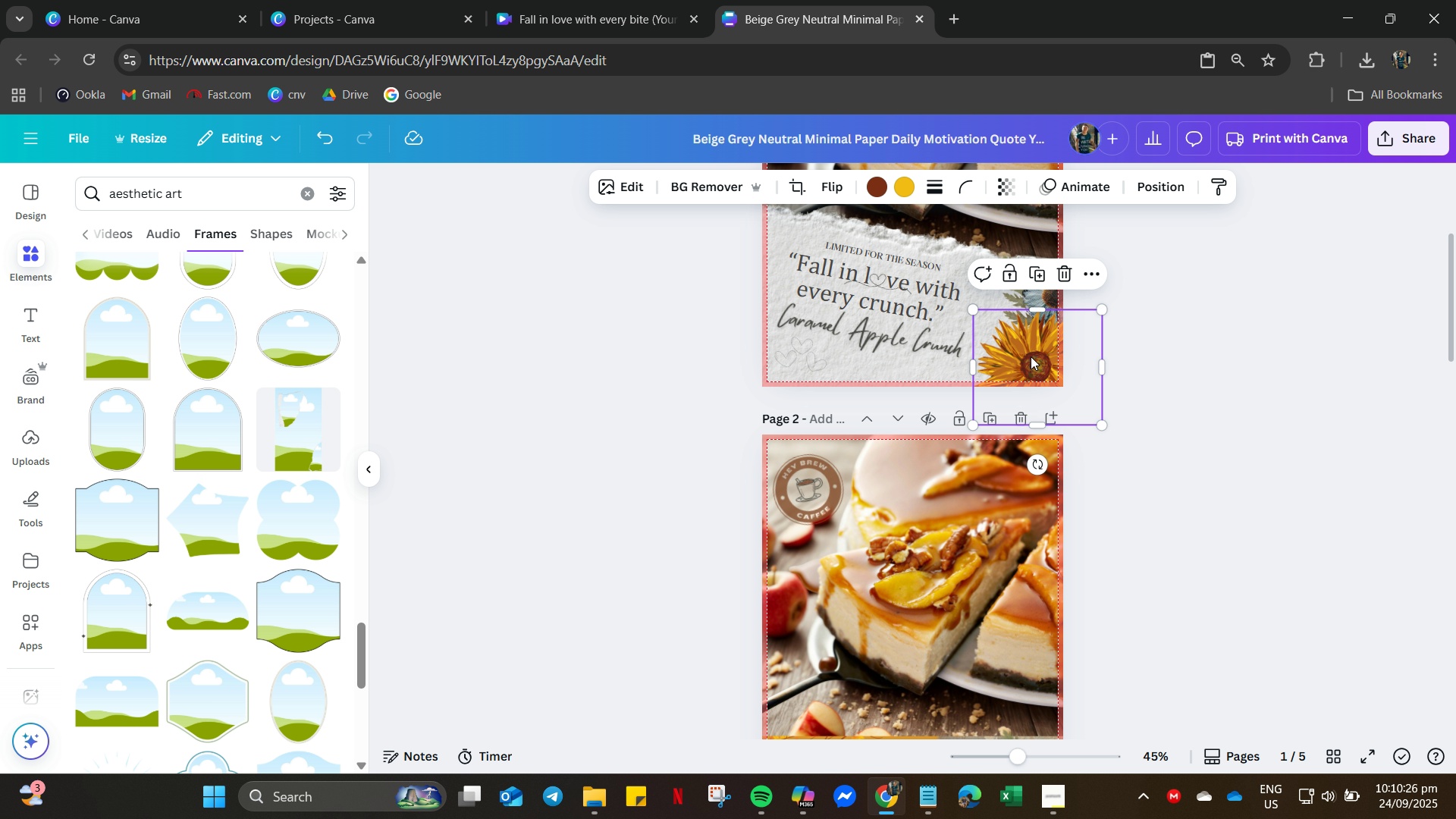 
key(Control+C)
 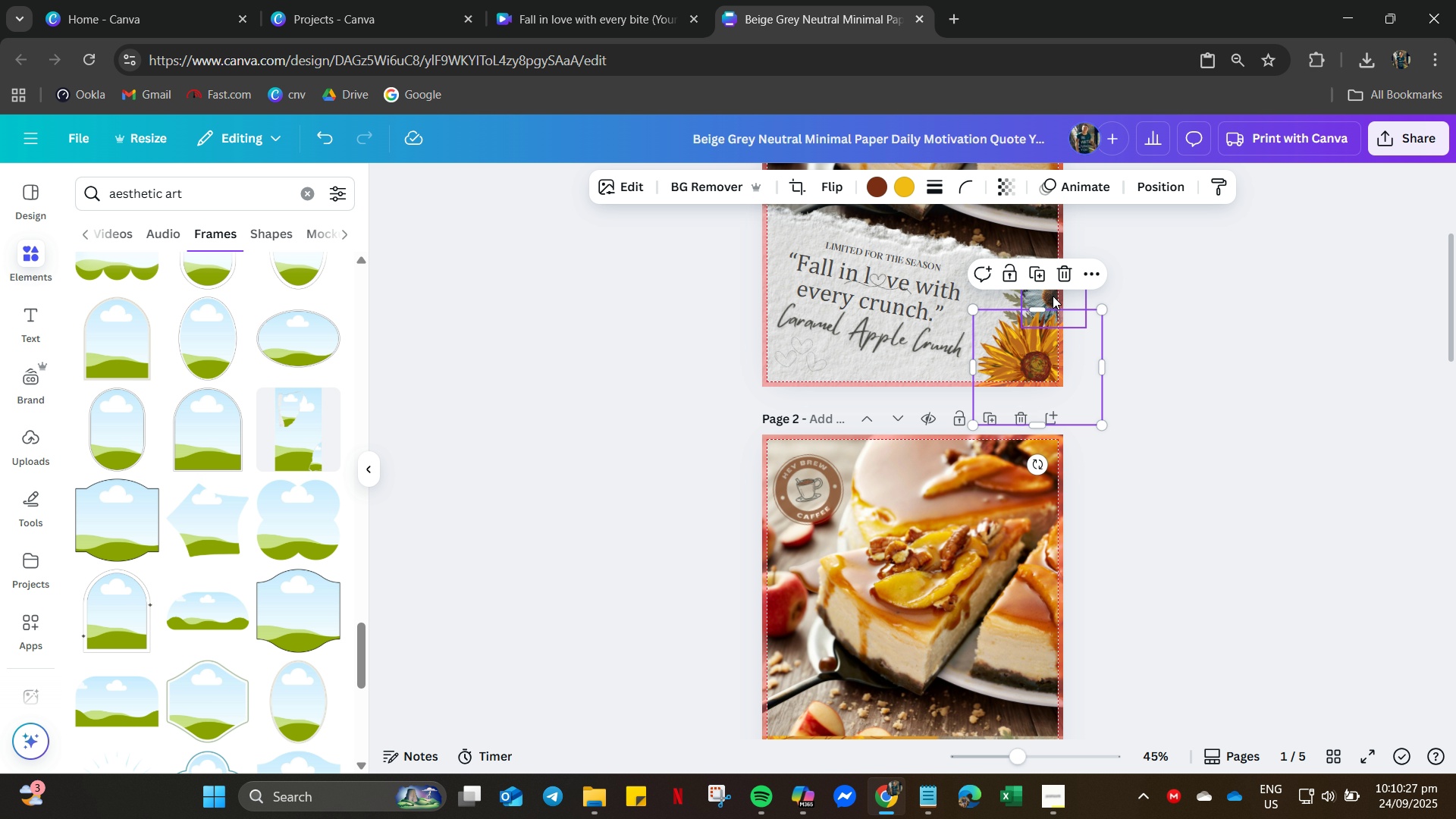 
left_click([1053, 296])
 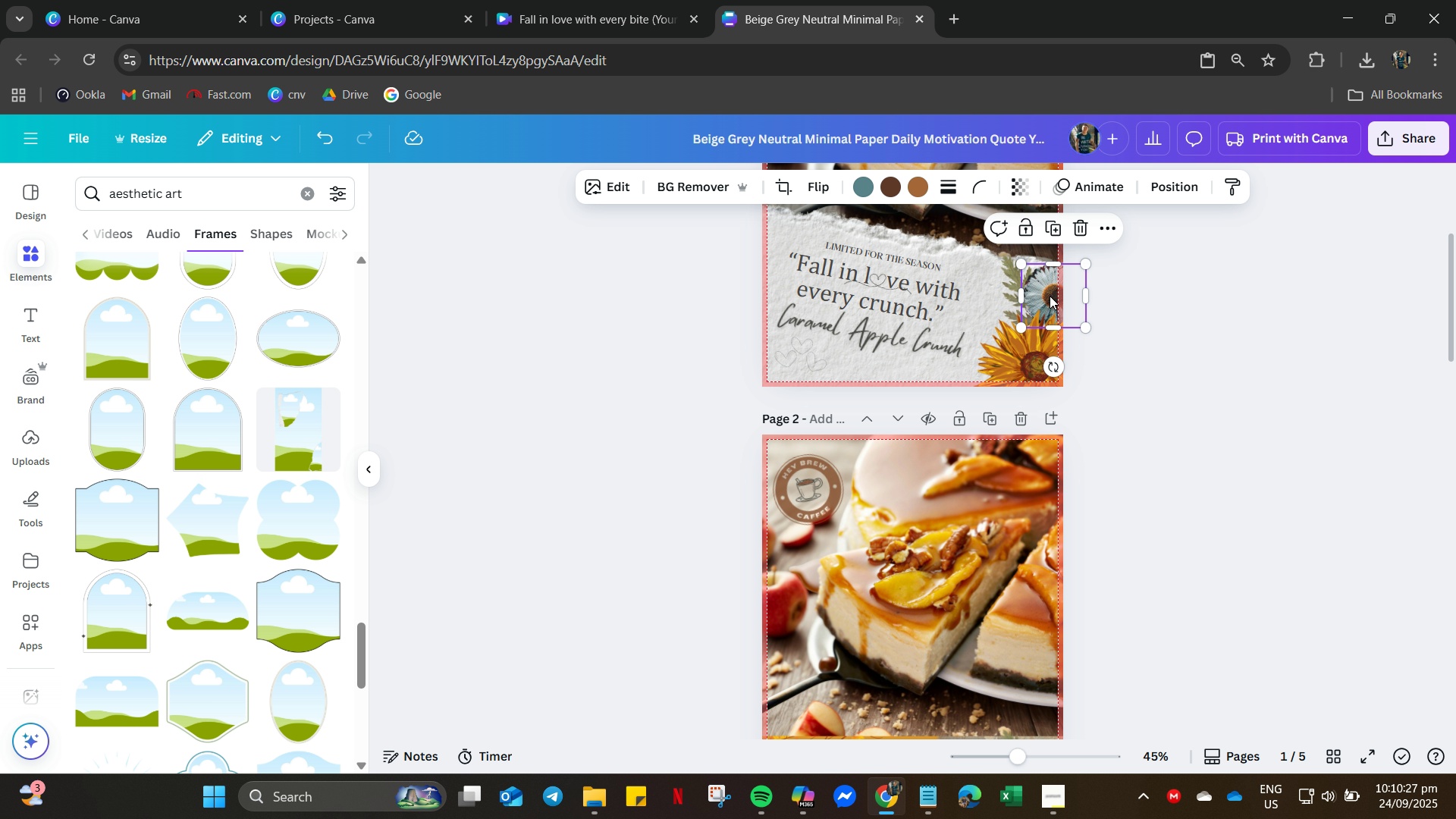 
key(Control+C)
 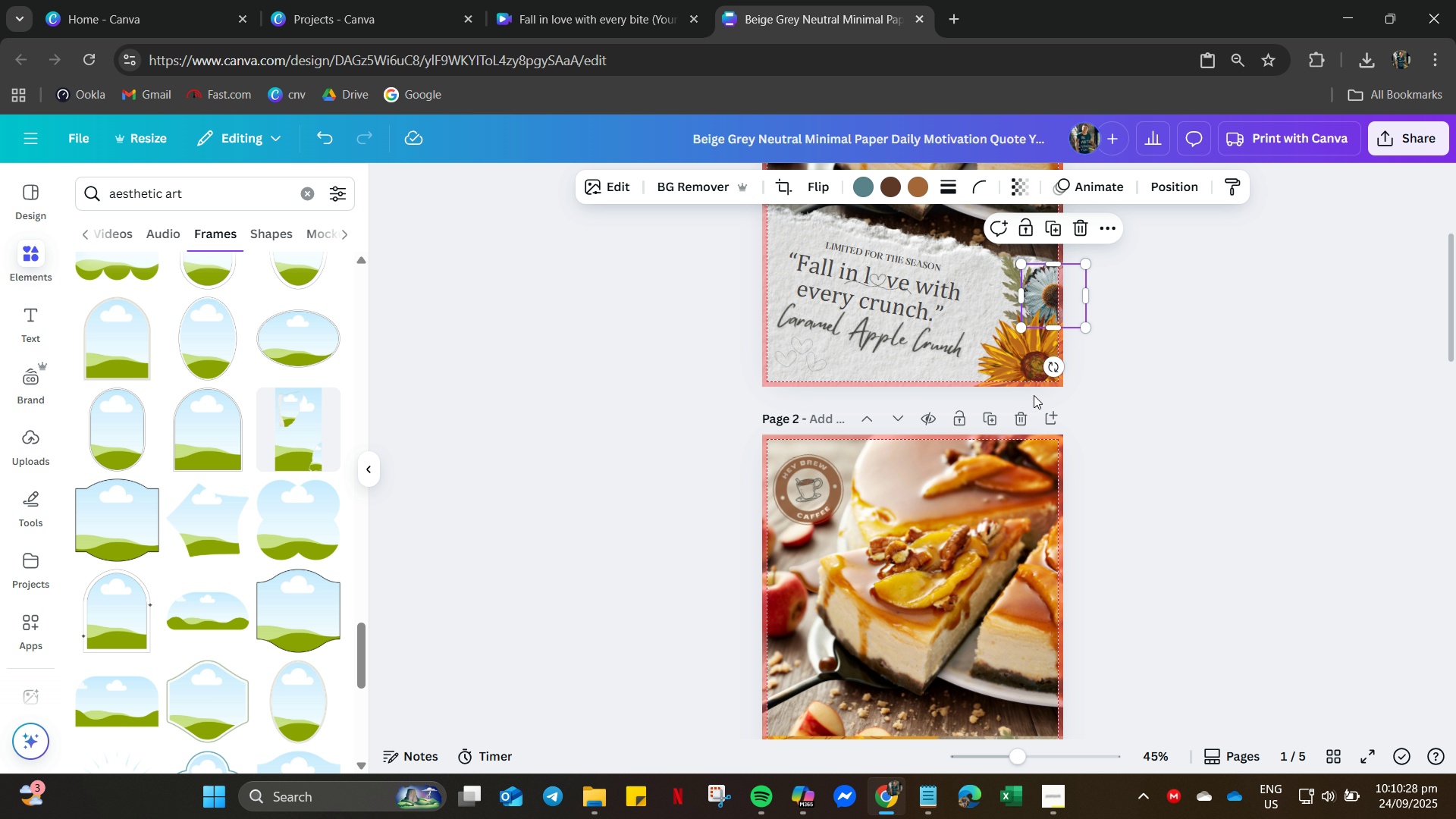 
scroll: coordinate [993, 610], scroll_direction: down, amount: 25.0
 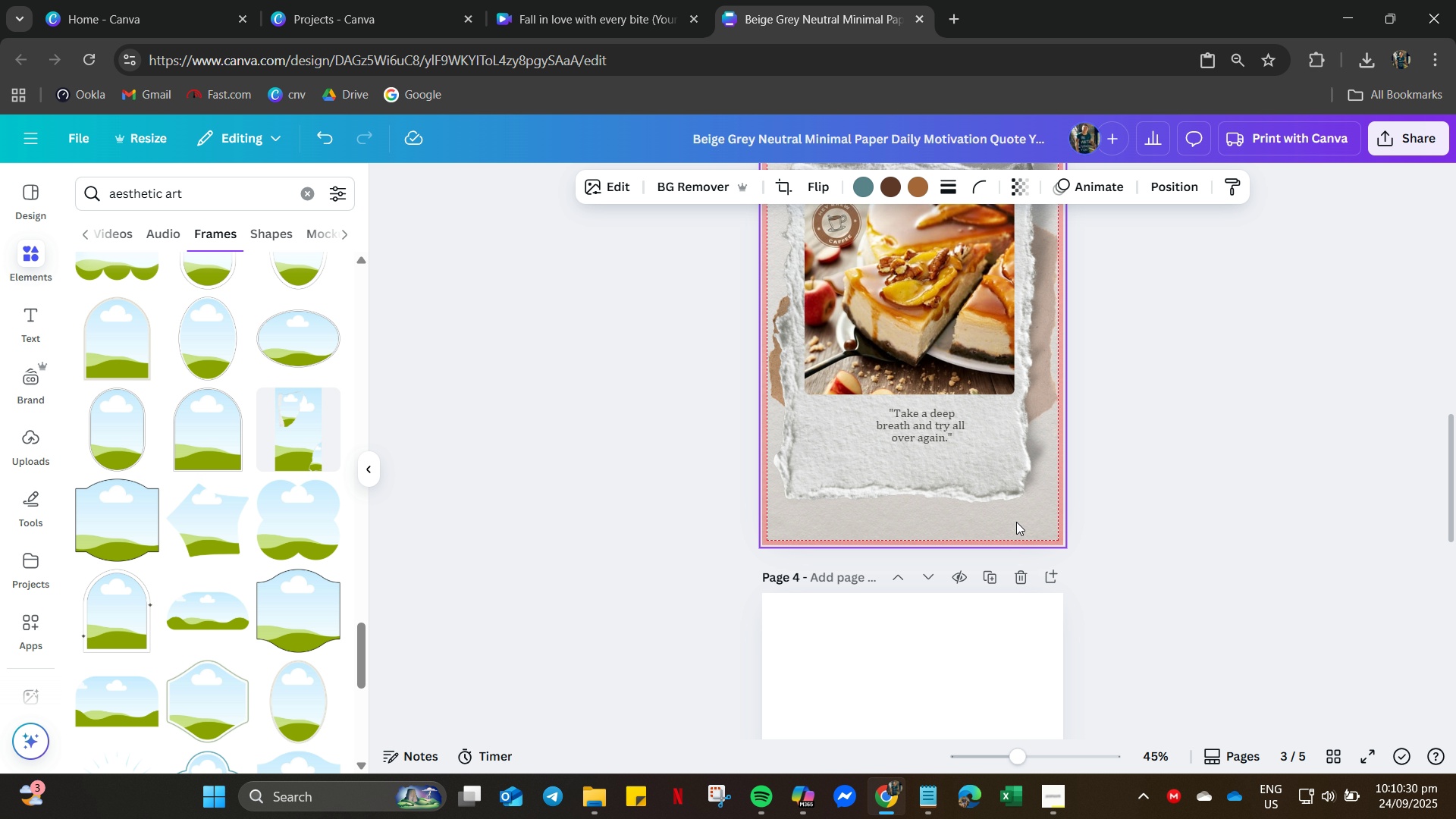 
key(Control+V)
 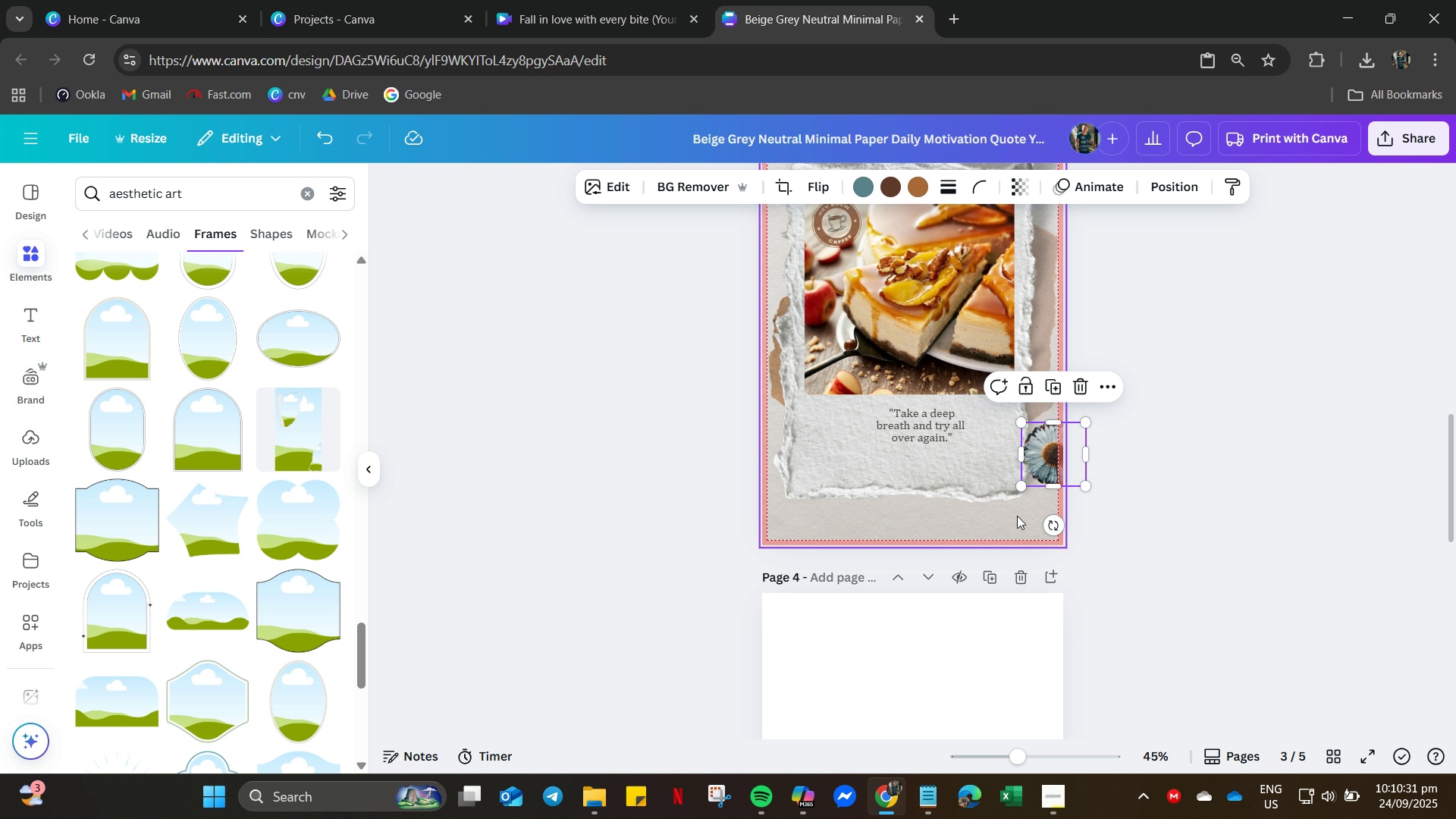 
hold_key(key=ControlLeft, duration=0.6)
 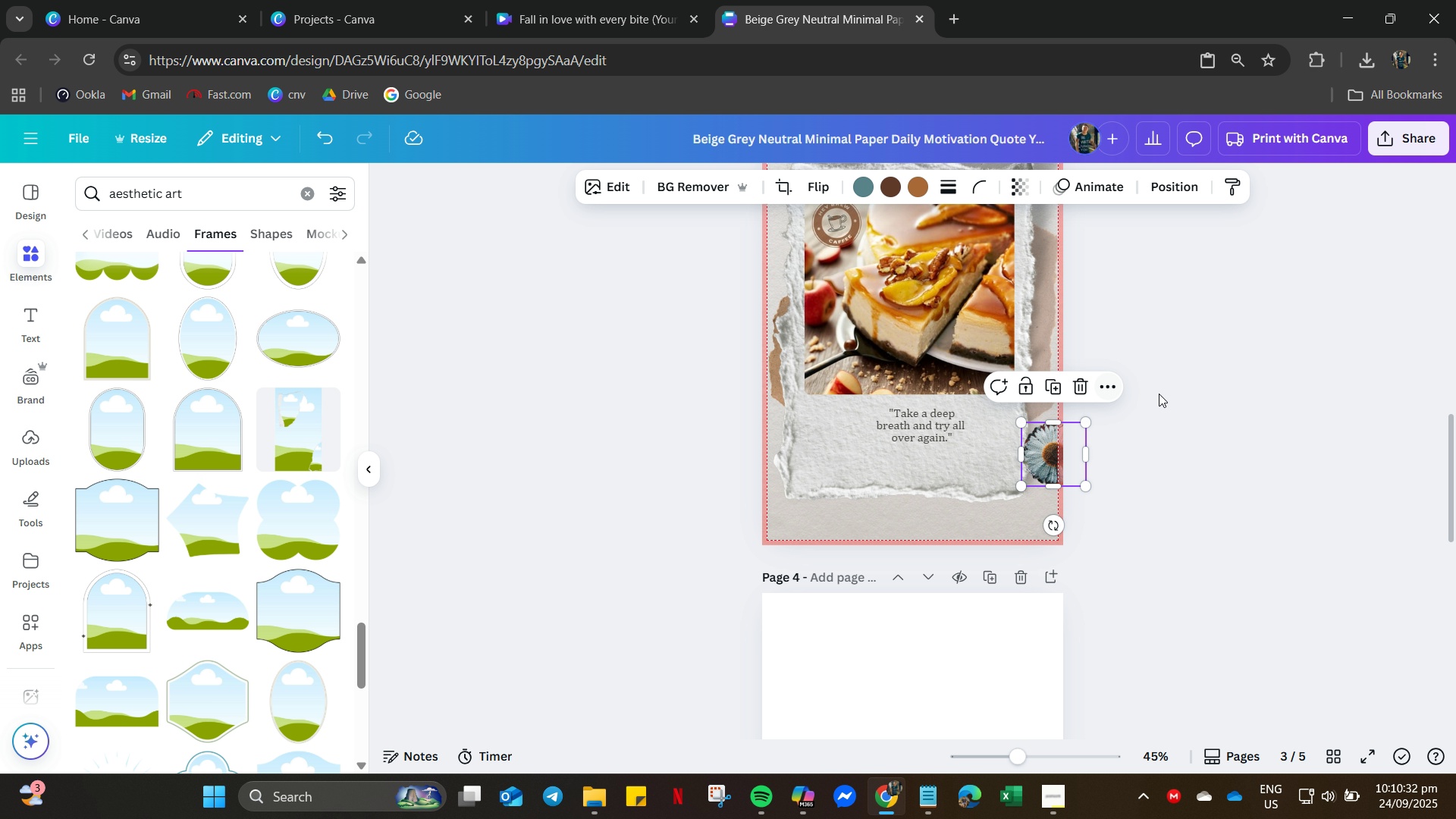 
scroll: coordinate [1046, 328], scroll_direction: up, amount: 26.0
 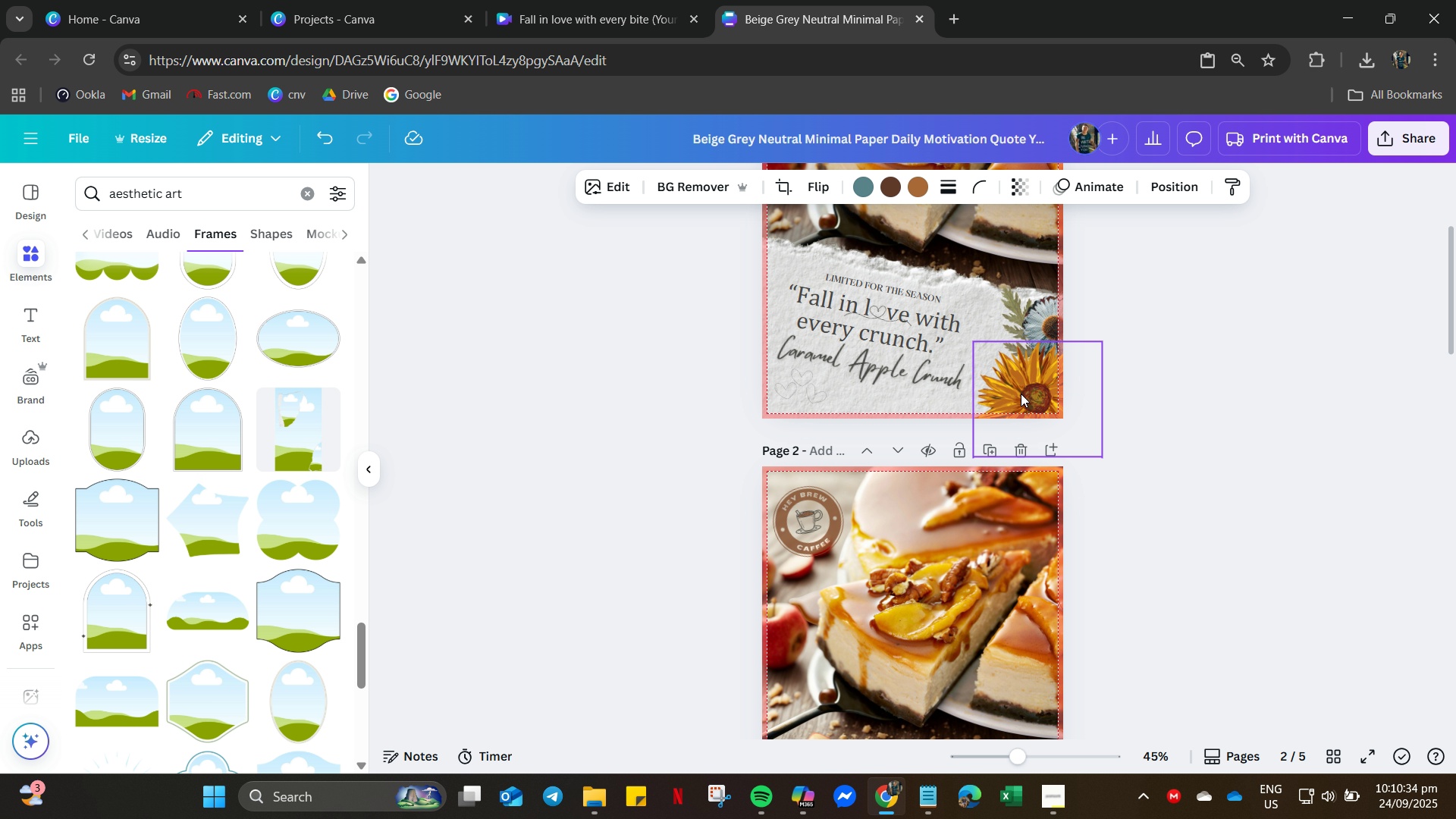 
left_click([1021, 394])
 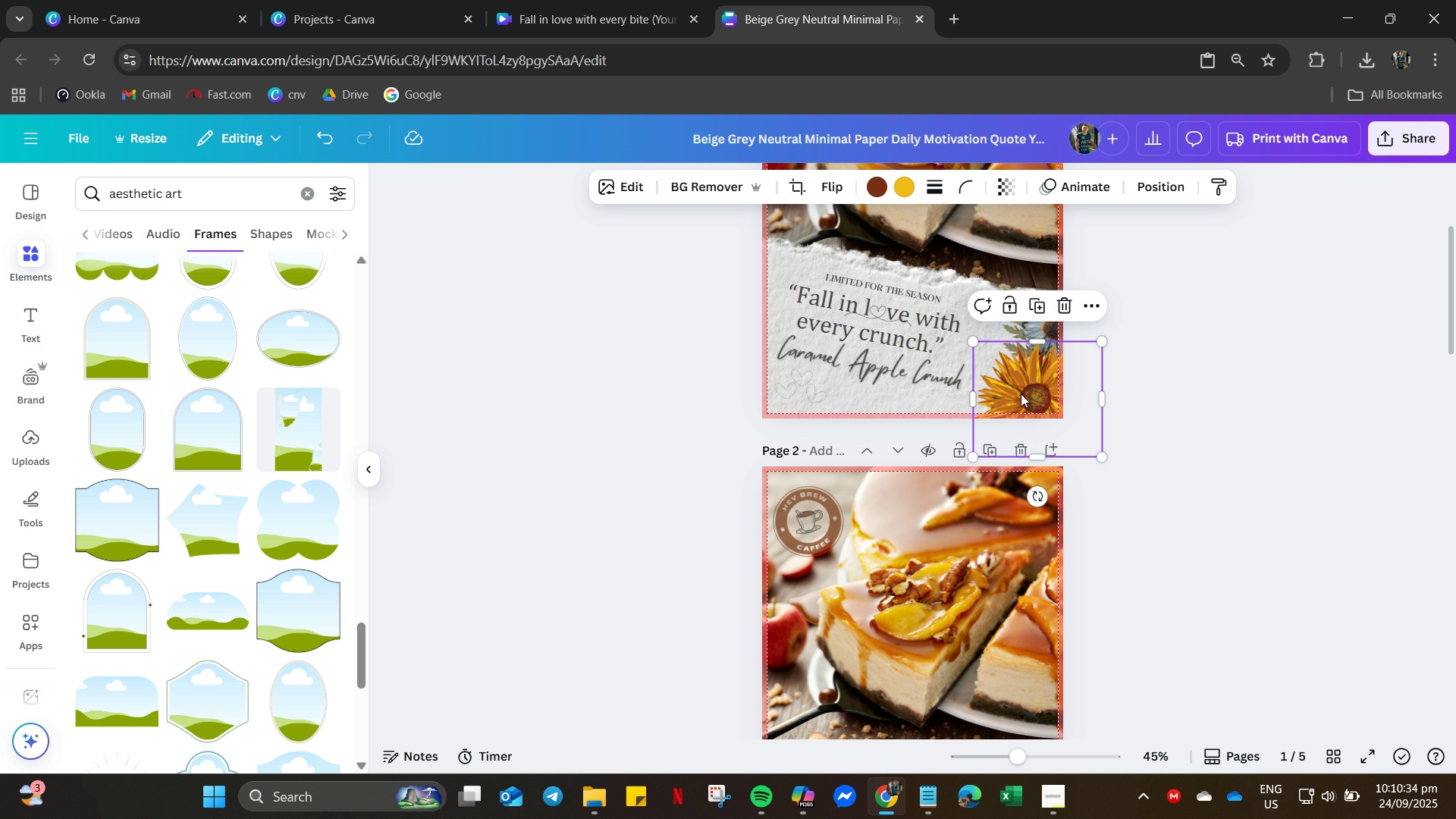 
key(Control+C)
 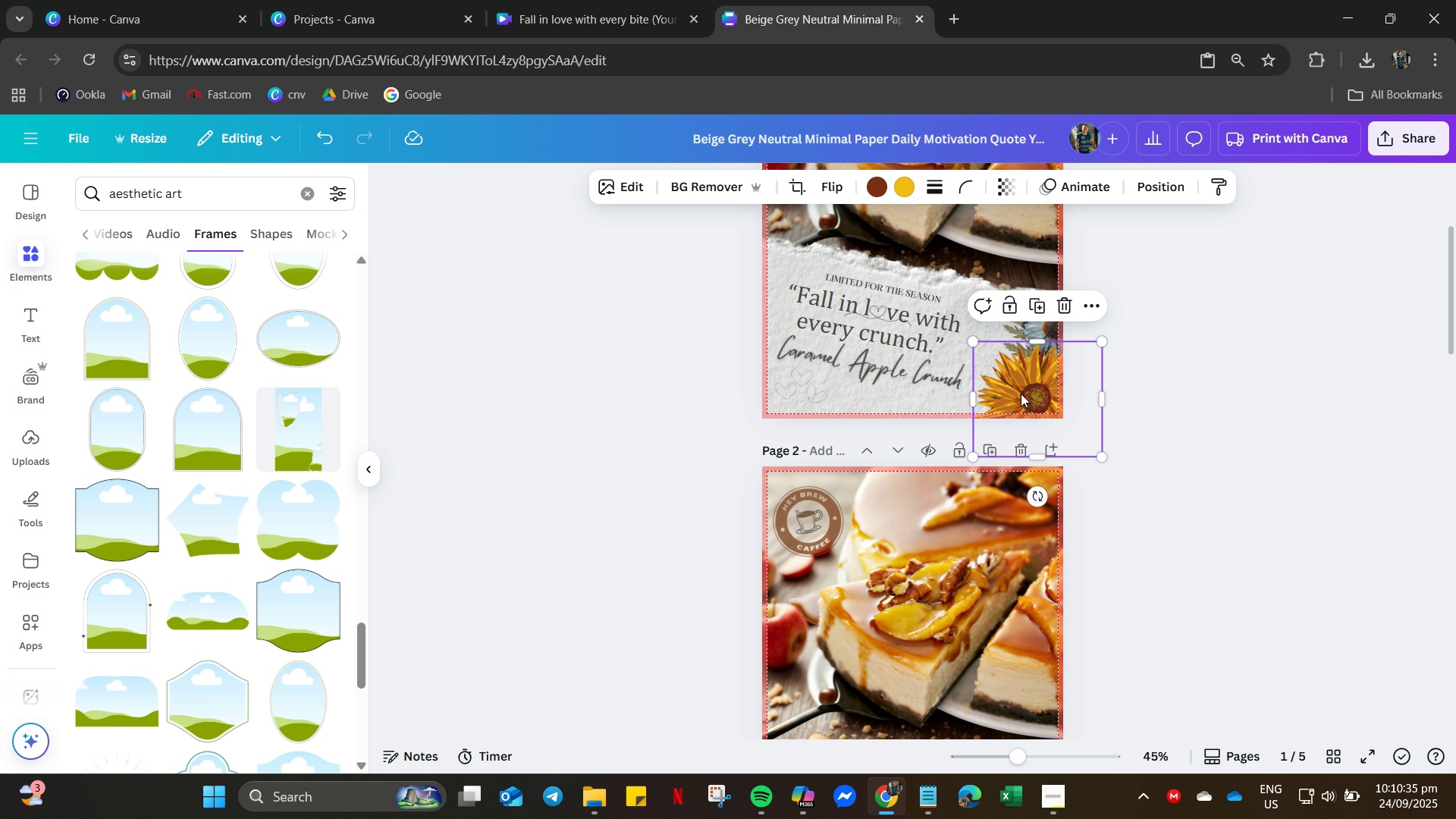 
scroll: coordinate [993, 584], scroll_direction: down, amount: 27.0
 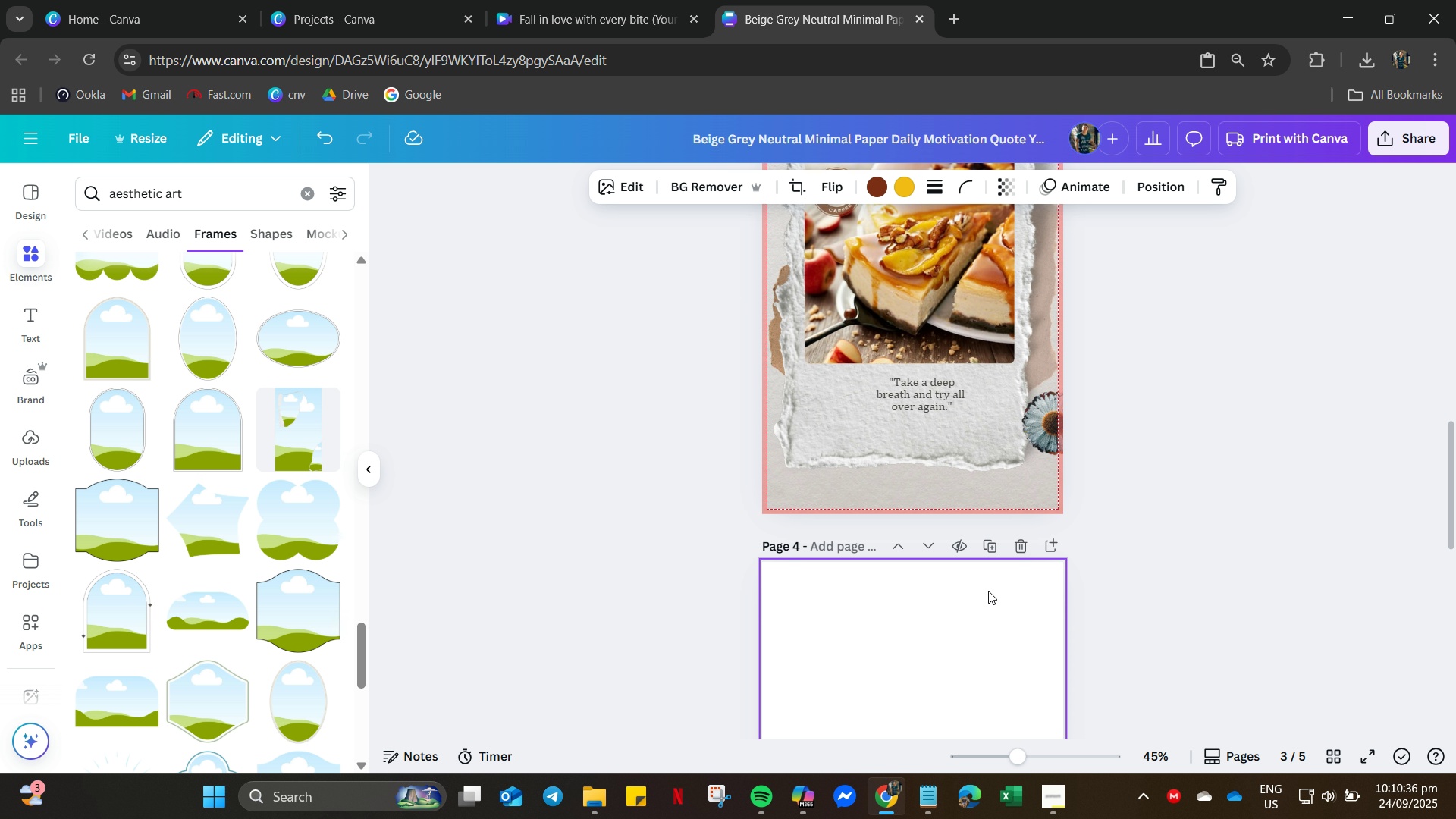 
key(Control+V)
 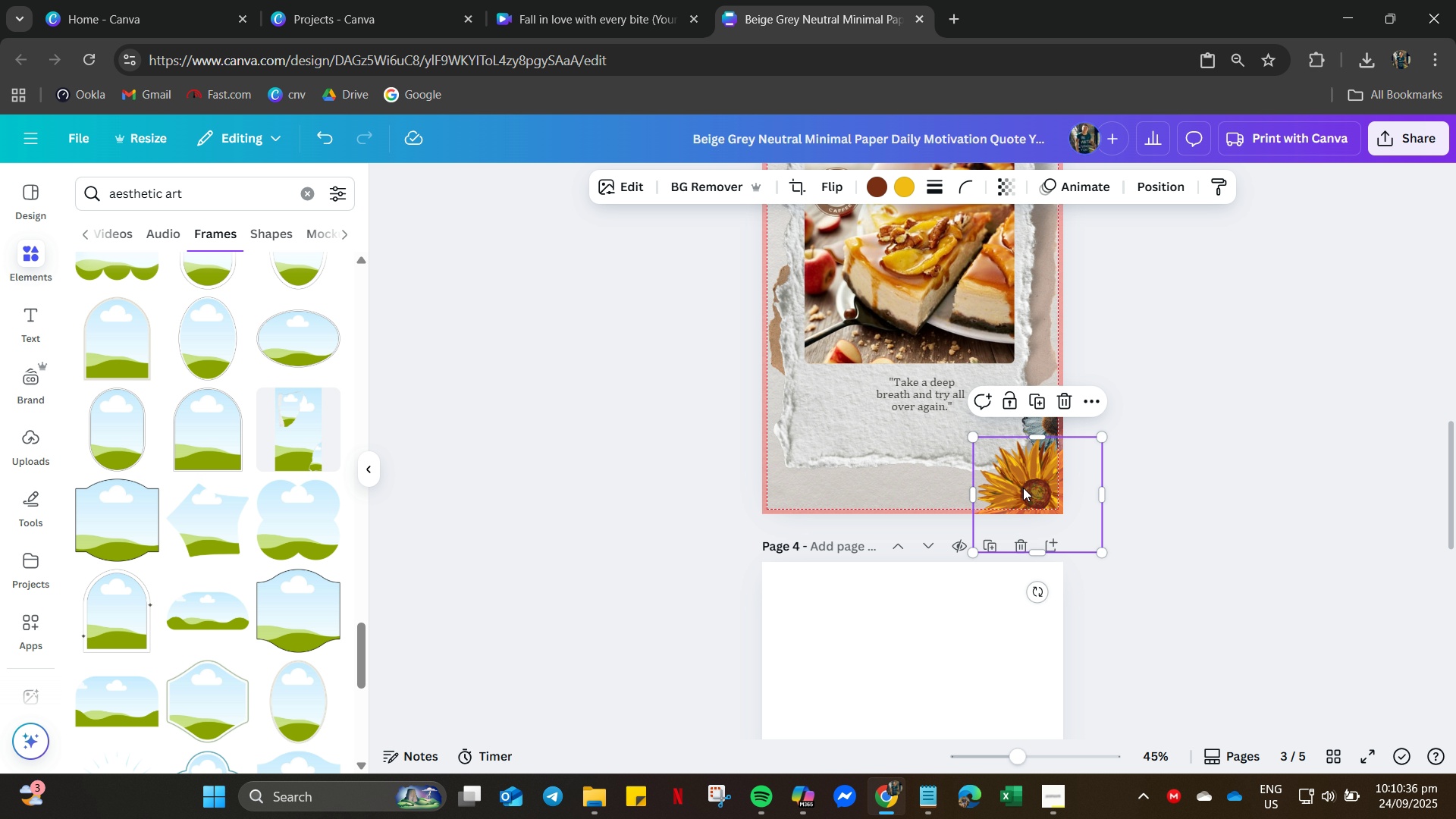 
left_click_drag(start_coordinate=[1023, 488], to_coordinate=[1028, 485])
 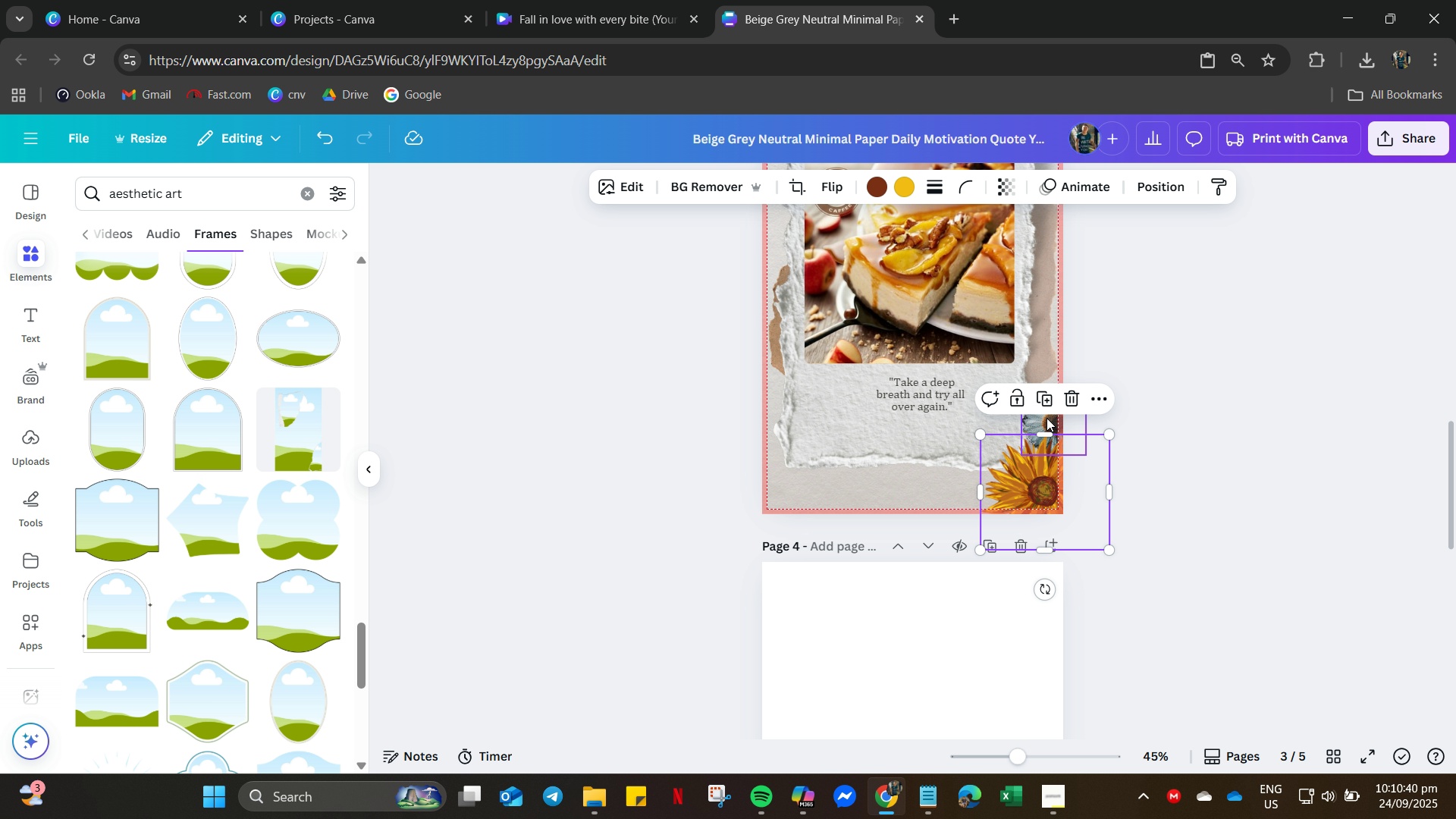 
left_click([1046, 418])
 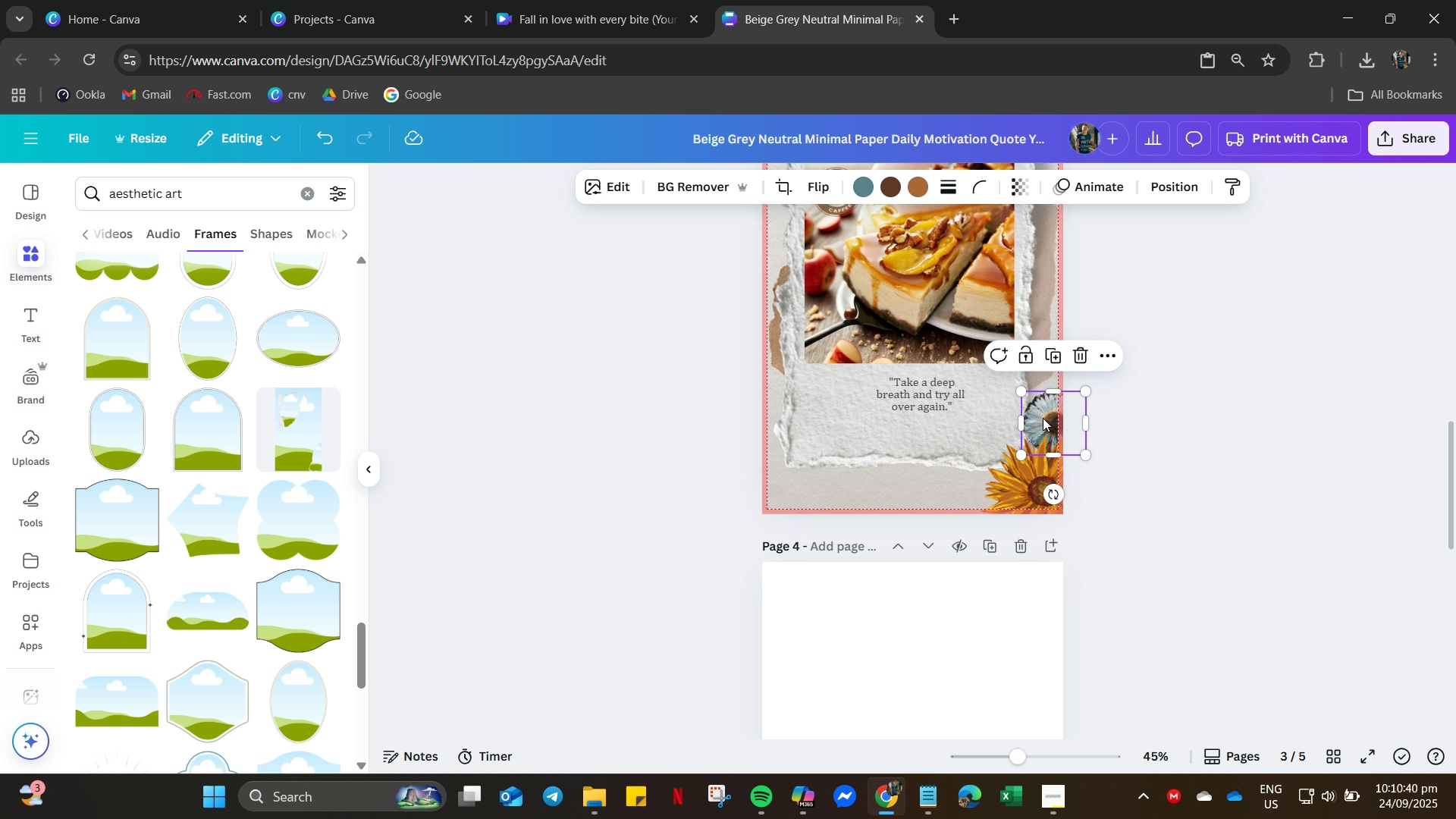 
left_click_drag(start_coordinate=[1046, 418], to_coordinate=[1021, 424])
 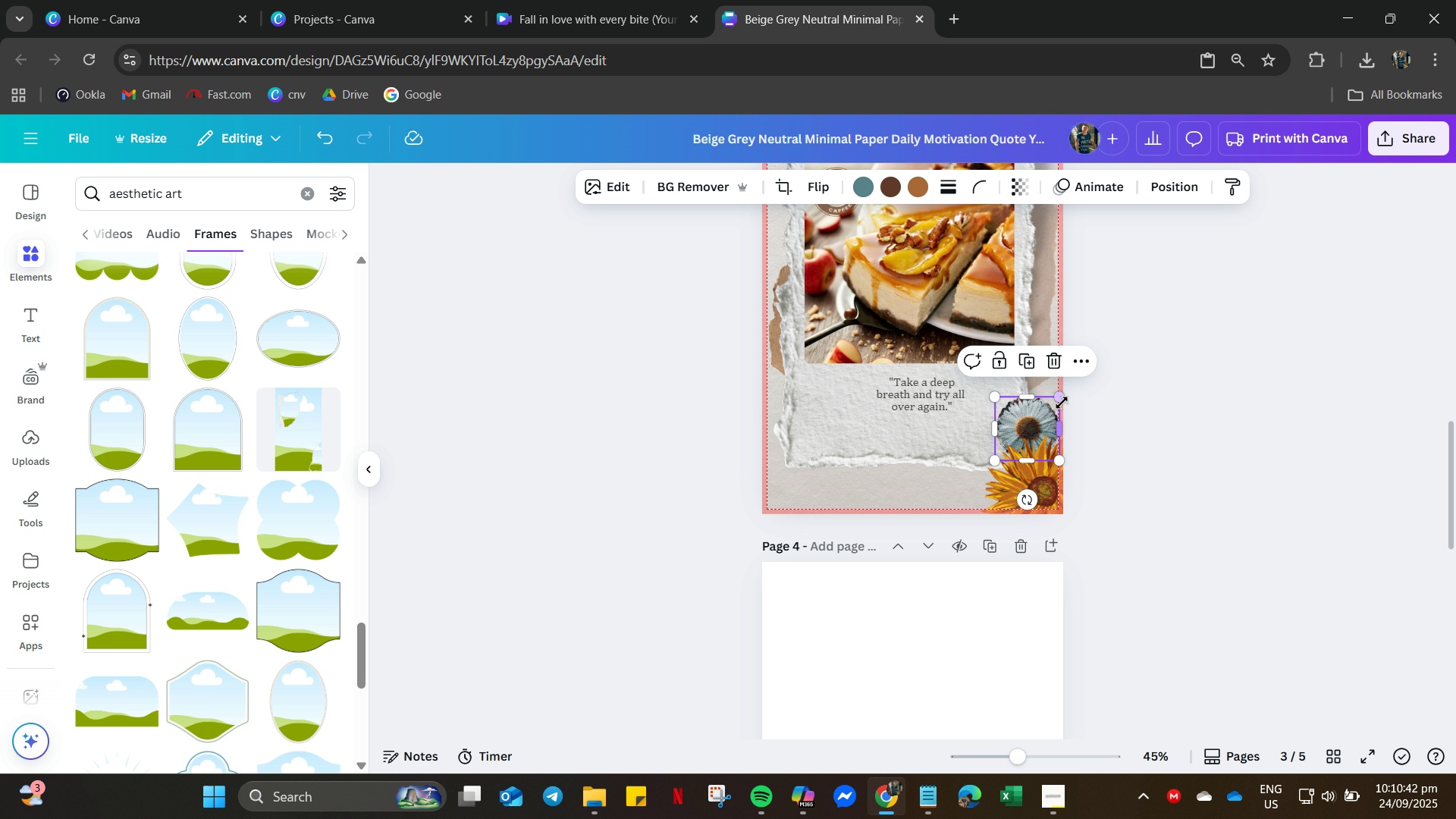 
left_click_drag(start_coordinate=[1063, 401], to_coordinate=[1076, 396])
 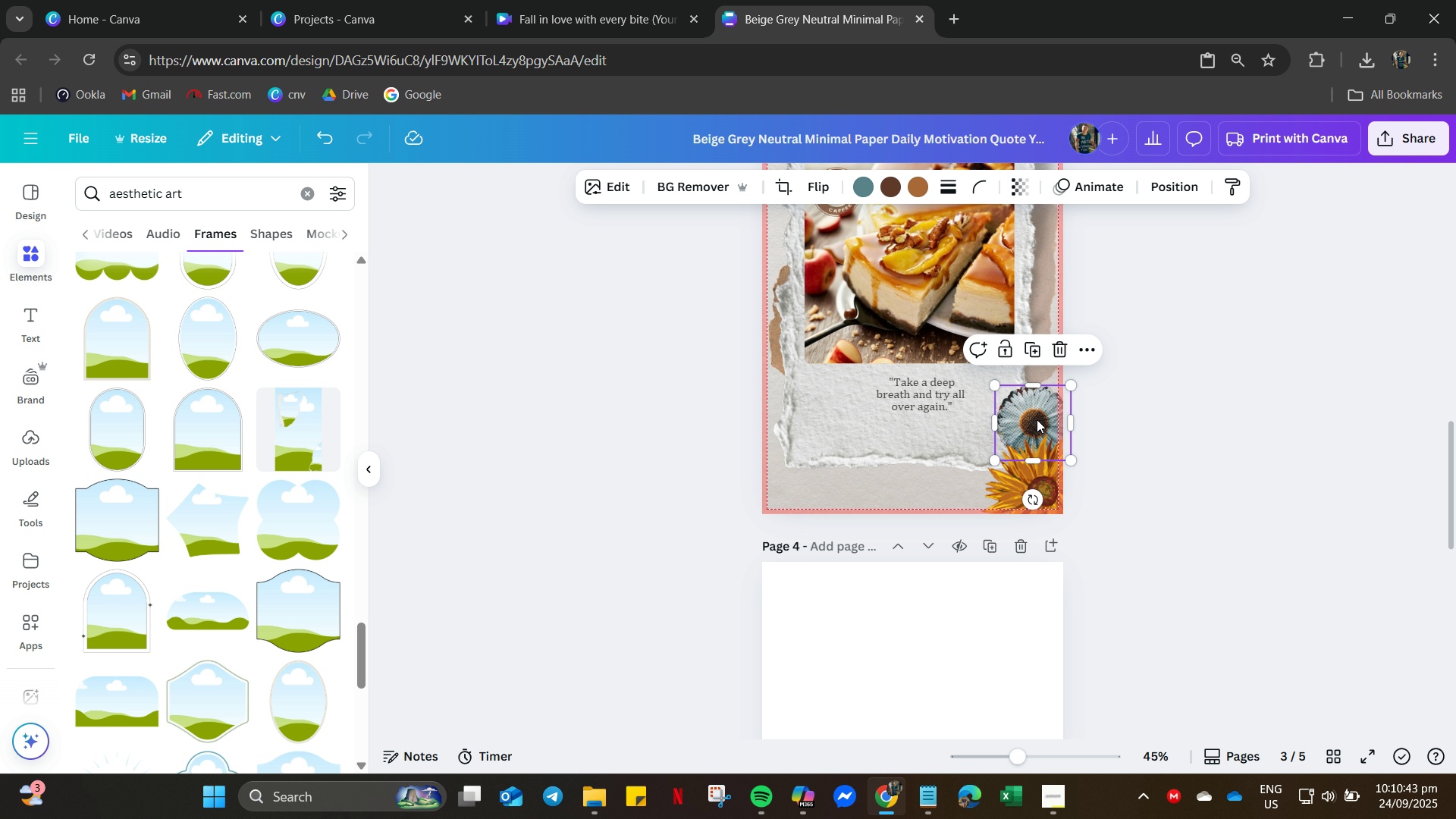 
left_click_drag(start_coordinate=[1034, 421], to_coordinate=[986, 498])
 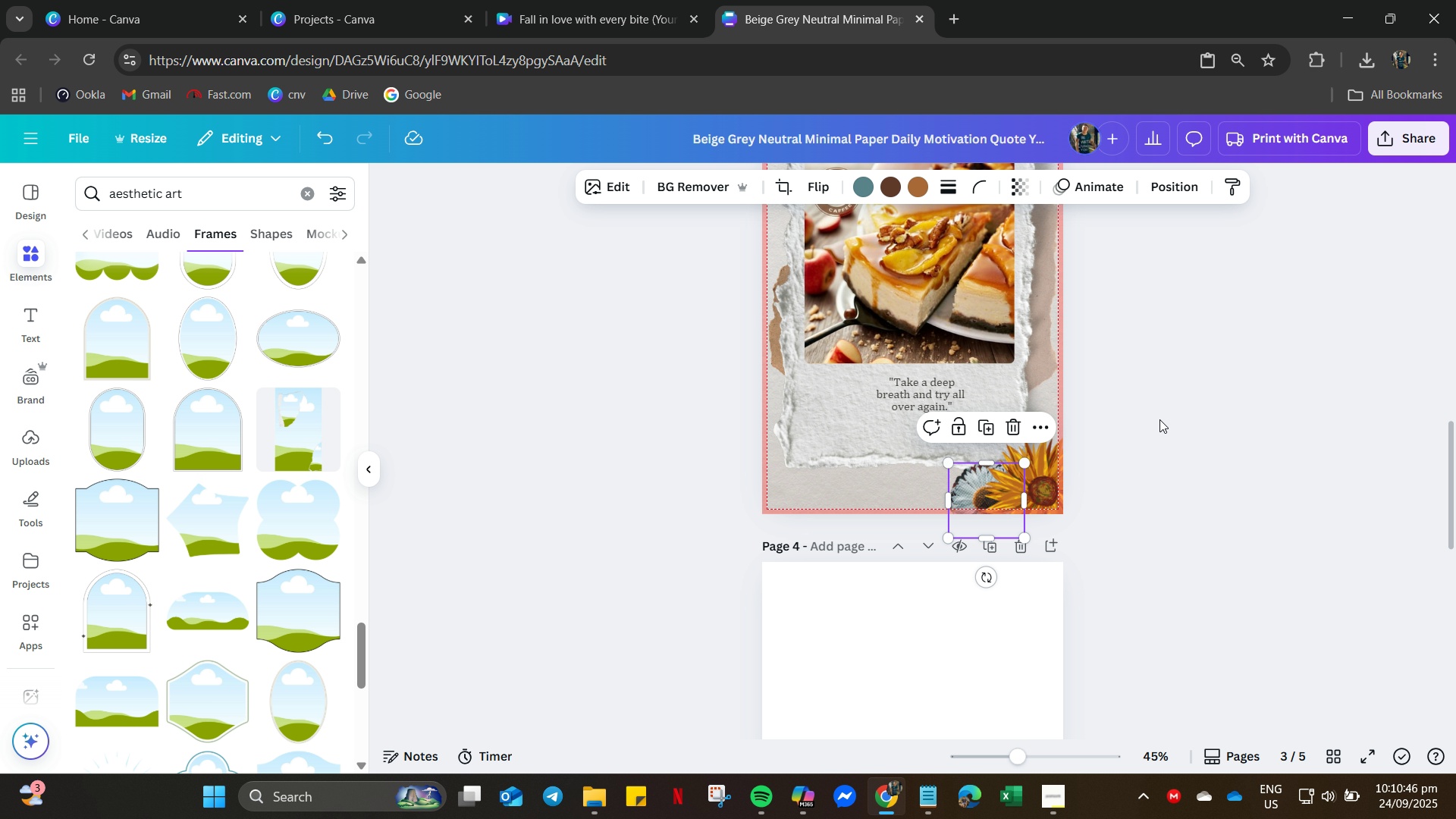 
left_click([1159, 419])
 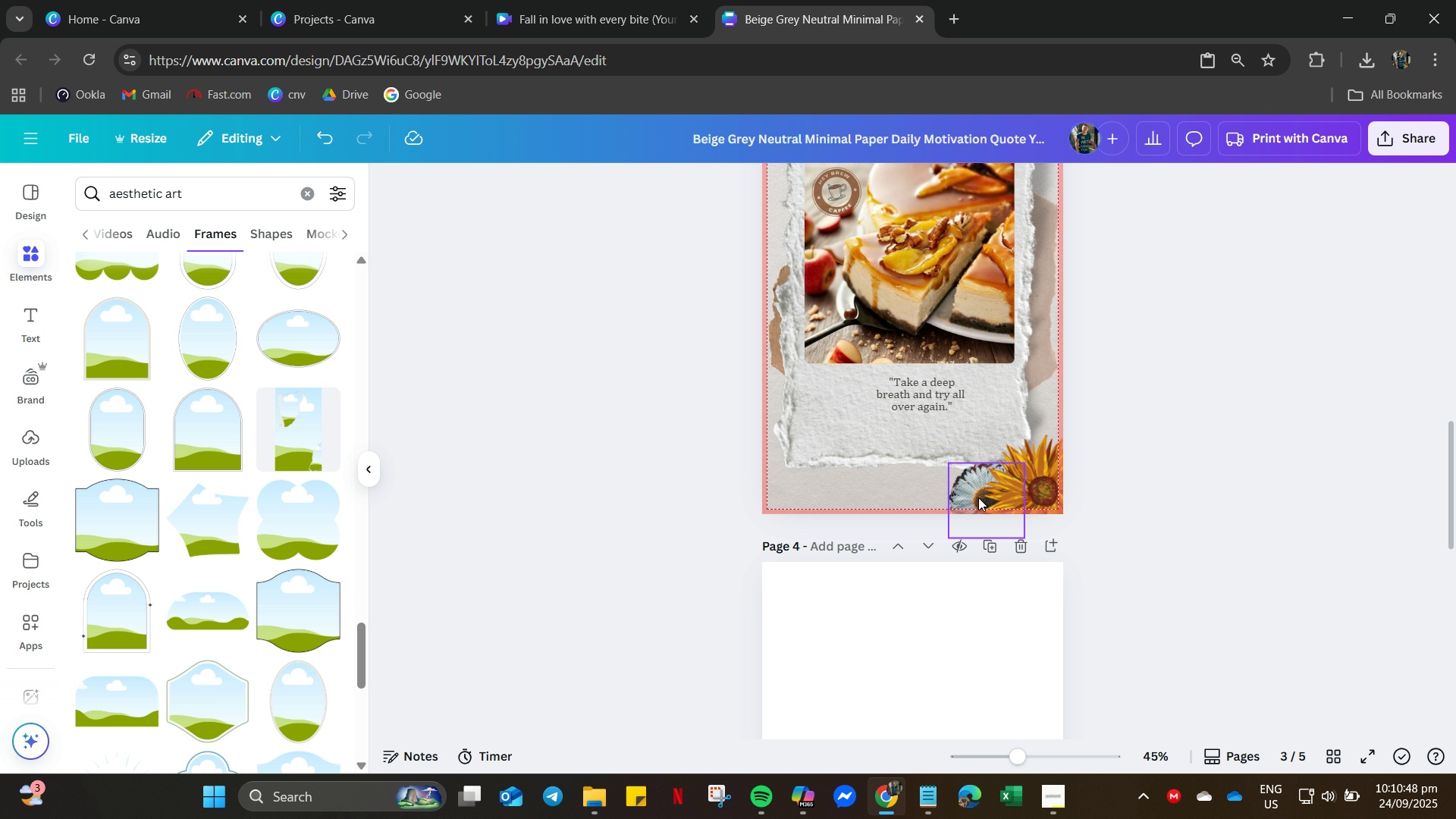 
left_click([963, 488])
 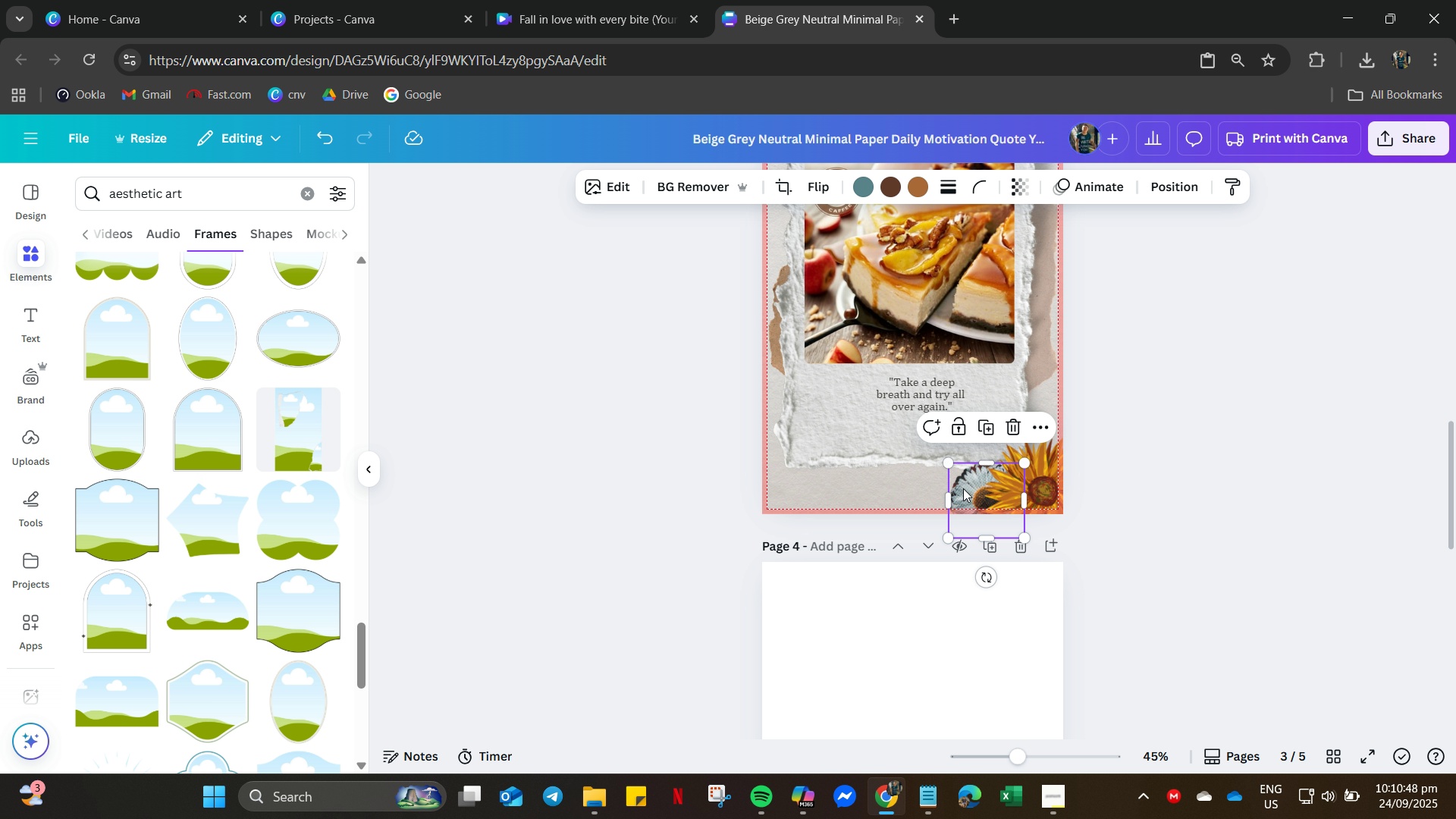 
key(Control+C)
 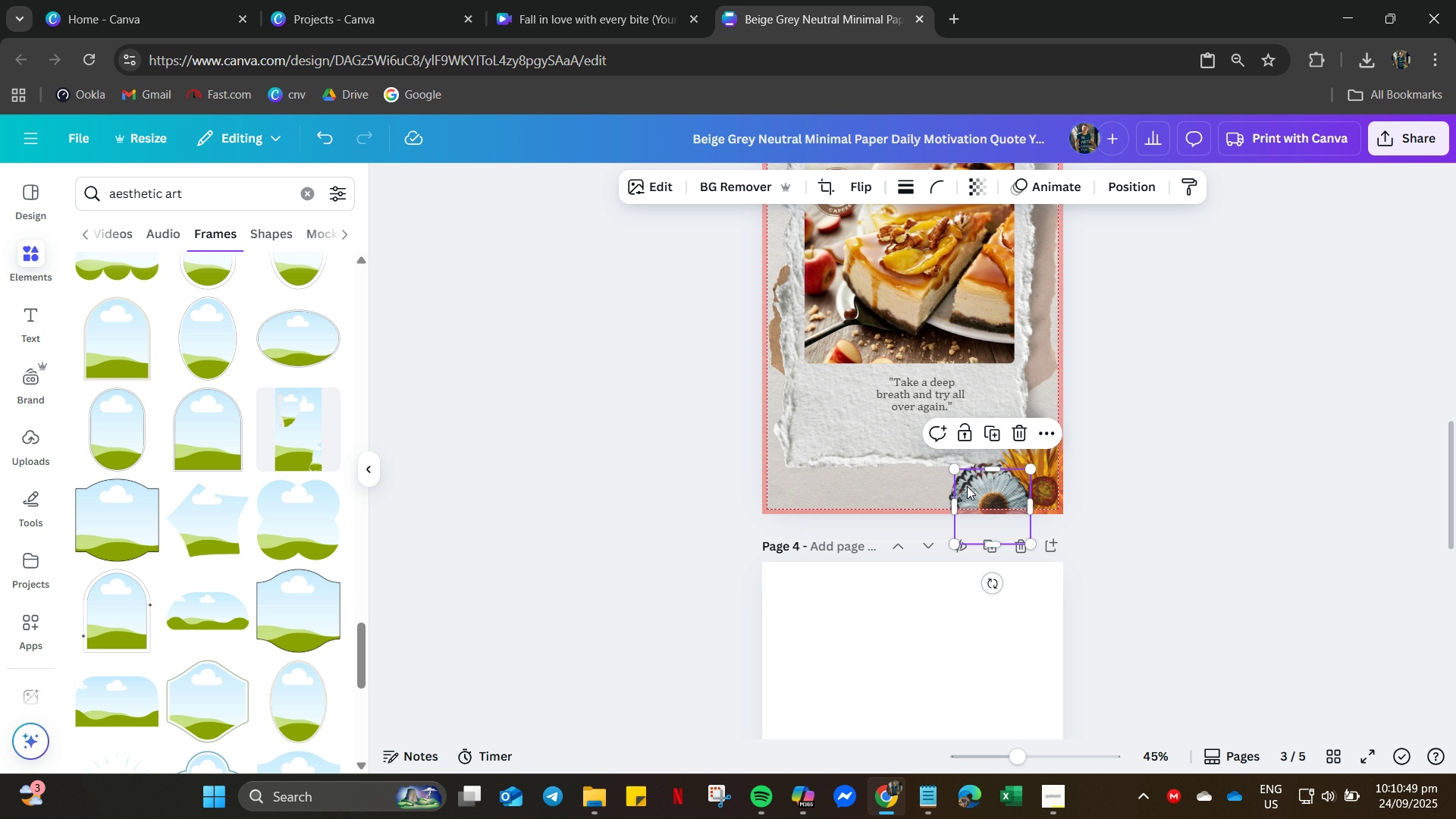 
key(Control+V)
 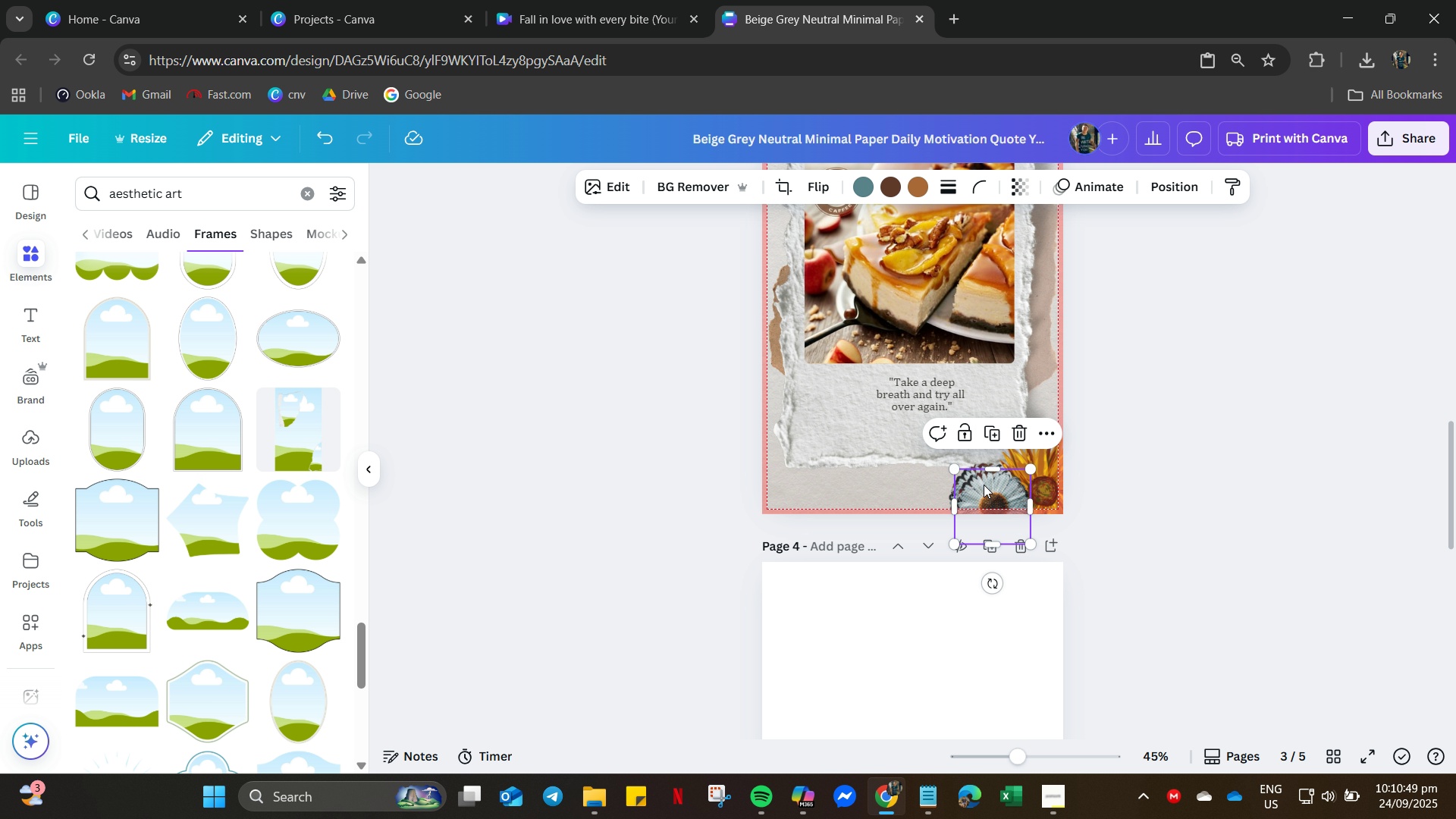 
left_click_drag(start_coordinate=[990, 487], to_coordinate=[1031, 410])
 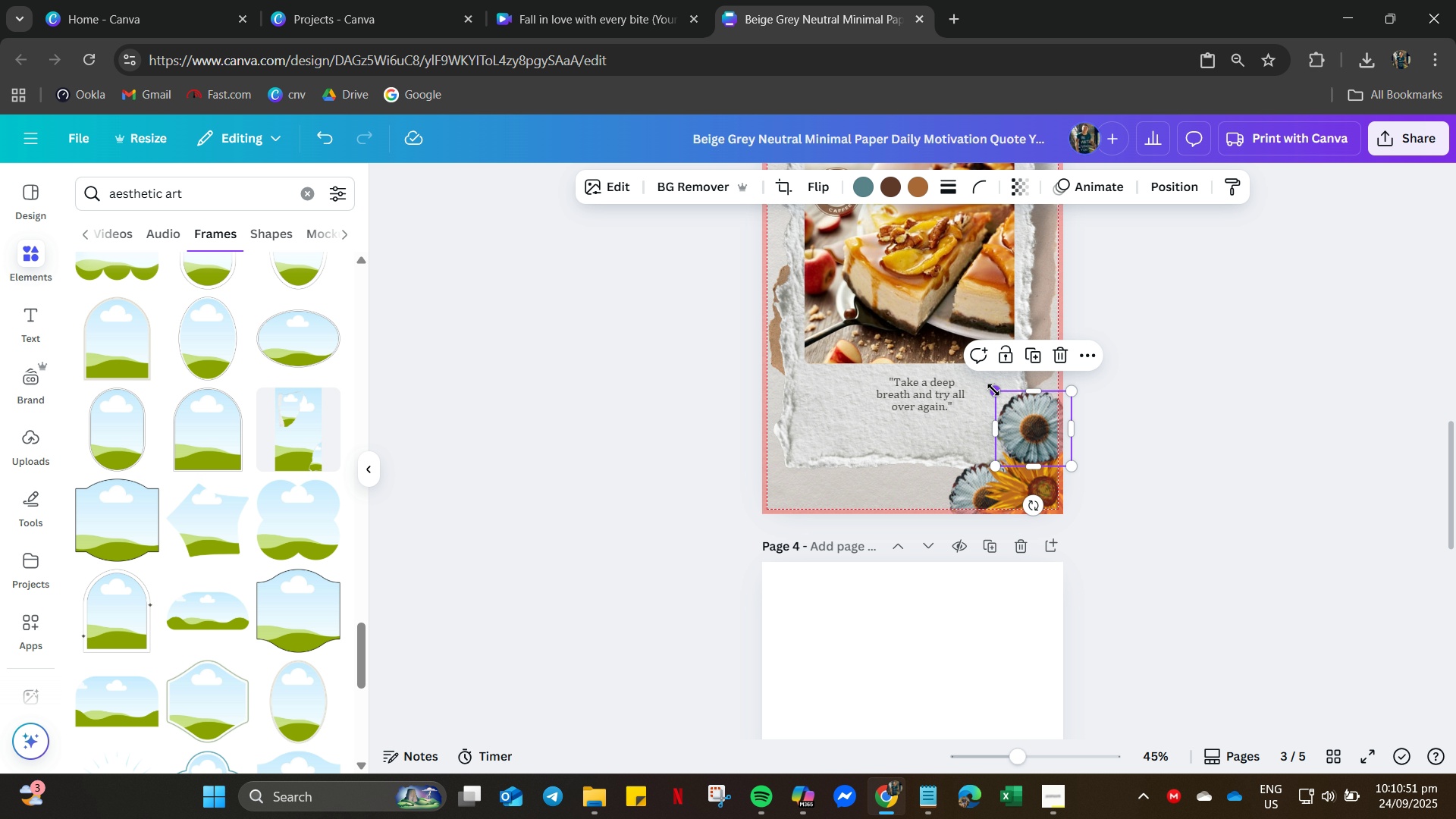 
left_click_drag(start_coordinate=[993, 390], to_coordinate=[1036, 435])
 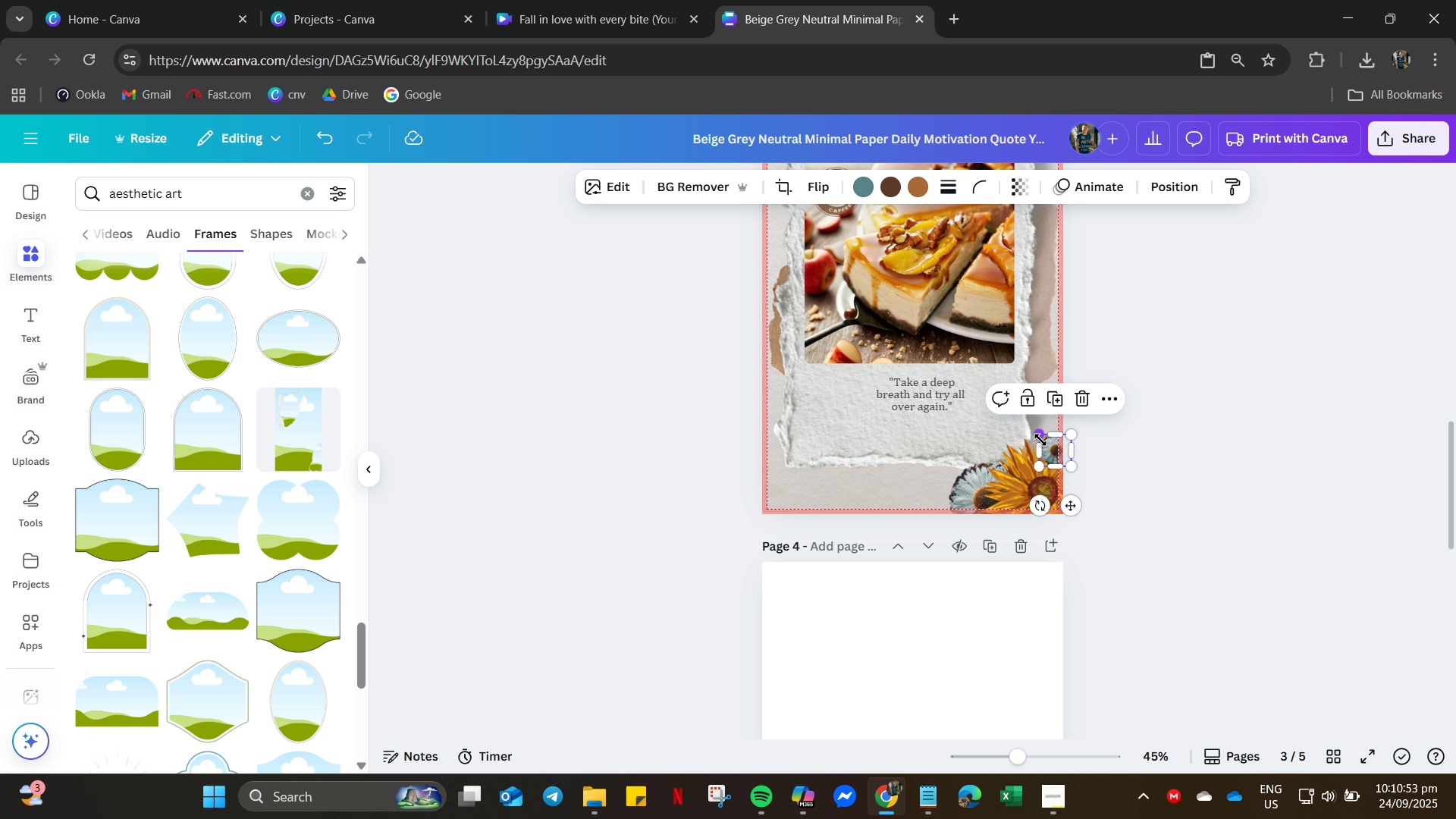 
left_click_drag(start_coordinate=[1040, 440], to_coordinate=[1038, 428])
 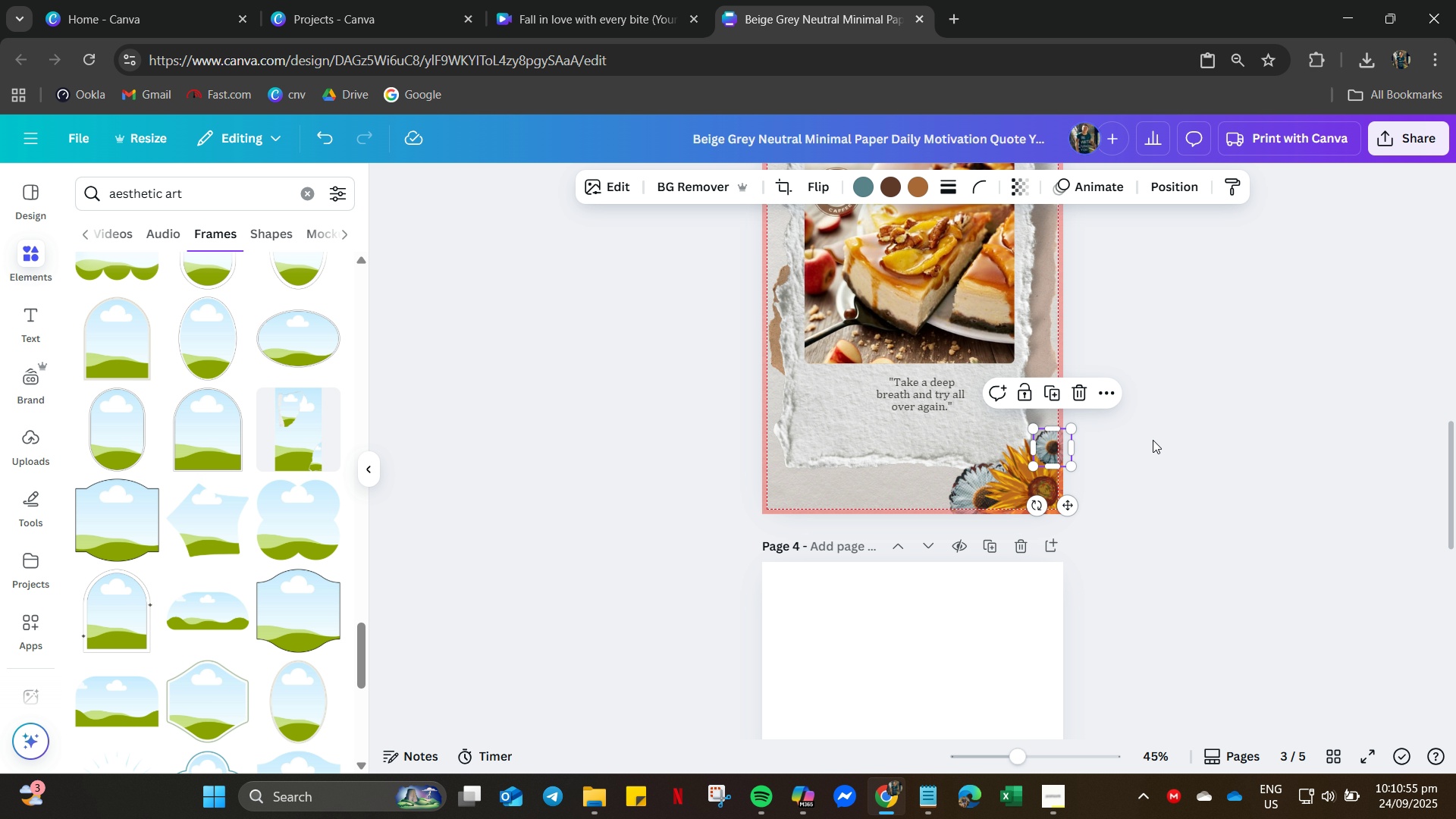 
left_click([1153, 440])
 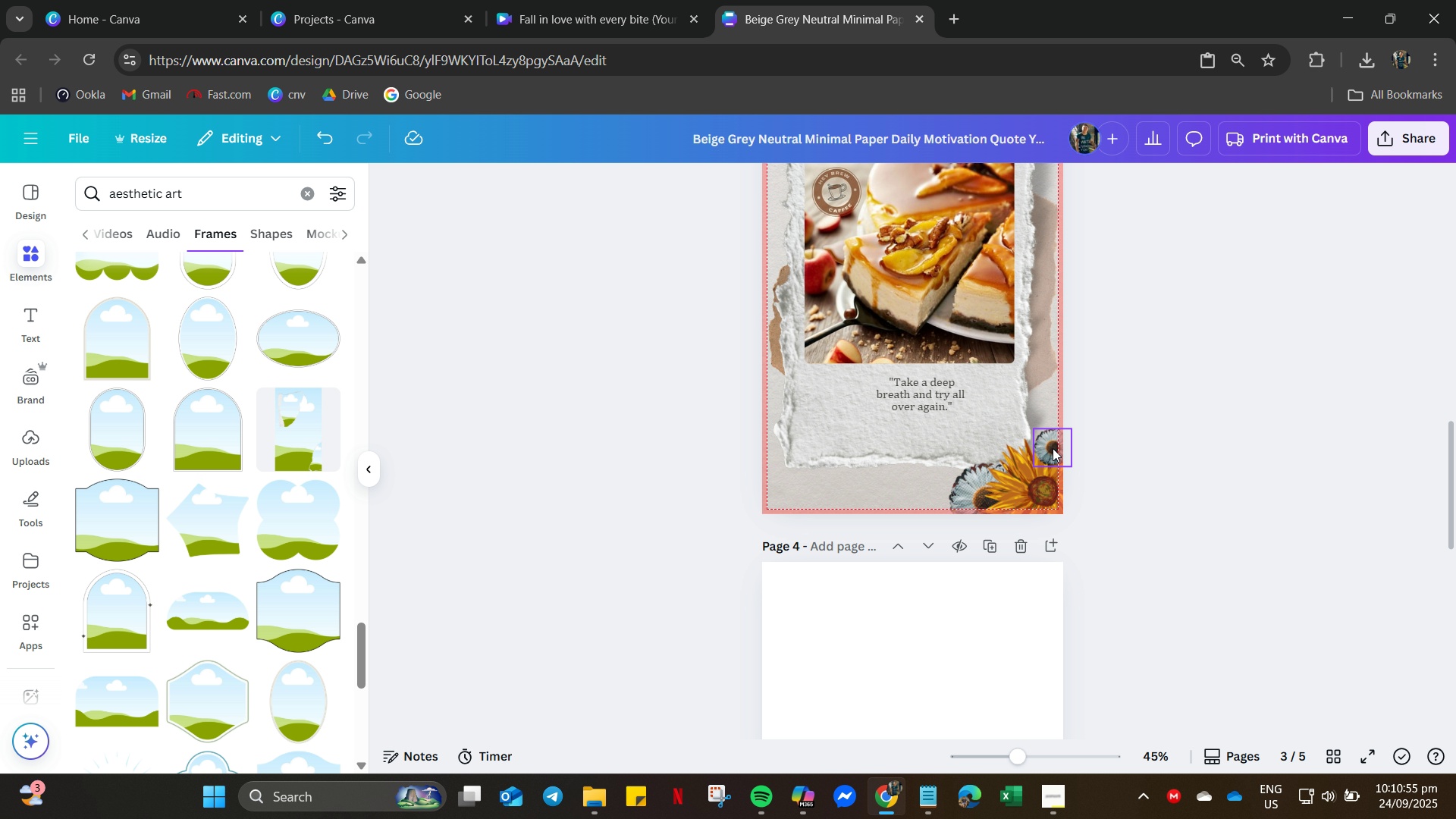 
left_click_drag(start_coordinate=[1053, 448], to_coordinate=[1063, 415])
 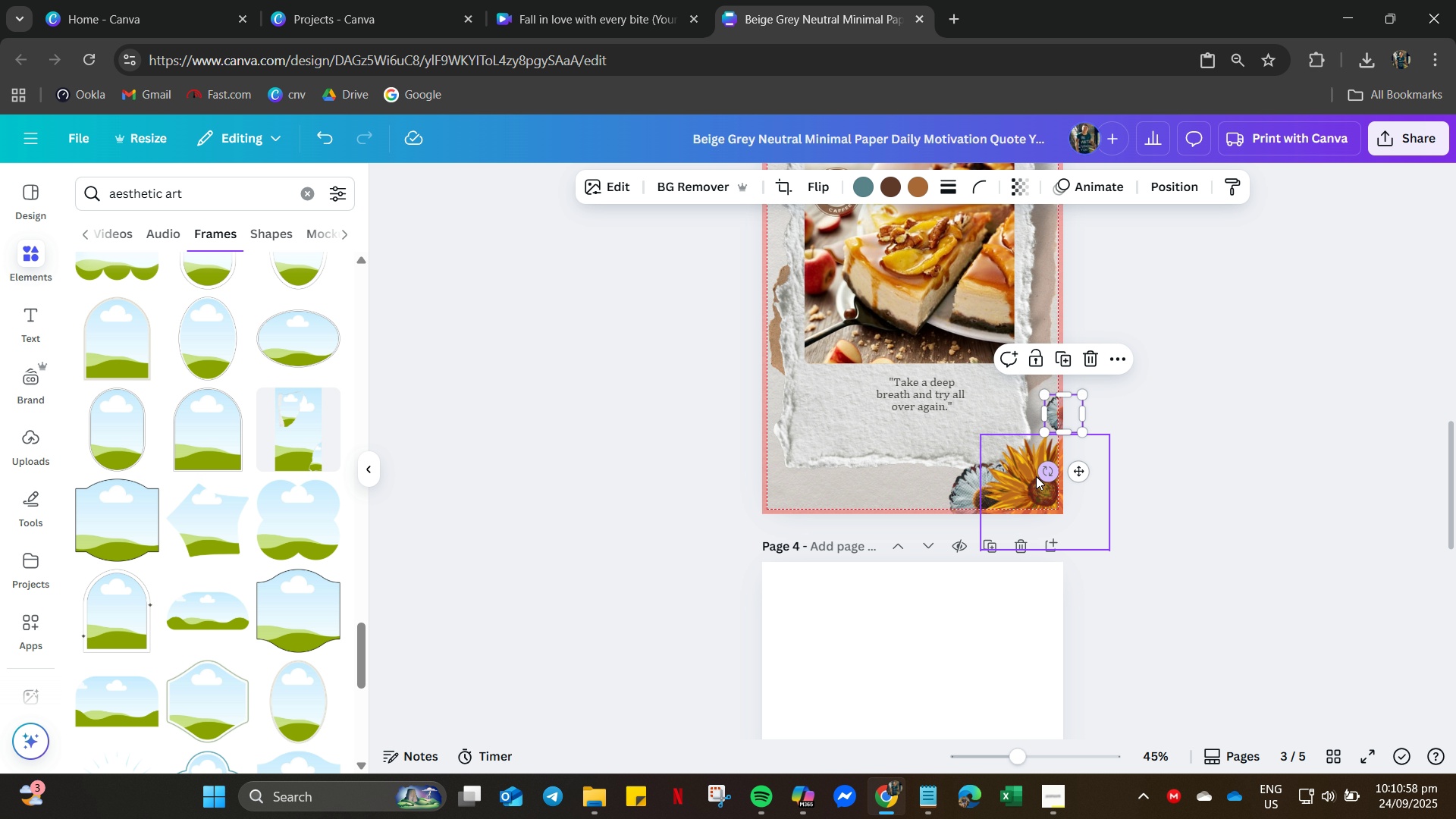 
left_click([1036, 476])
 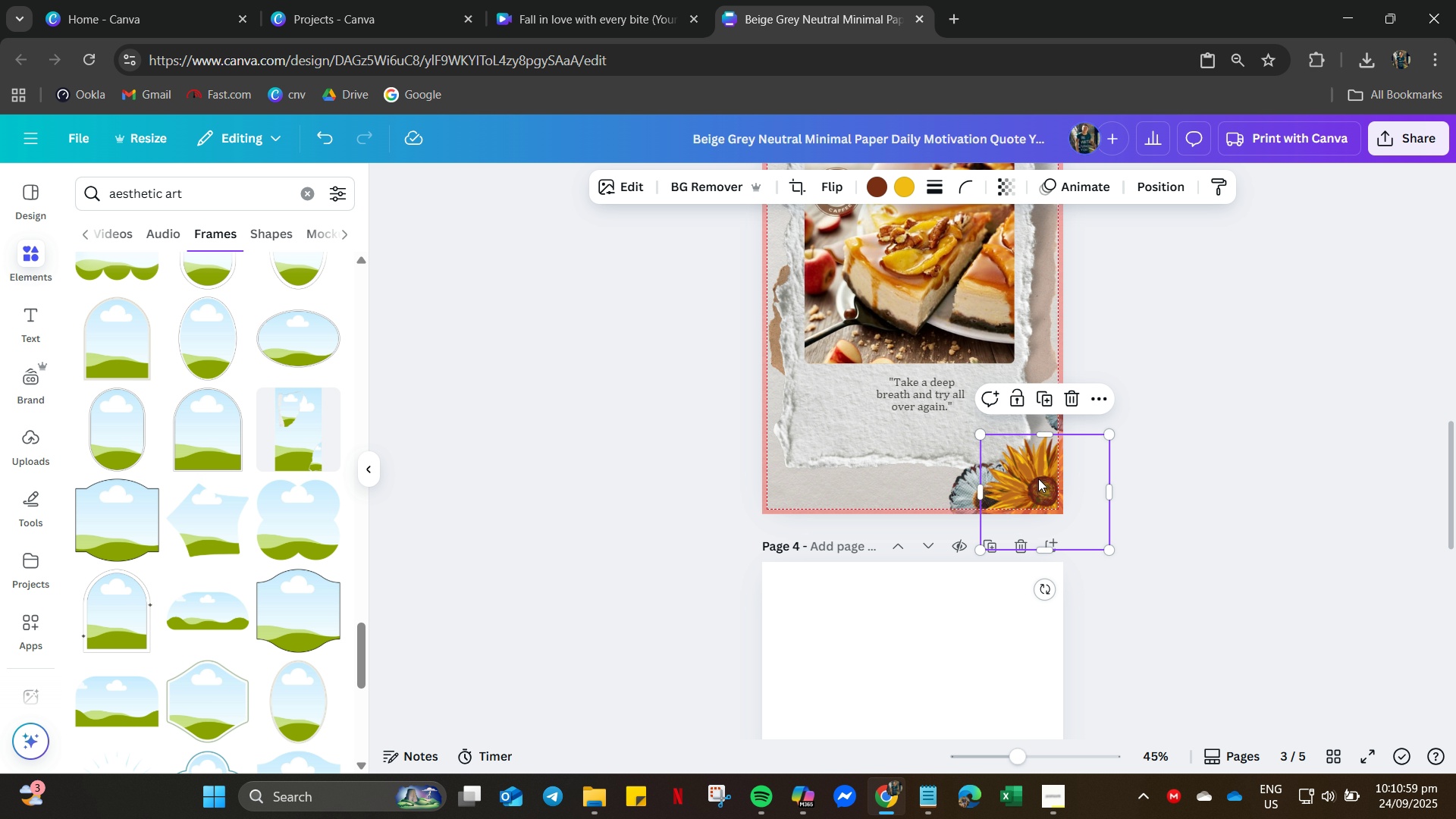 
key(Control+C)
 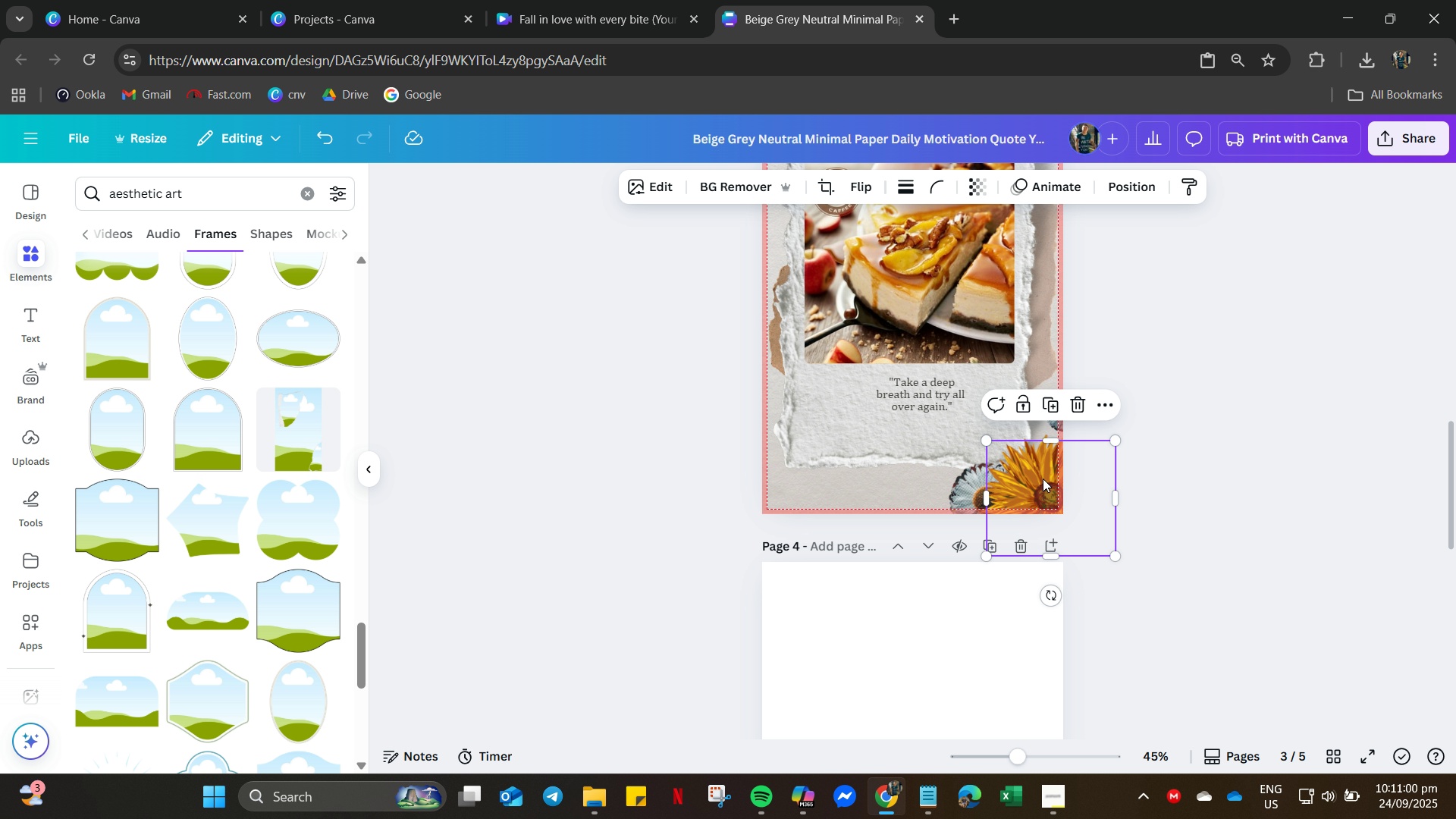 
key(Control+V)
 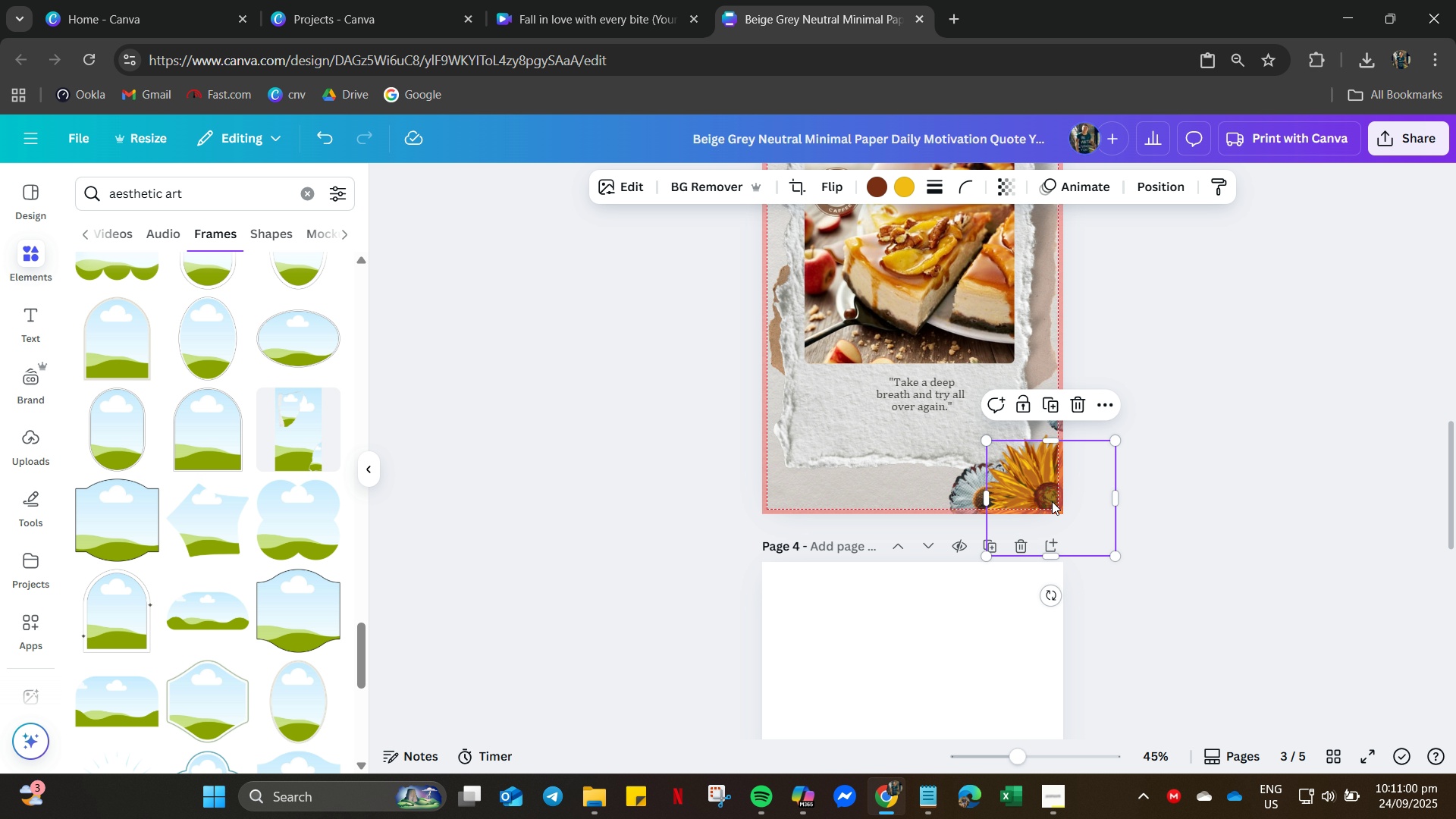 
left_click_drag(start_coordinate=[1048, 497], to_coordinate=[1049, 418])
 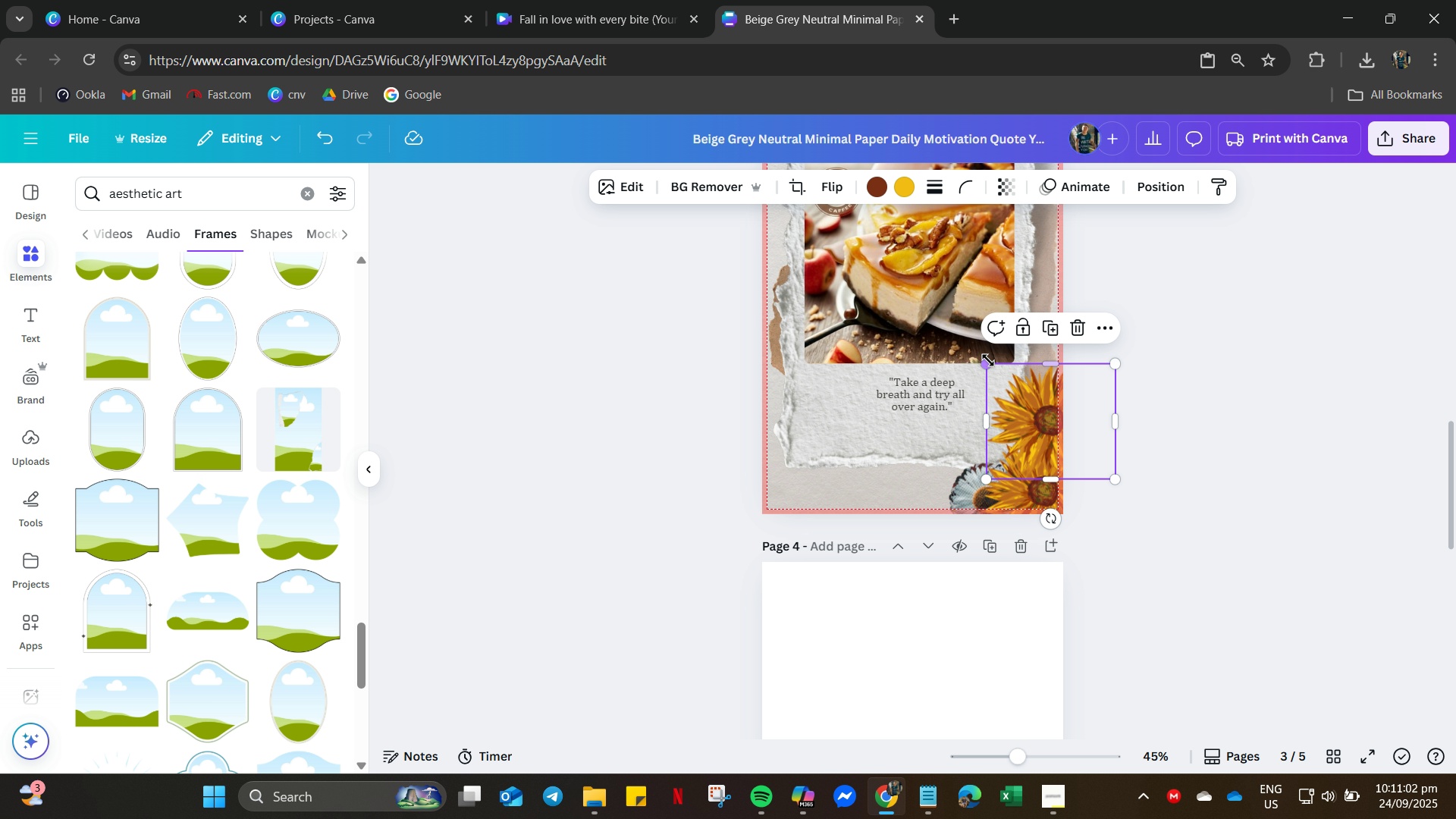 
left_click_drag(start_coordinate=[987, 363], to_coordinate=[1015, 385])
 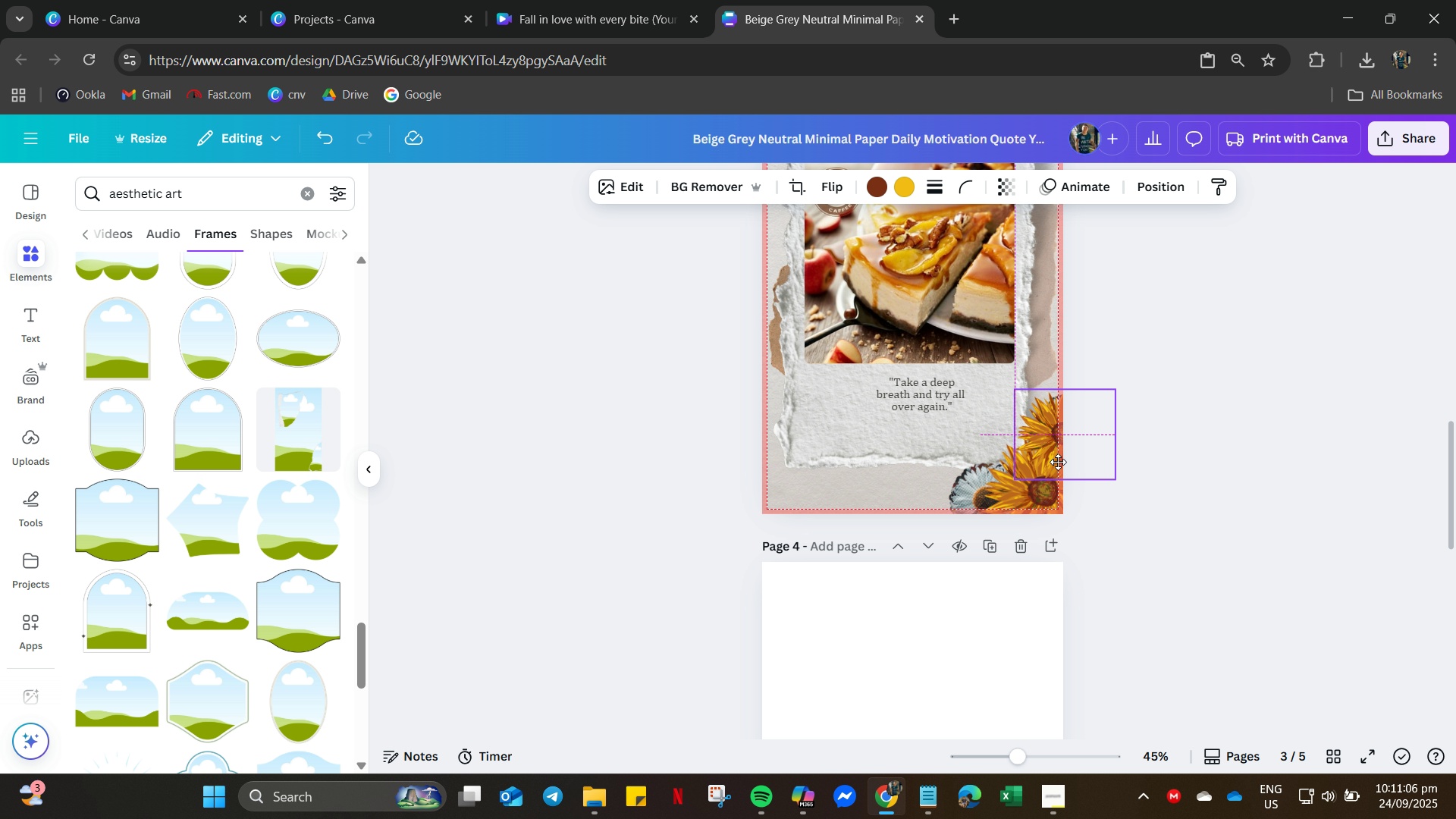 
left_click([1097, 535])
 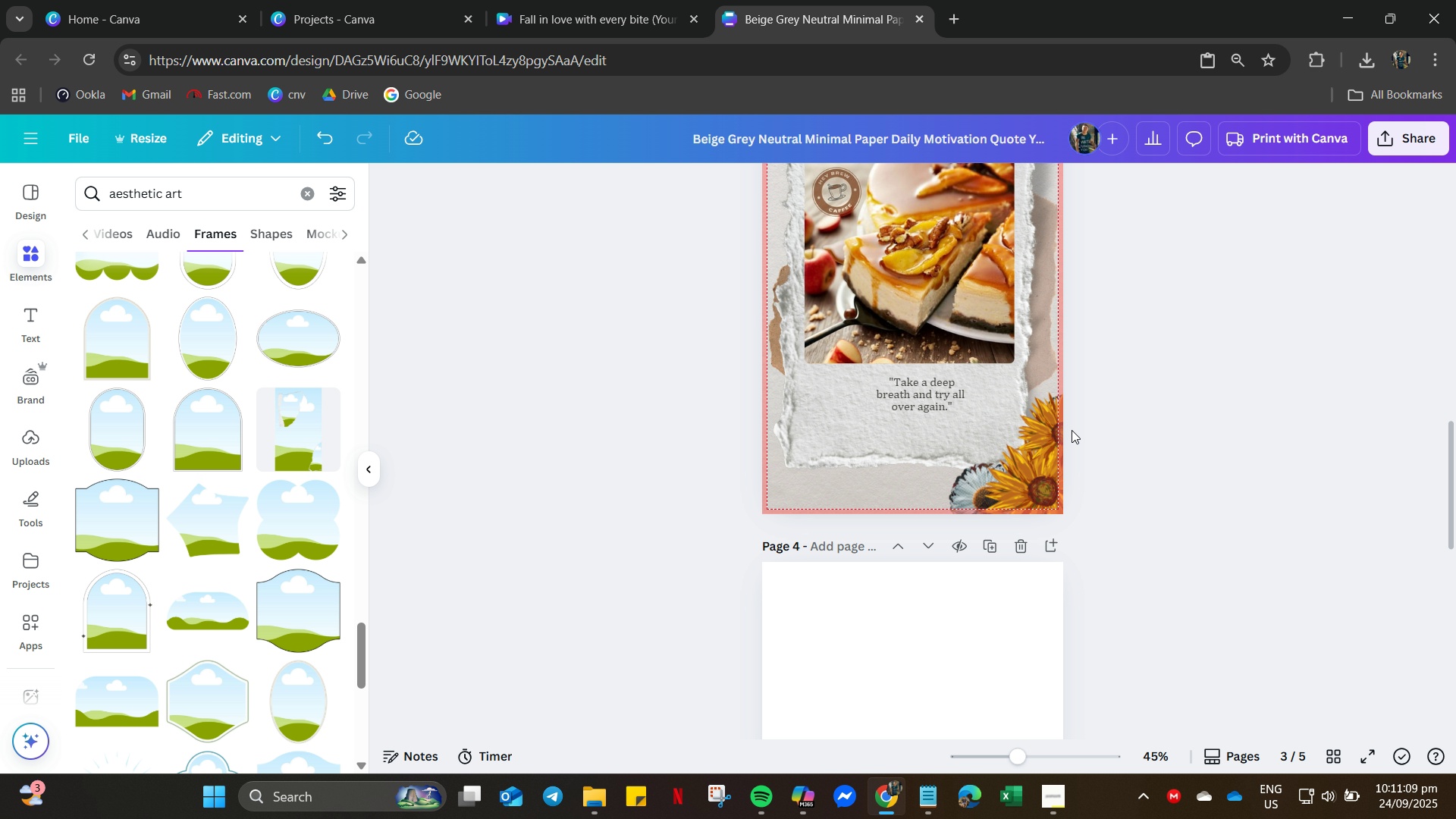 
left_click_drag(start_coordinate=[1044, 431], to_coordinate=[755, 485])
 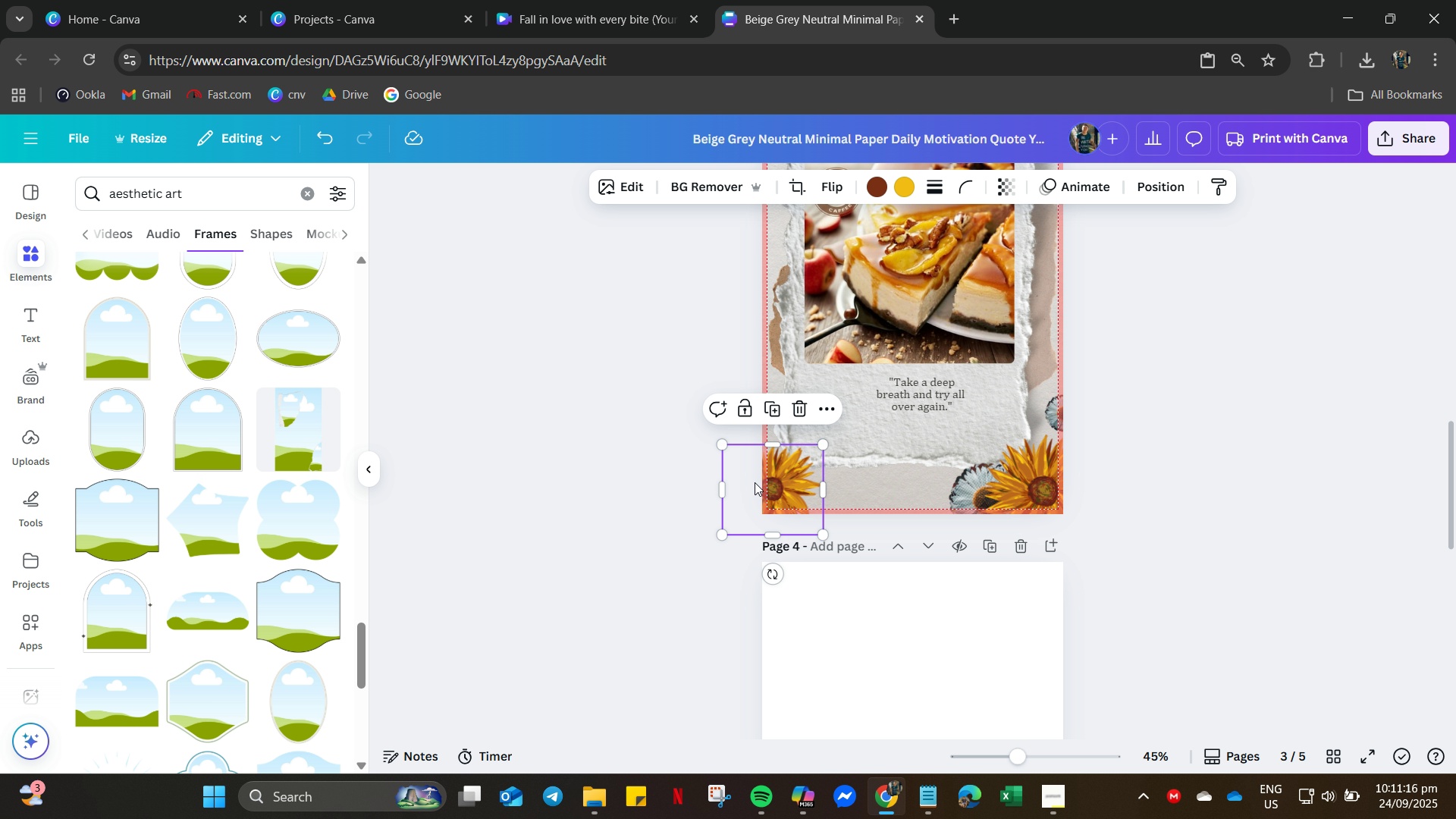 
key(Control+ControlLeft)
 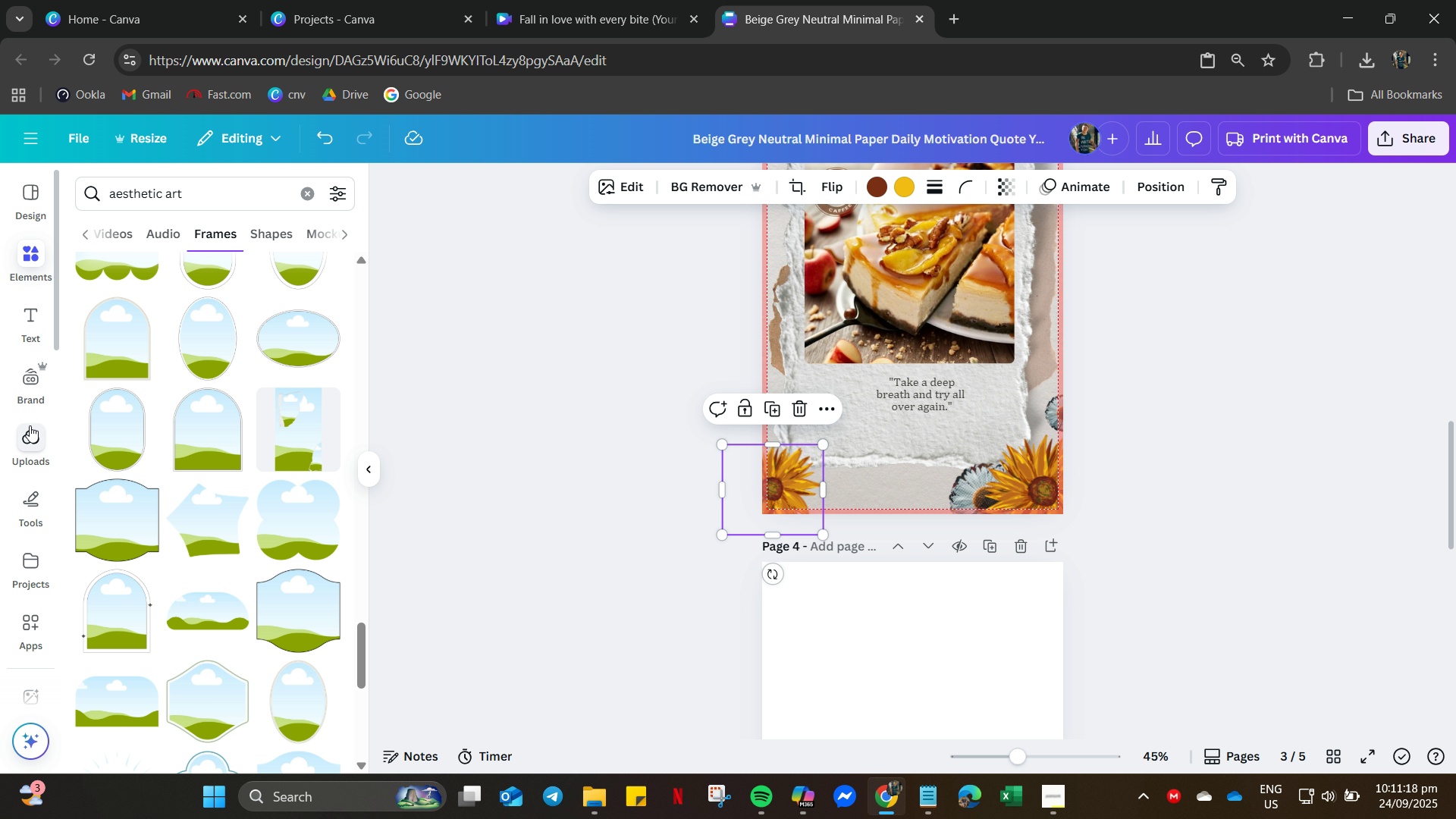 
scroll: coordinate [44, 285], scroll_direction: up, amount: 3.0
 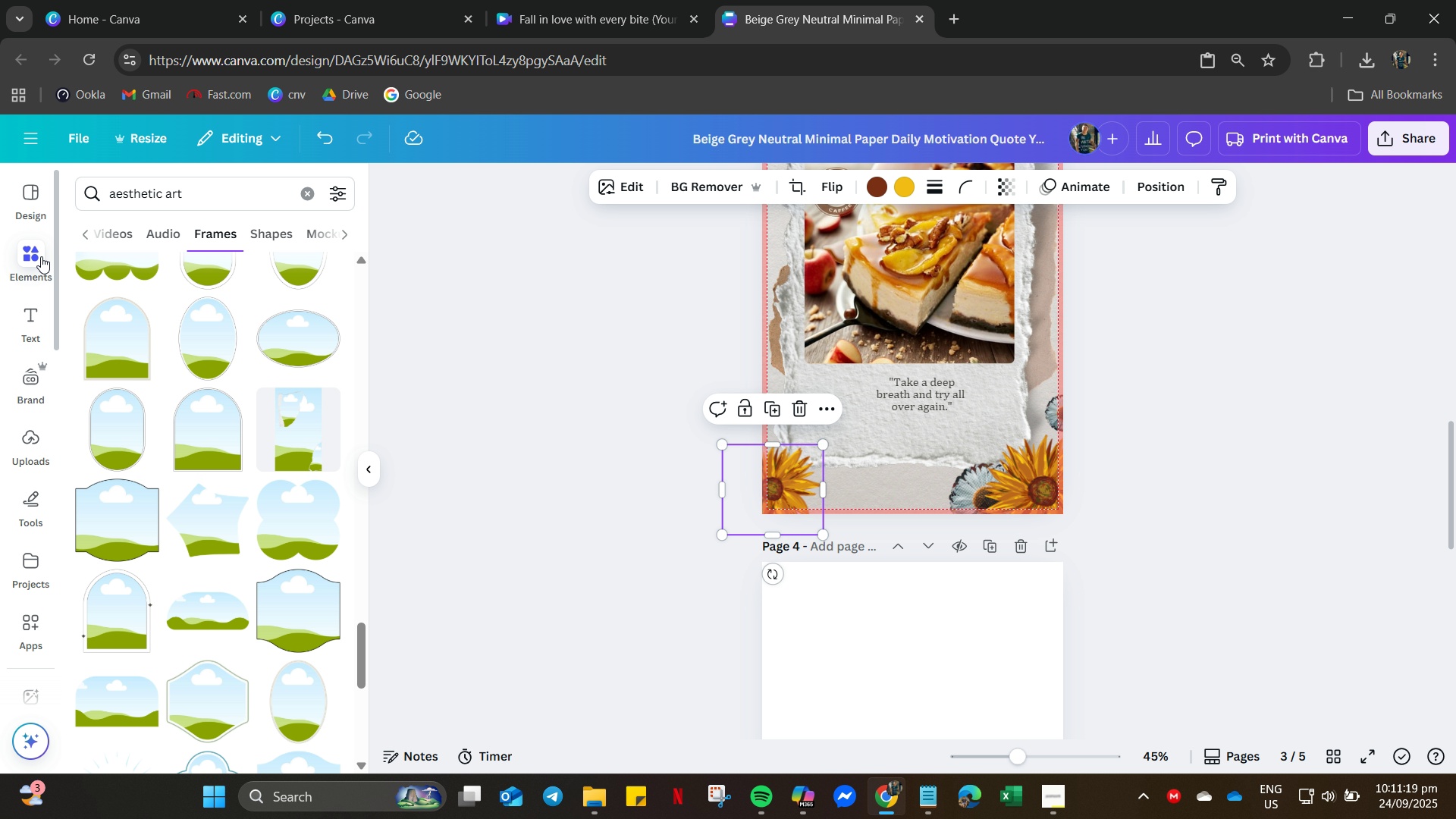 
left_click([41, 256])
 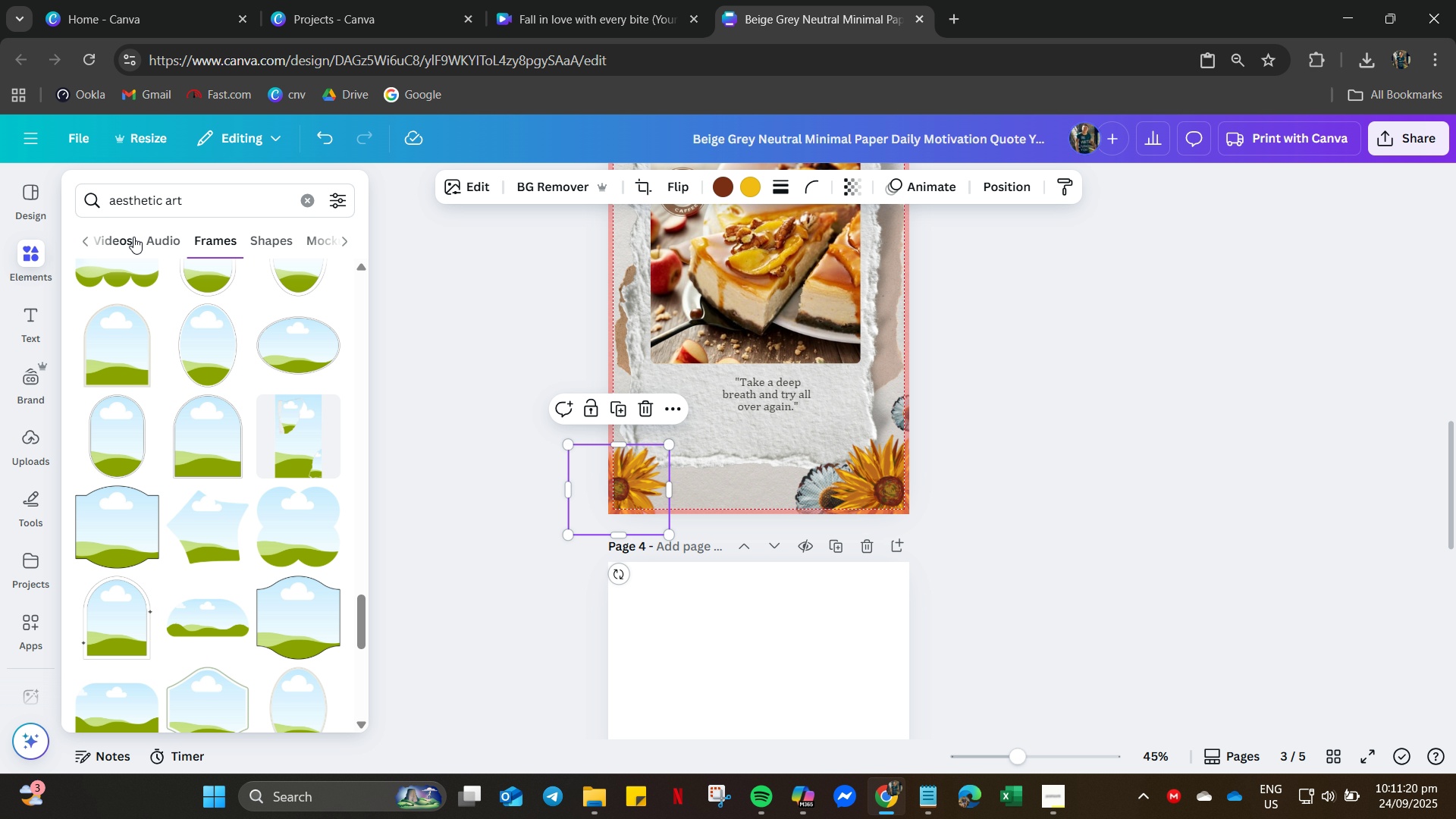 
left_click([133, 237])
 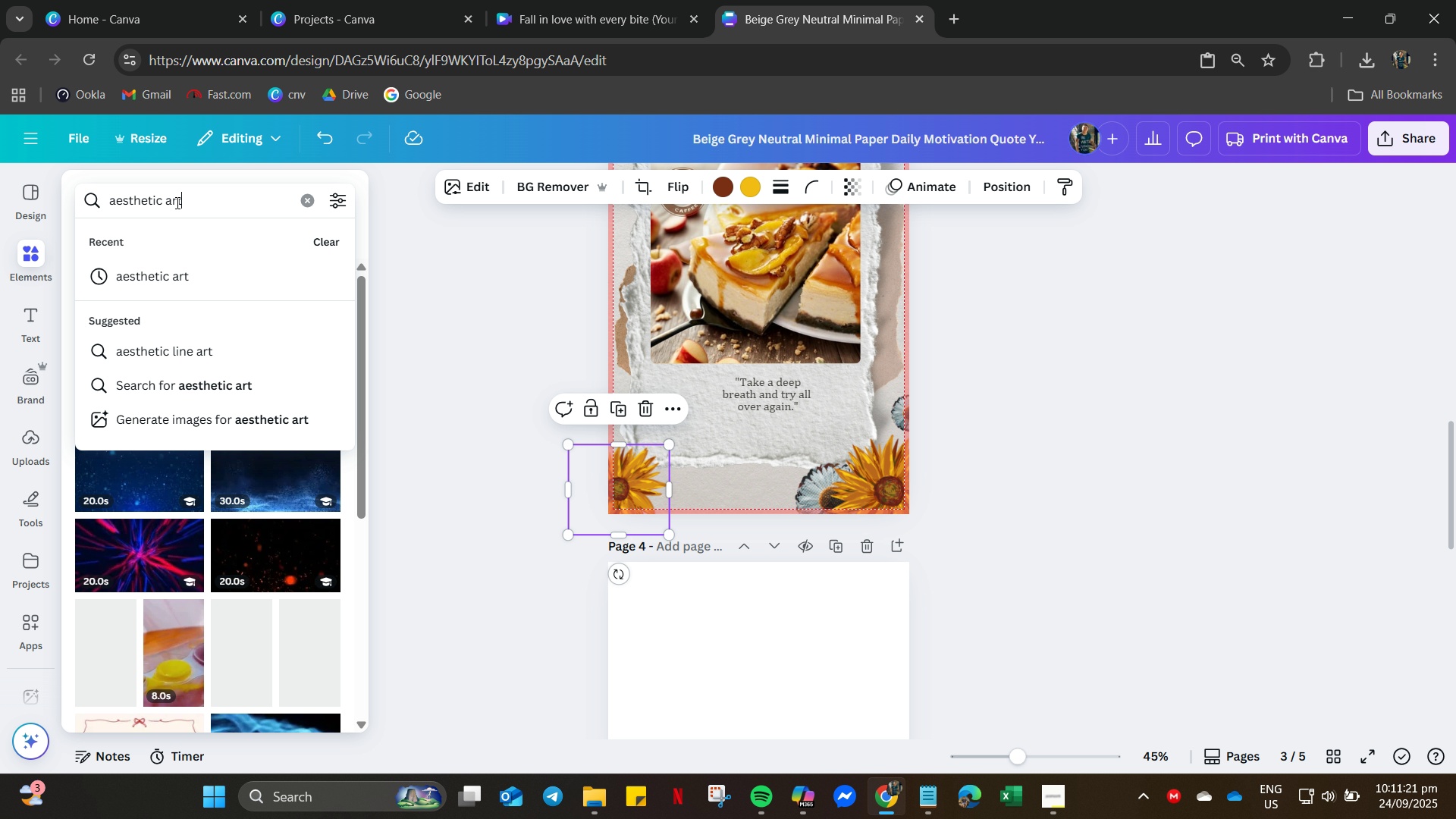 
double_click([176, 202])
 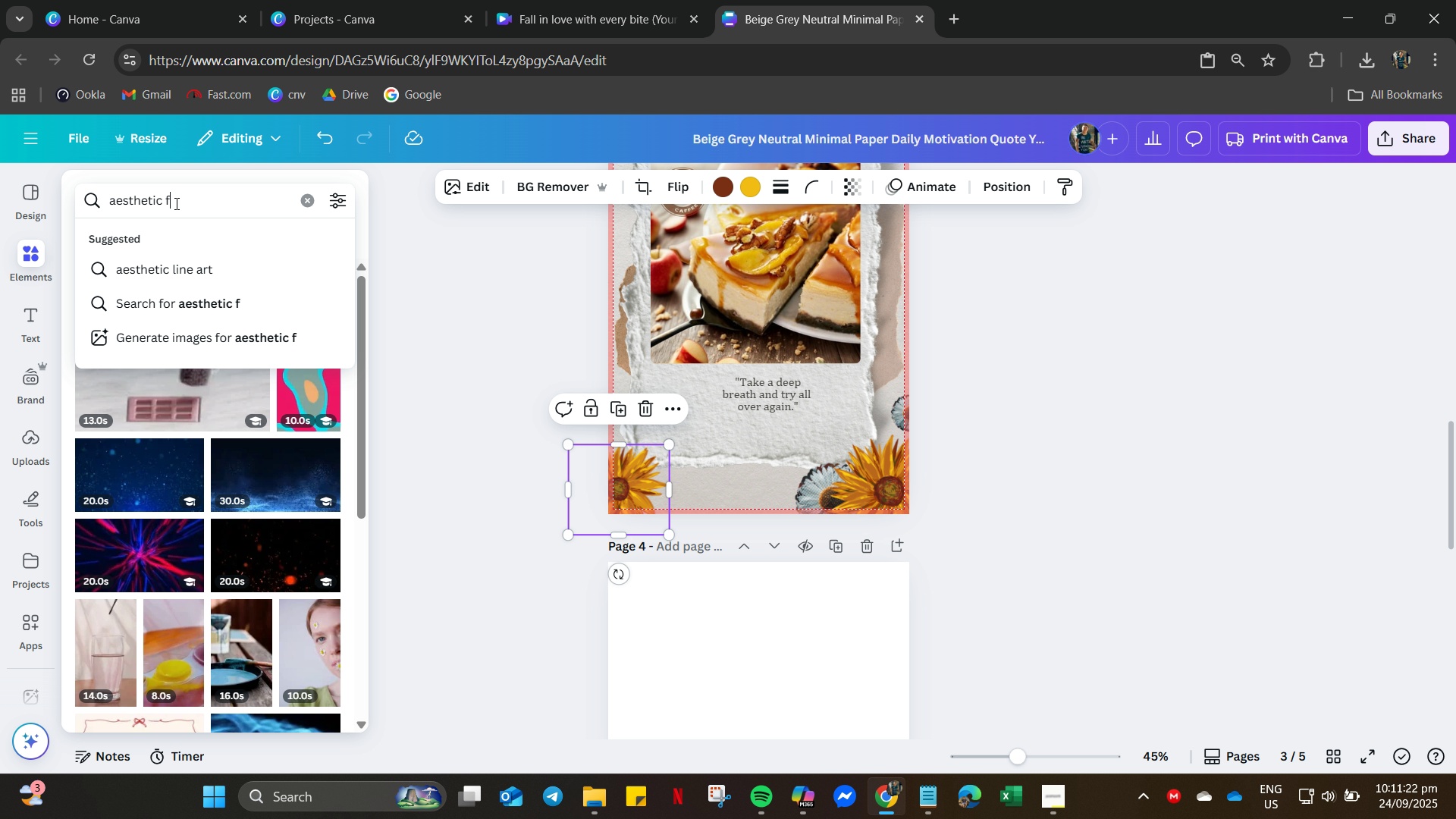 
type(fall)
 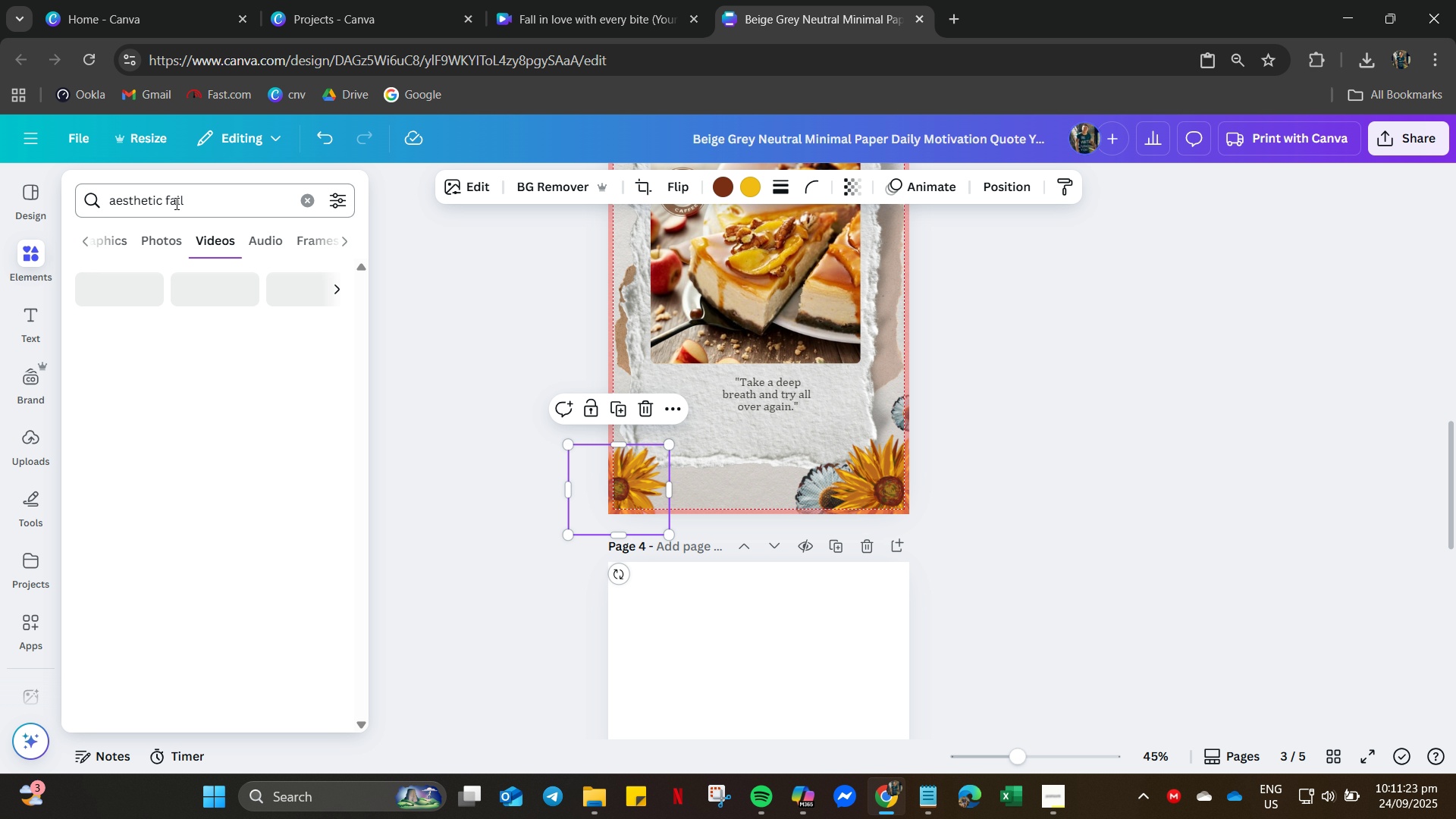 
key(Enter)
 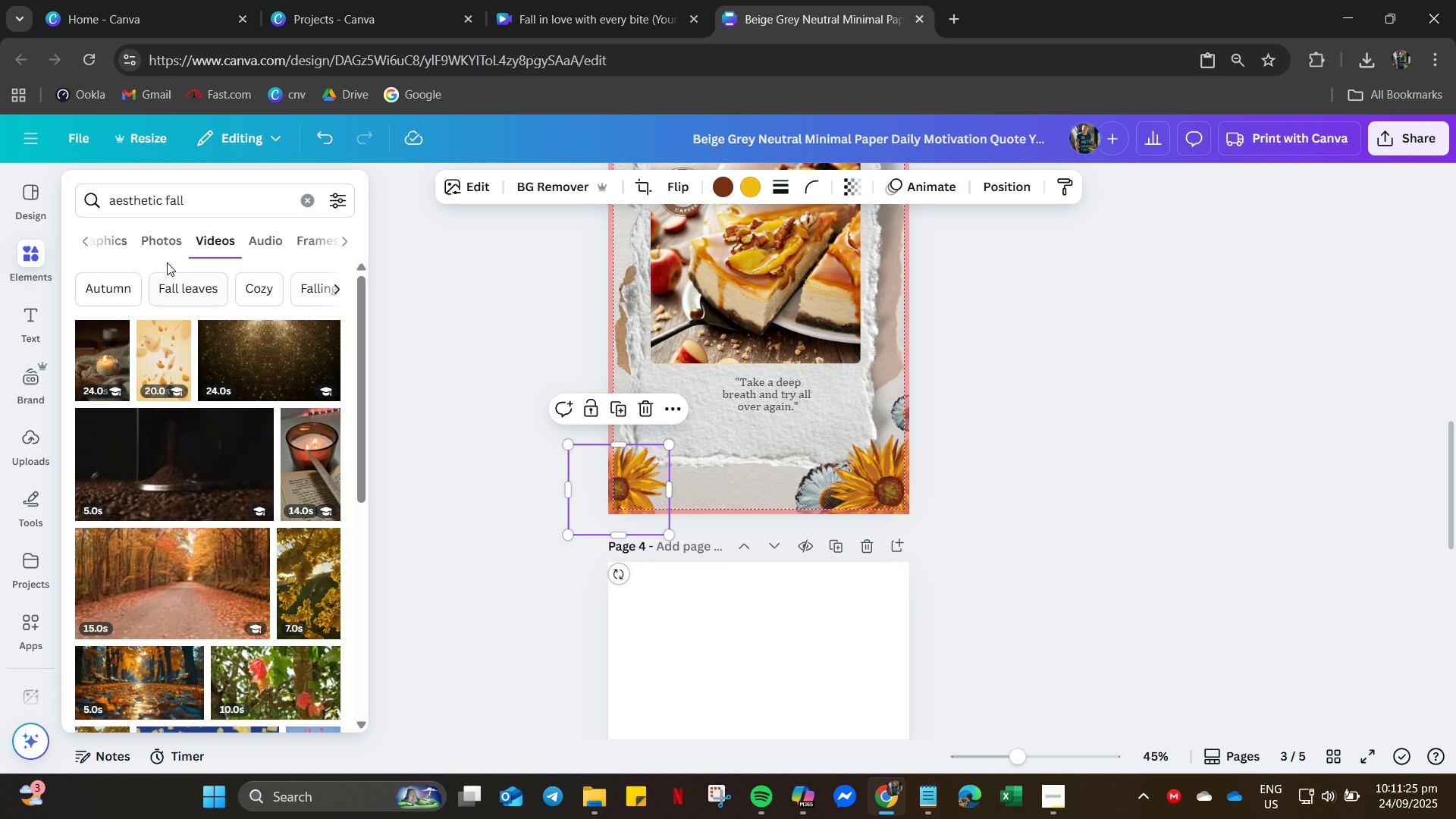 
left_click_drag(start_coordinate=[98, 237], to_coordinate=[104, 237])
 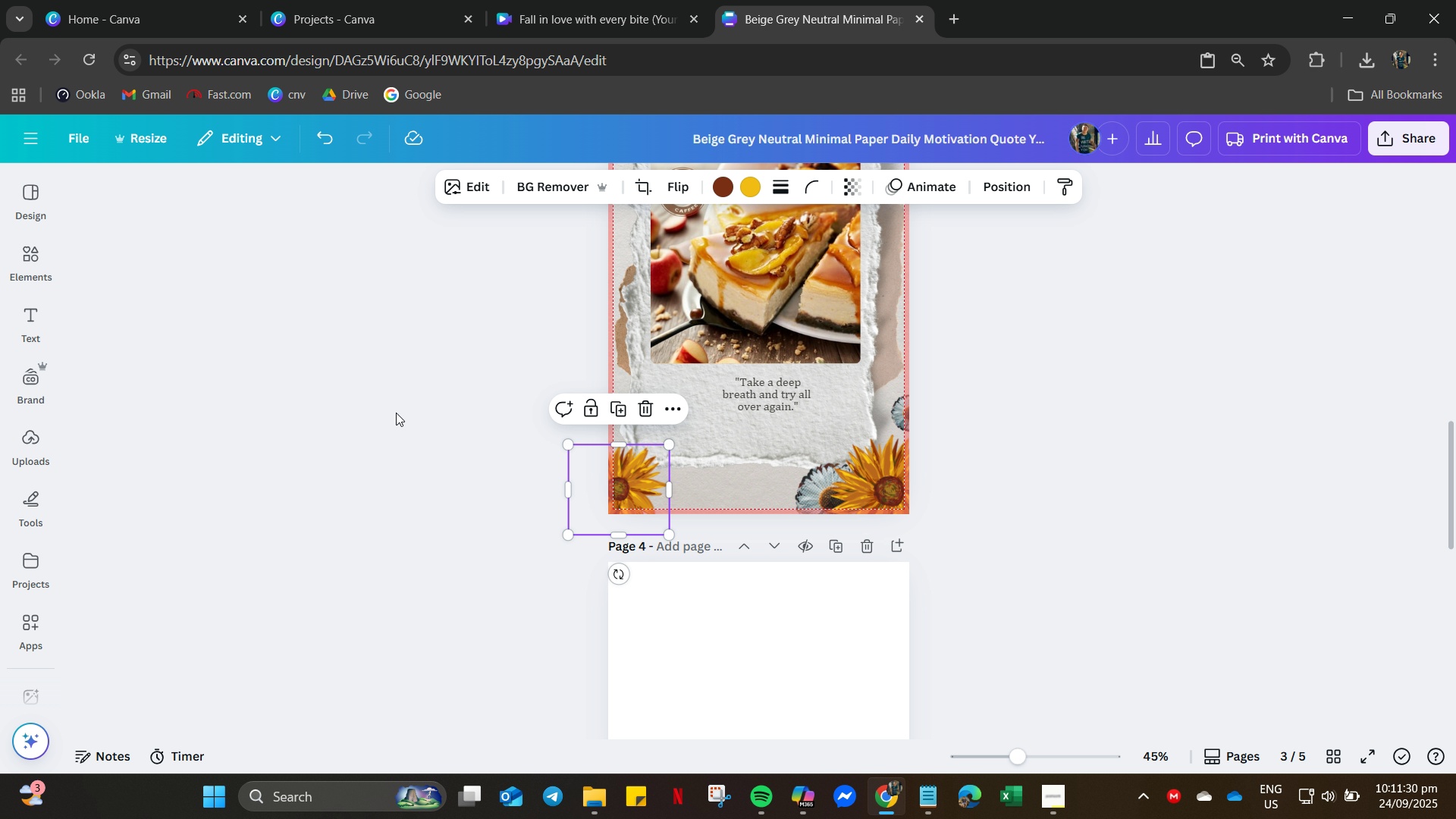 
left_click([22, 273])
 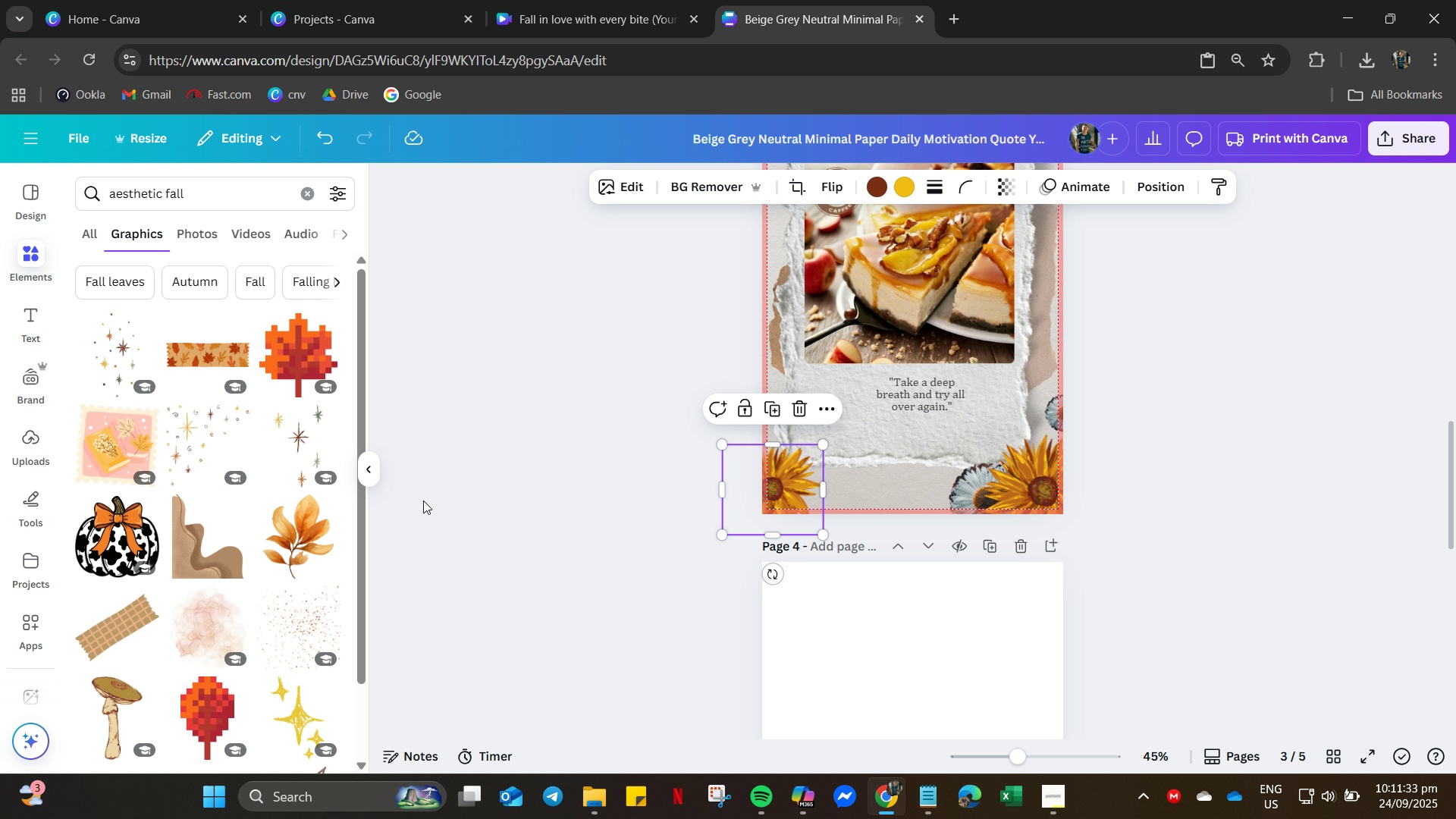 
scroll: coordinate [242, 576], scroll_direction: down, amount: 15.0
 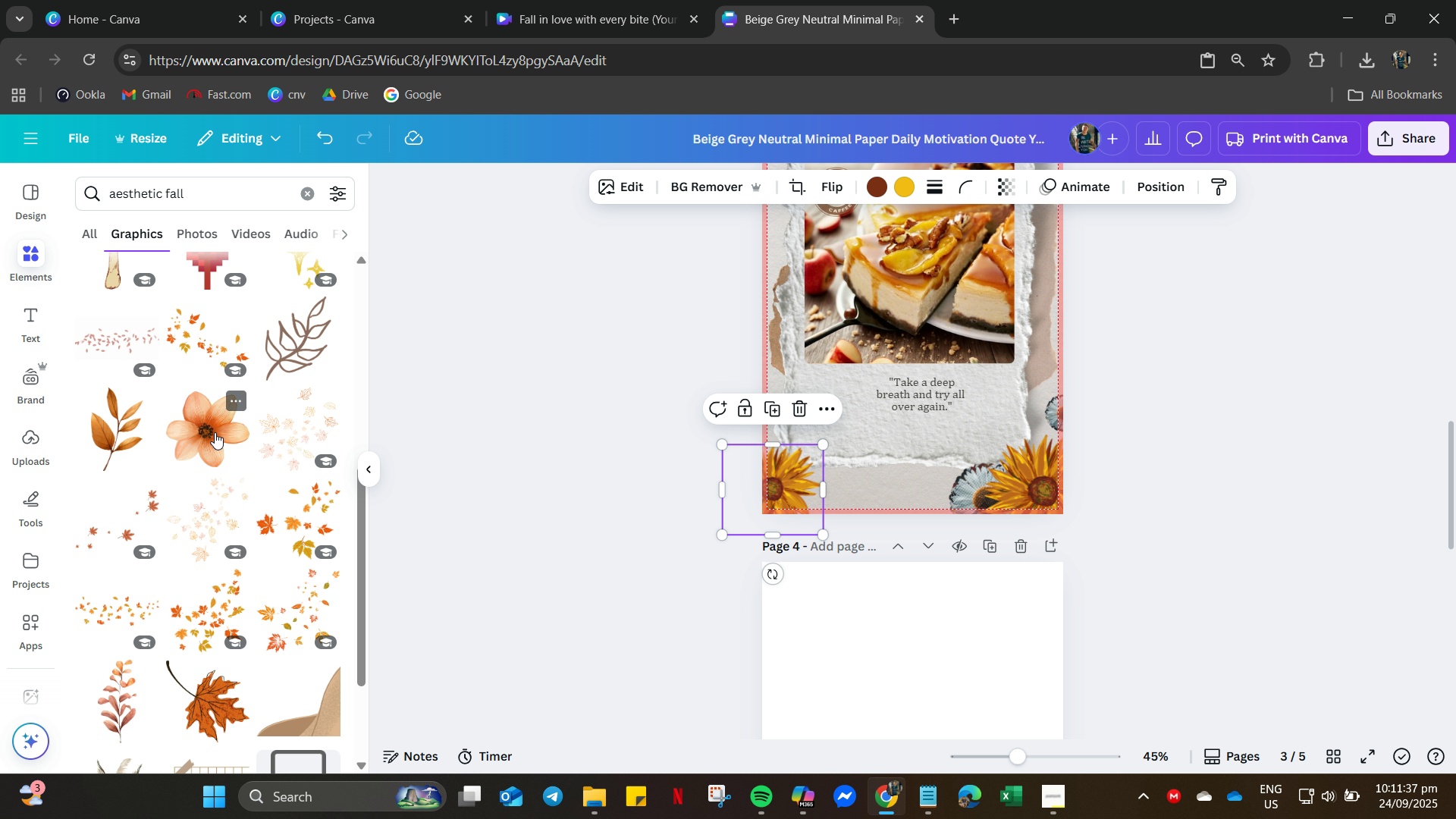 
left_click([215, 432])
 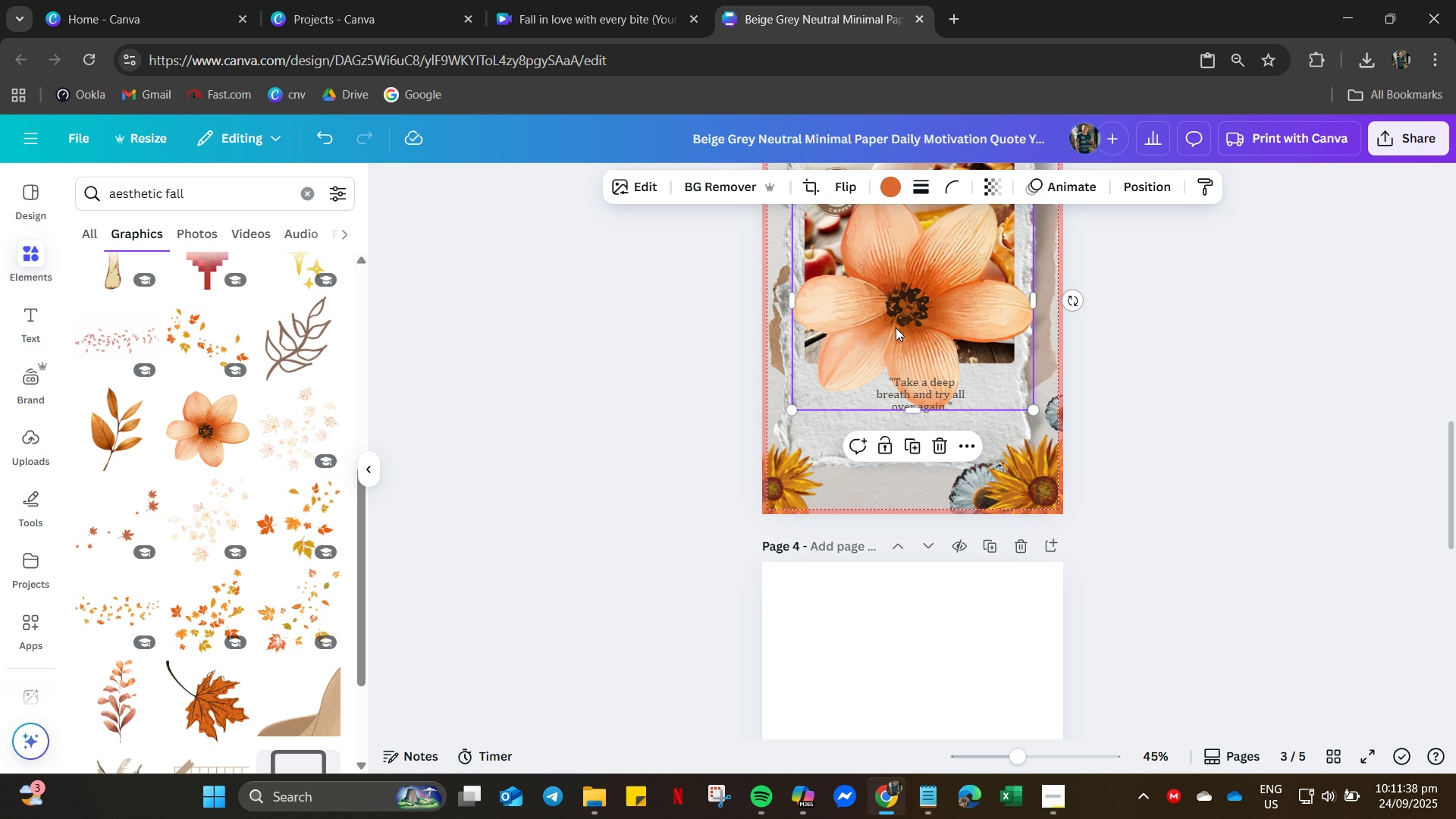 
left_click_drag(start_coordinate=[890, 319], to_coordinate=[874, 449])
 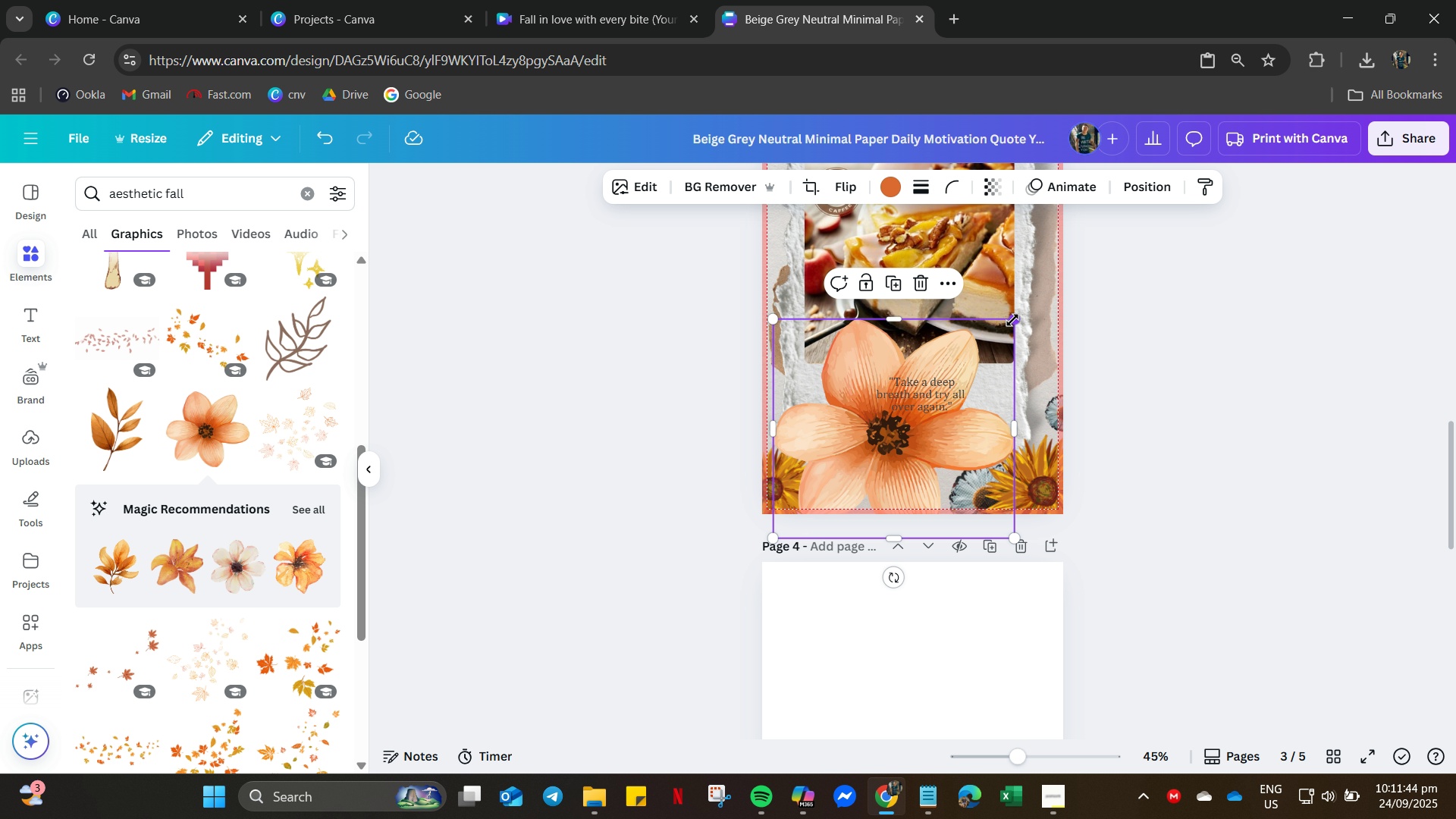 
left_click_drag(start_coordinate=[1012, 320], to_coordinate=[860, 479])
 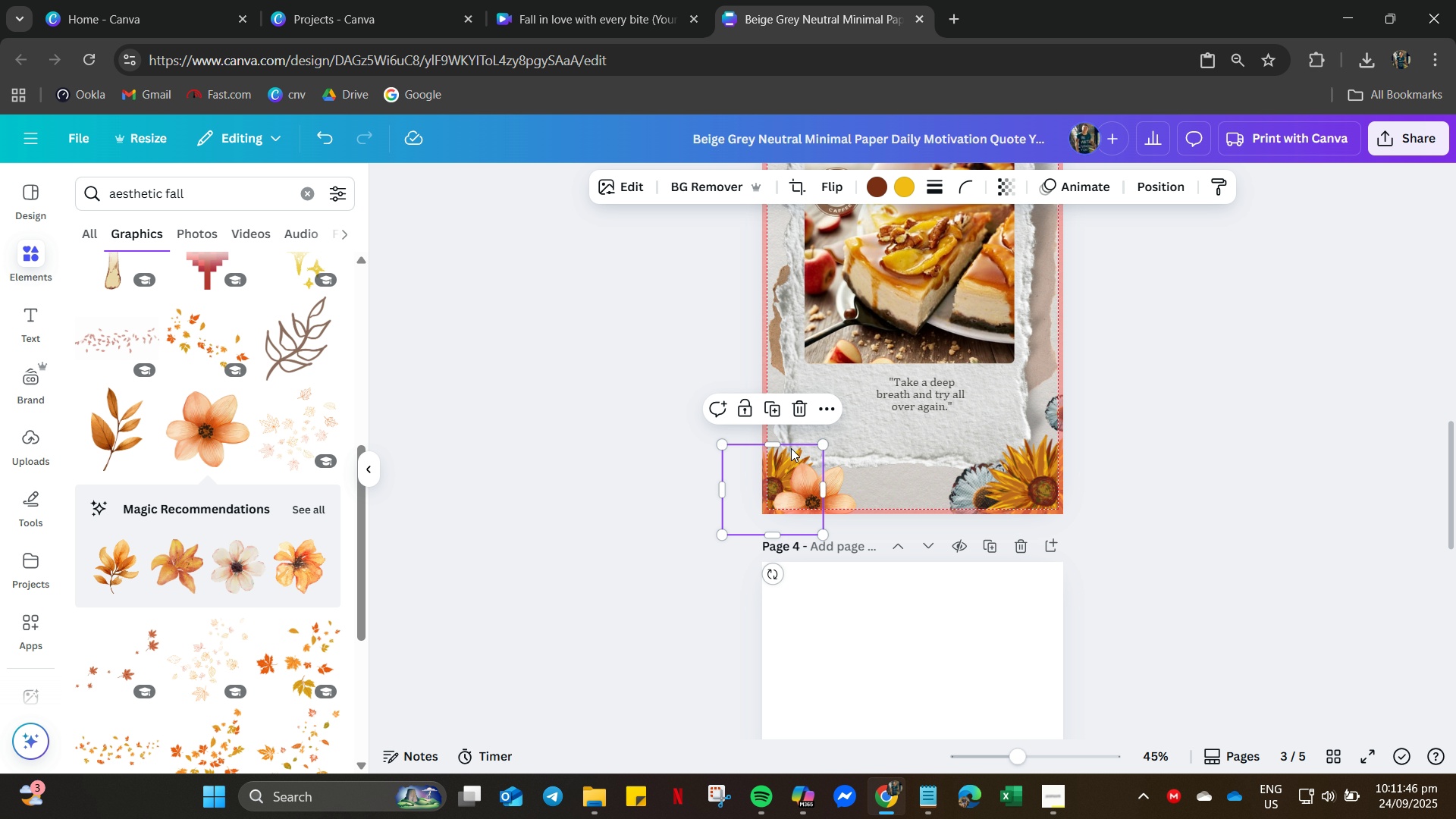 
left_click([791, 448])
 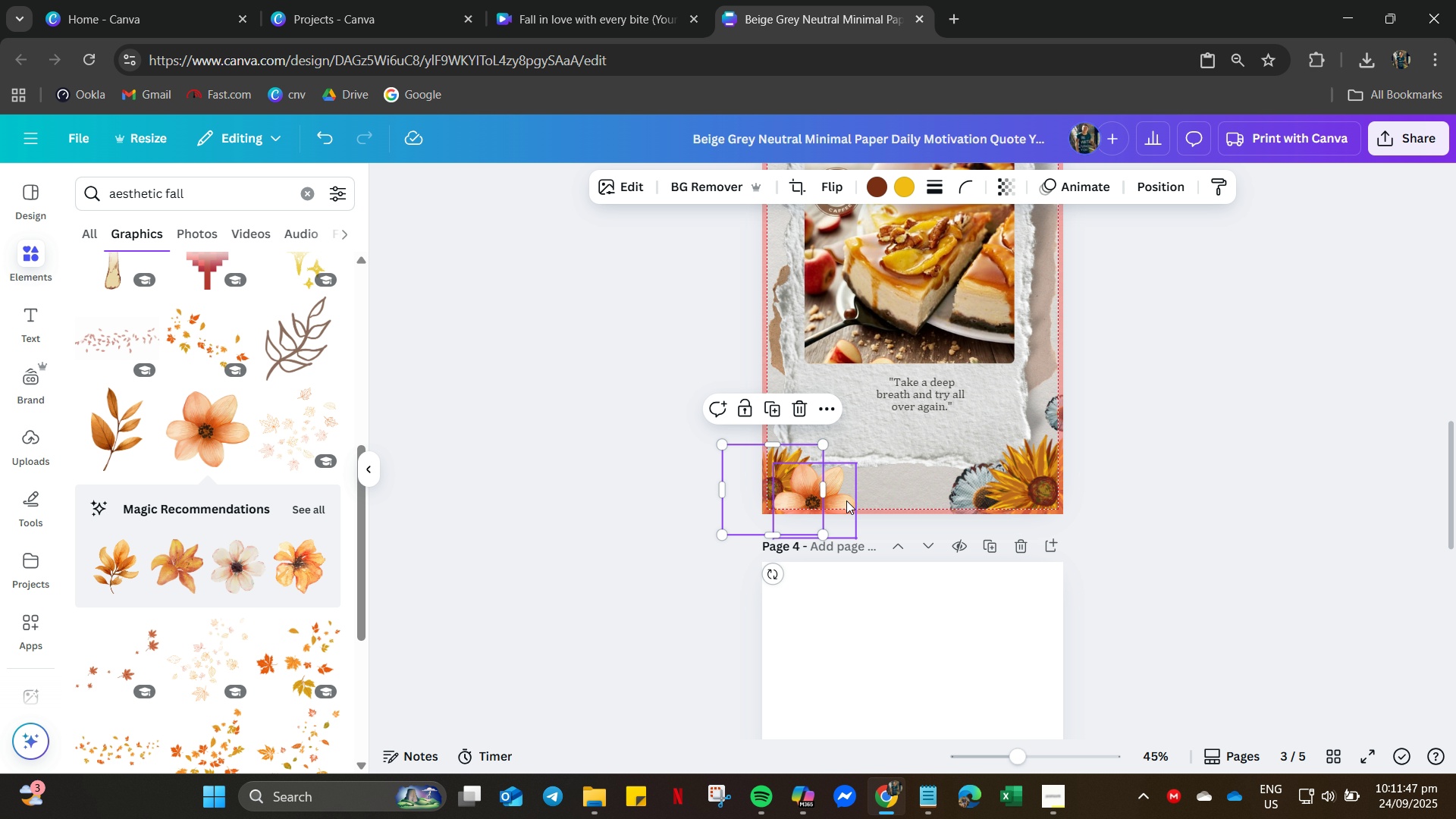 
key(Delete)
 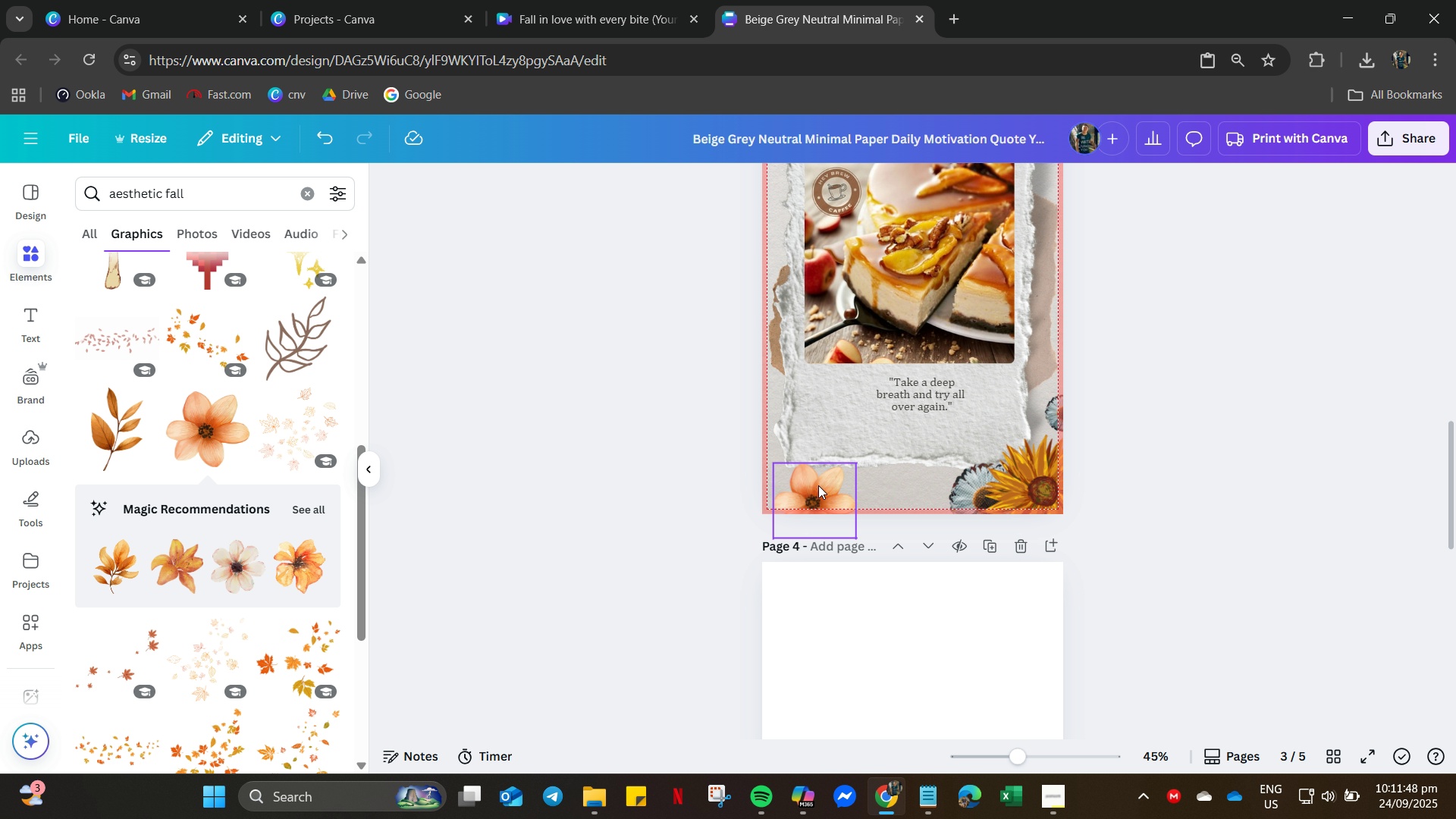 
left_click_drag(start_coordinate=[818, 485], to_coordinate=[815, 462])
 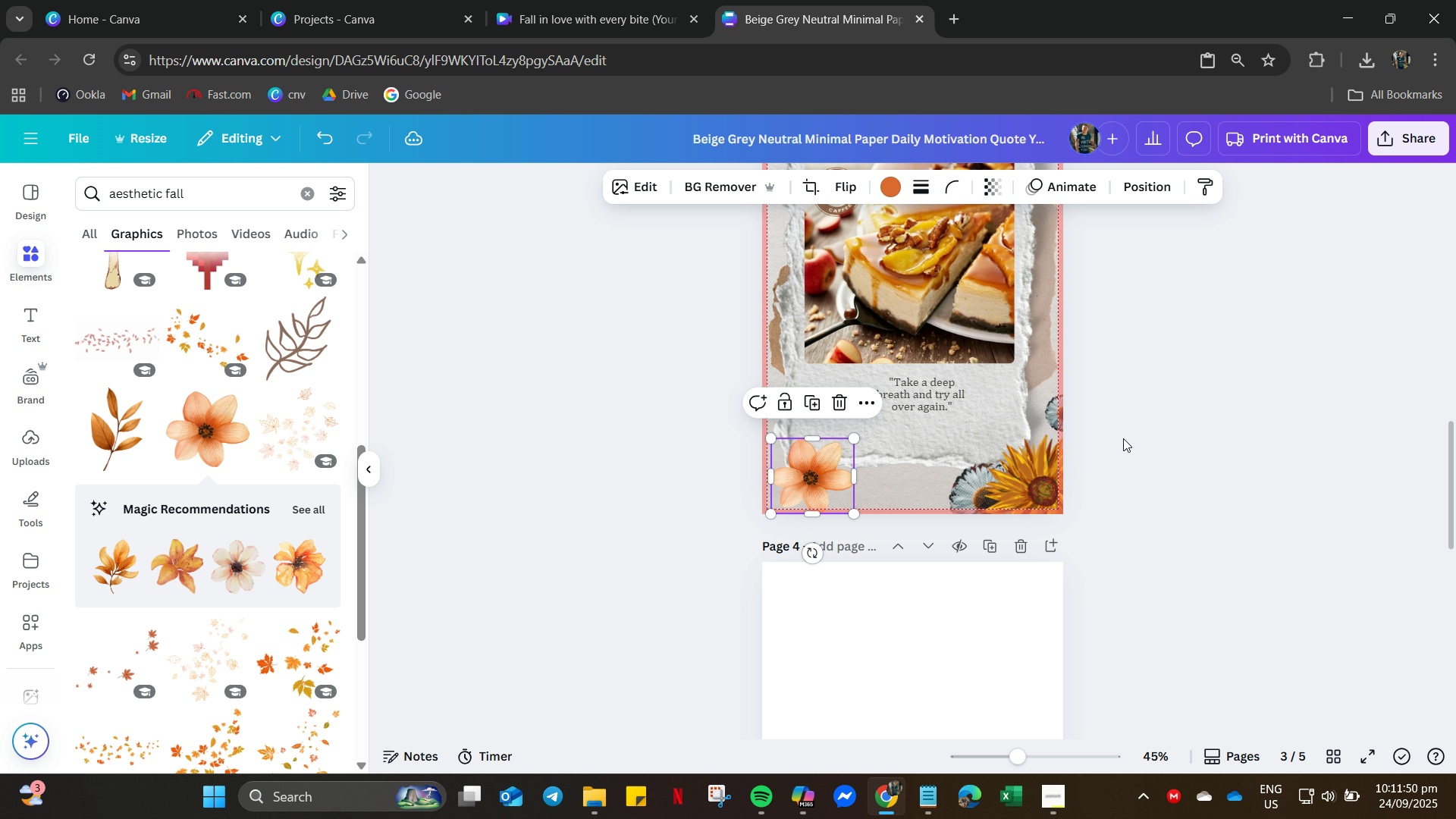 
left_click([1123, 438])
 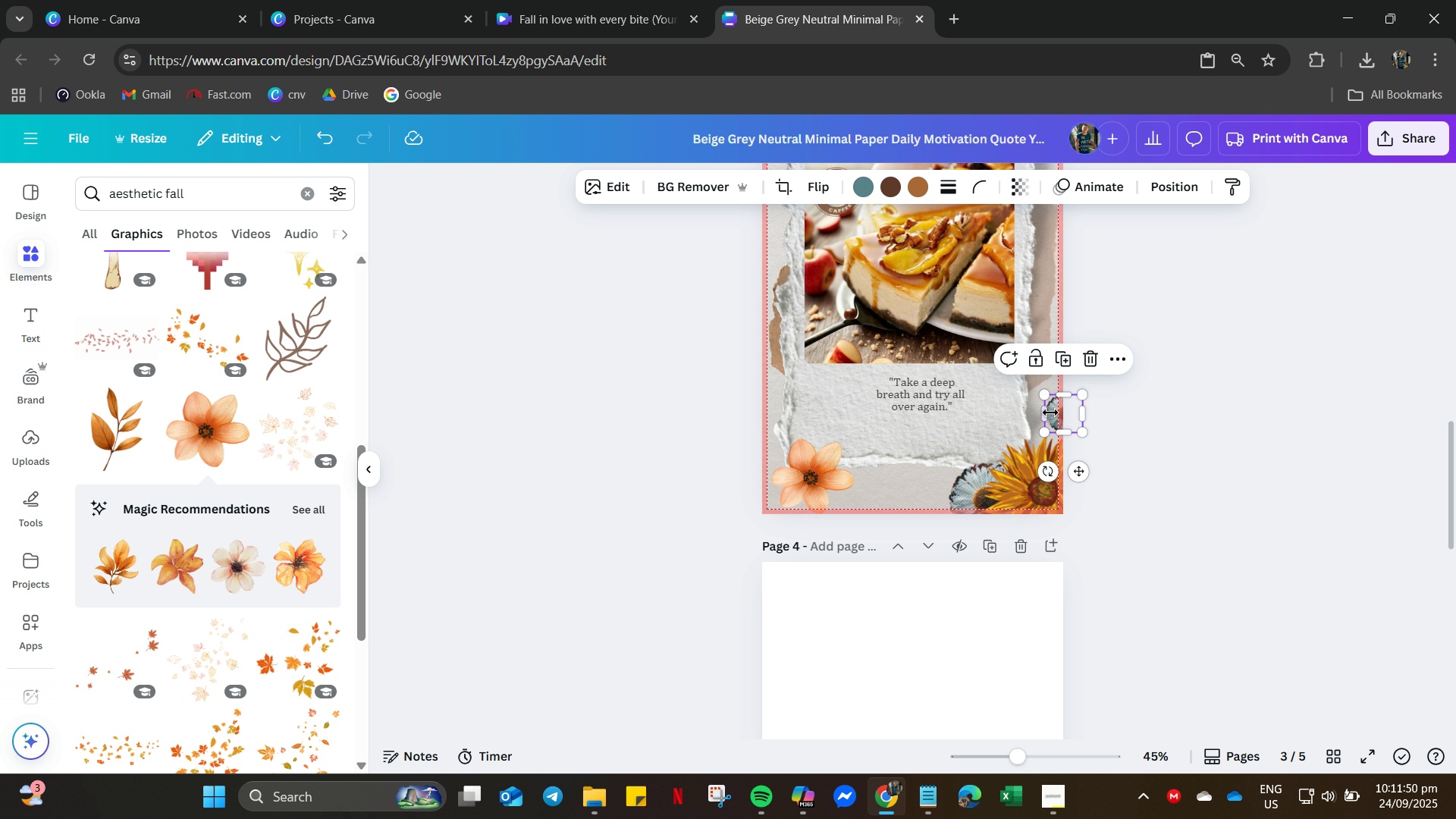 
left_click([1050, 413])
 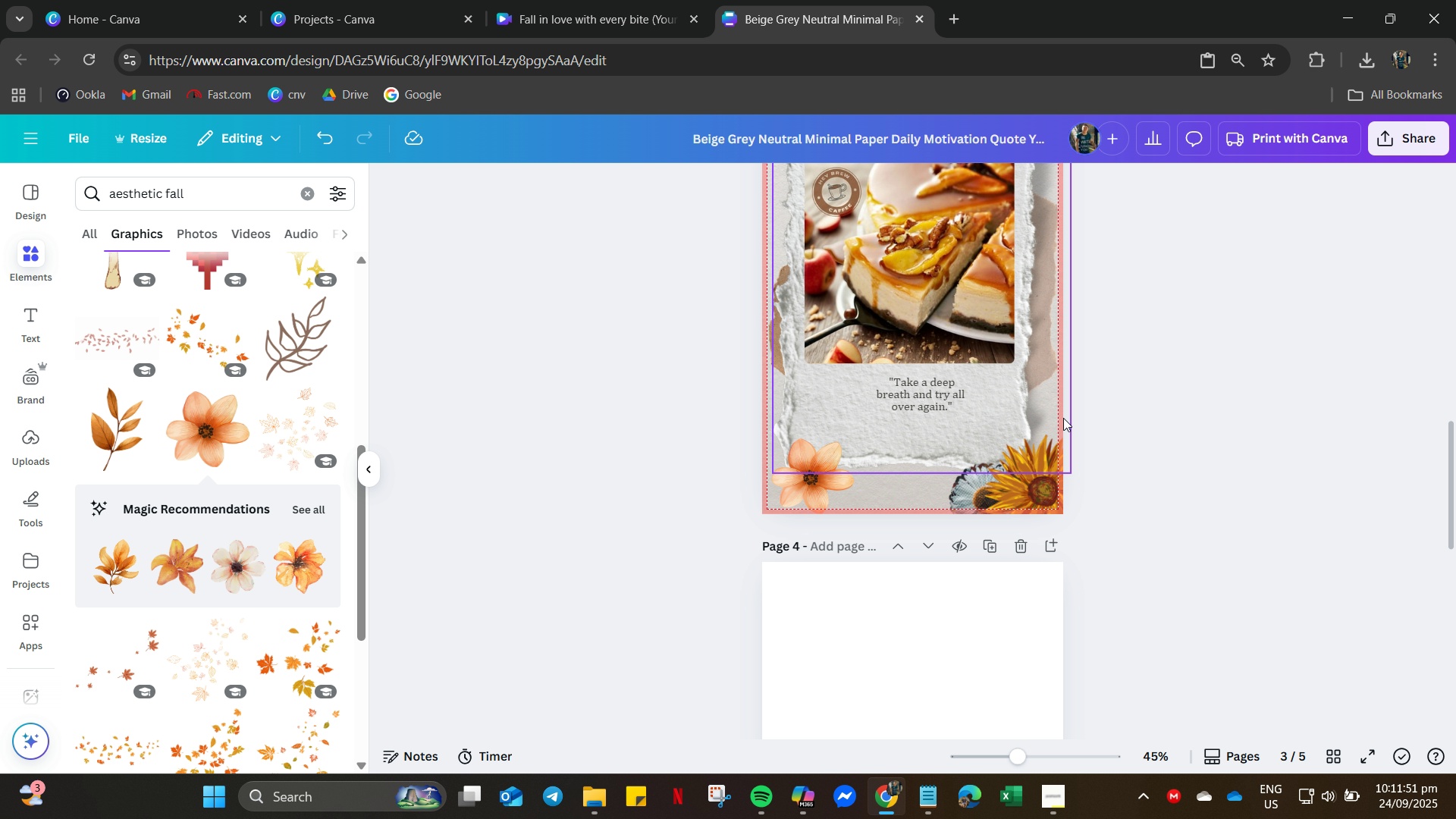 
key(Delete)
 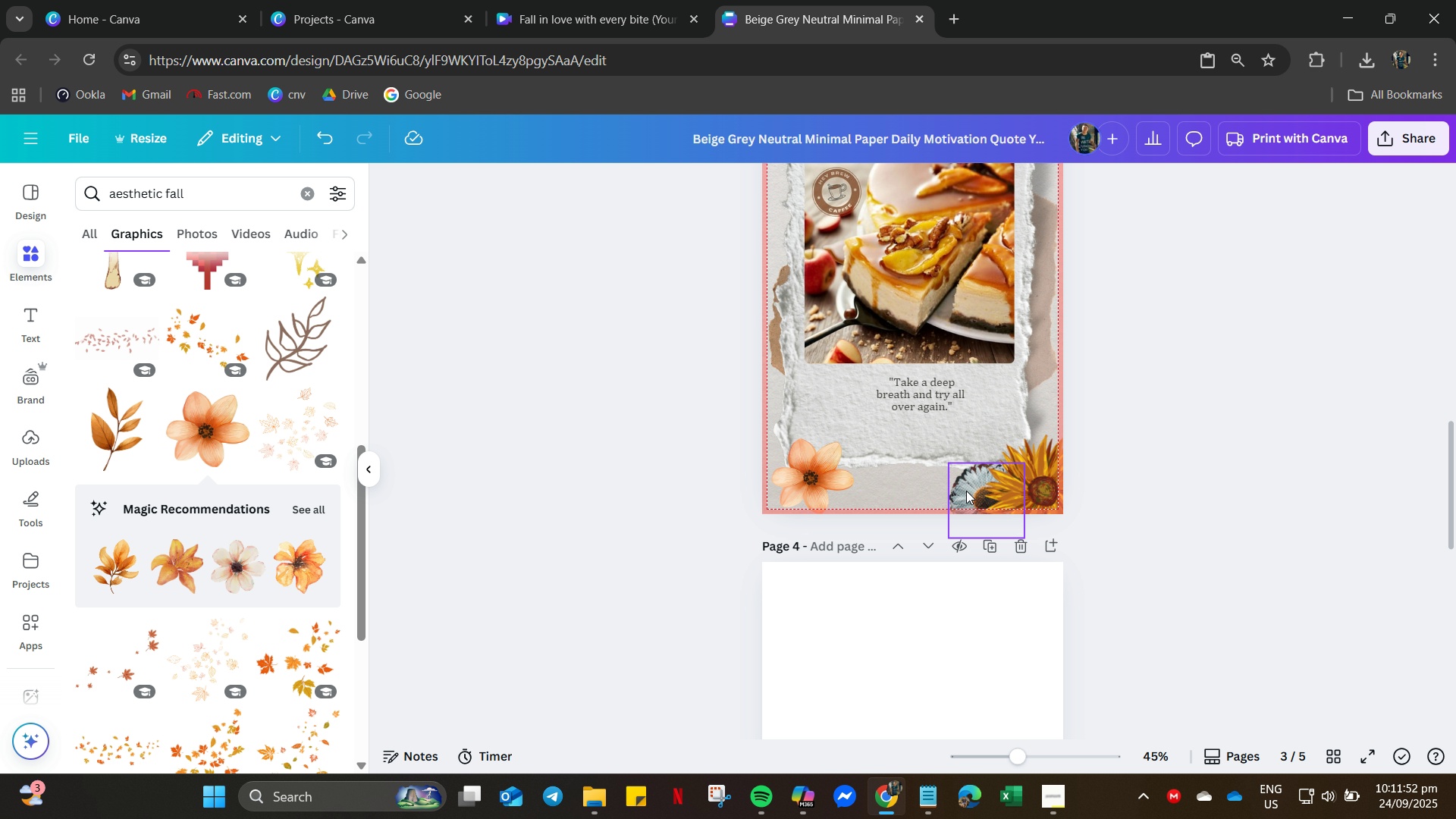 
left_click([966, 491])
 